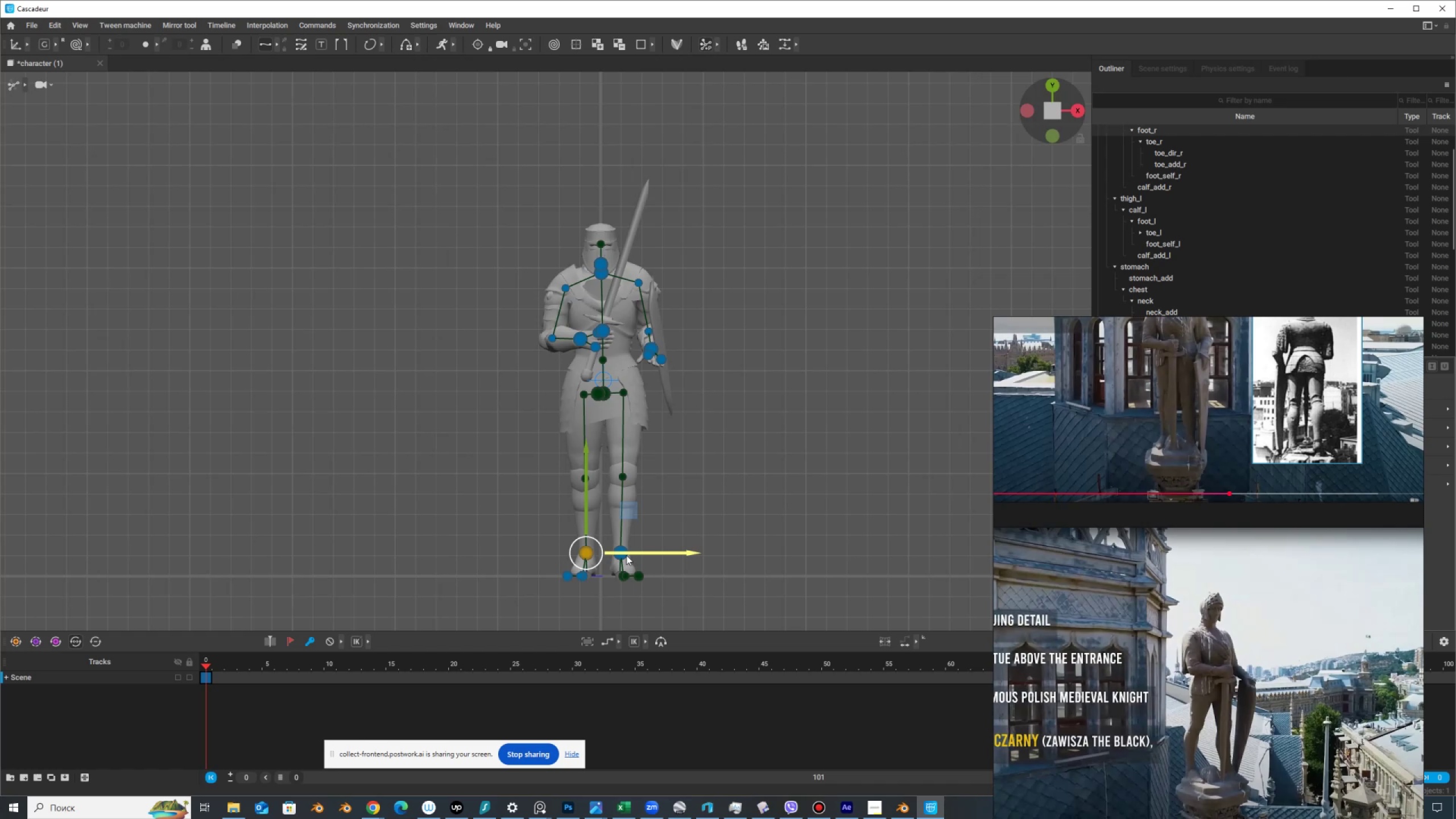 
left_click([626, 555])
 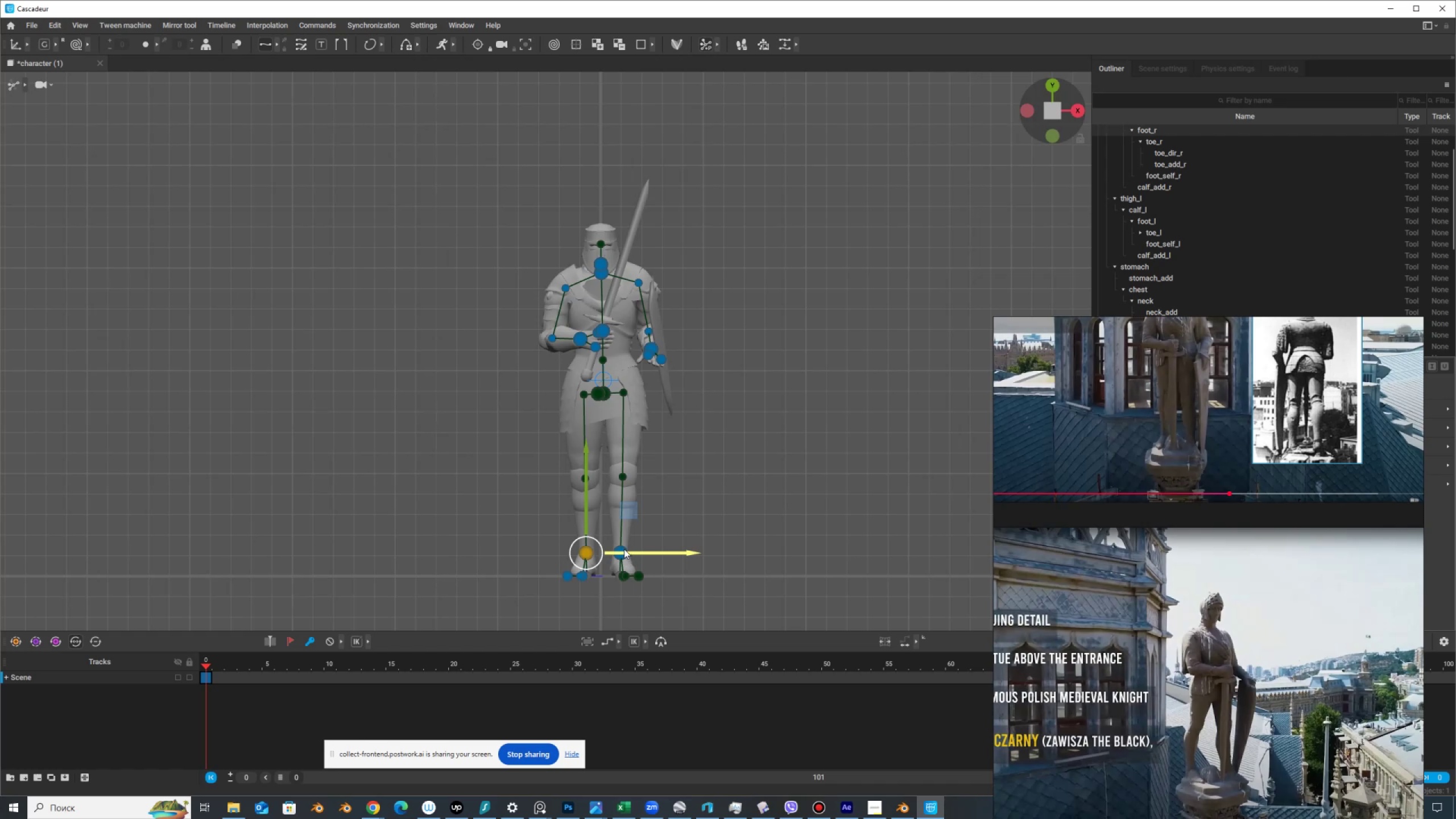 
left_click([621, 548])
 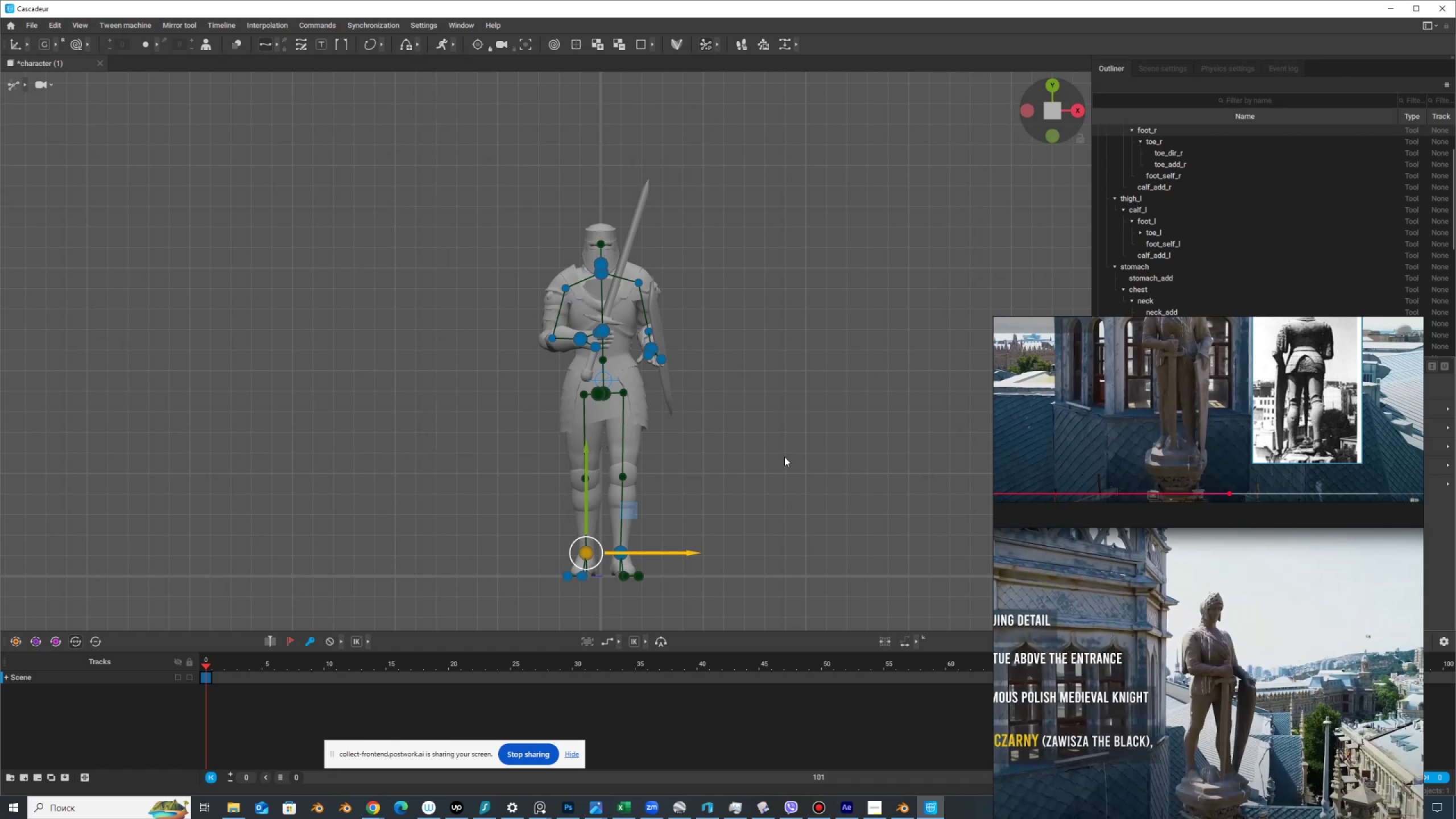 
hold_key(key=AltLeft, duration=0.73)
left_click_drag(start_coordinate=[775, 509], to_coordinate=[774, 524])
 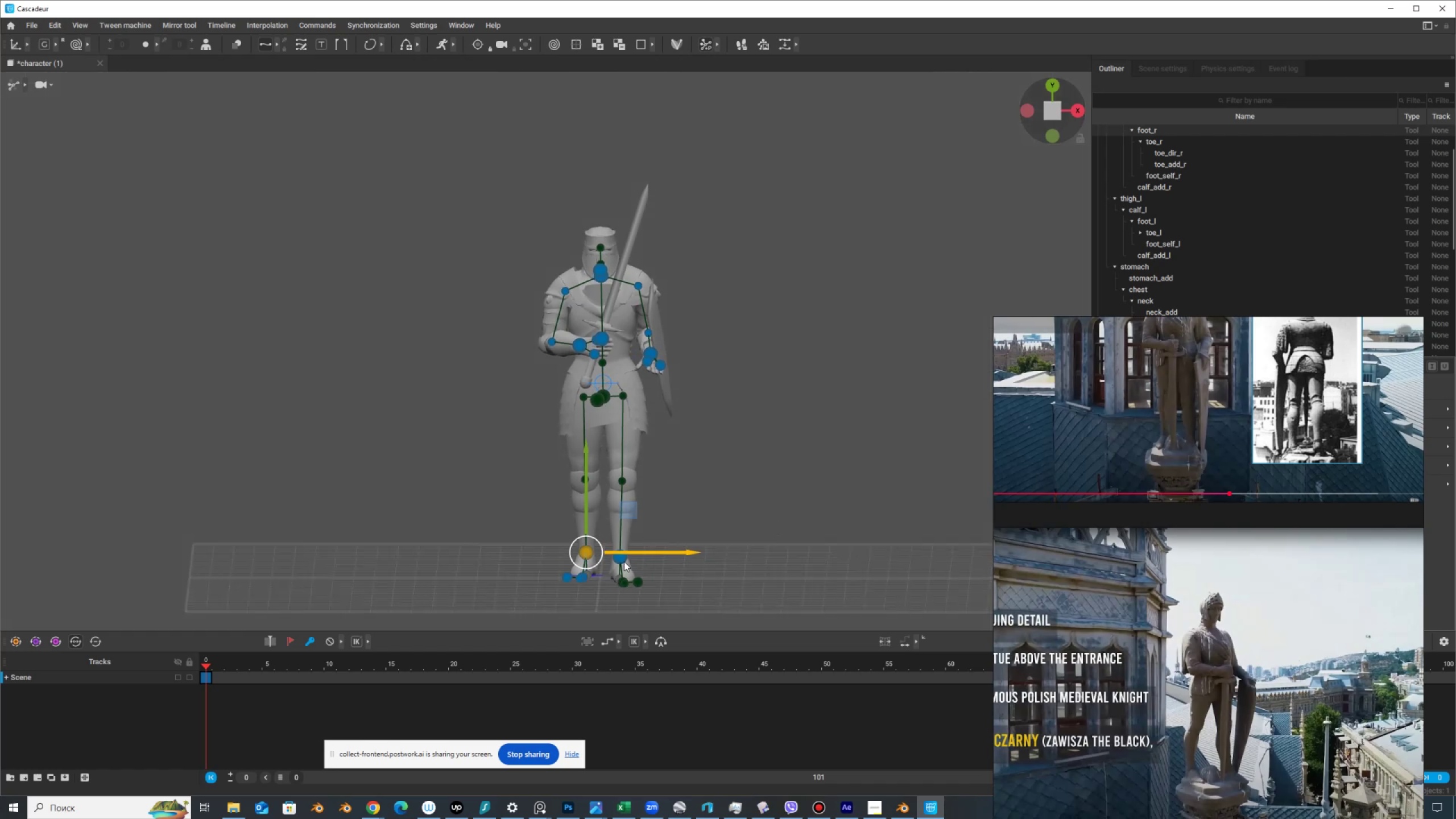 
left_click([624, 561])
 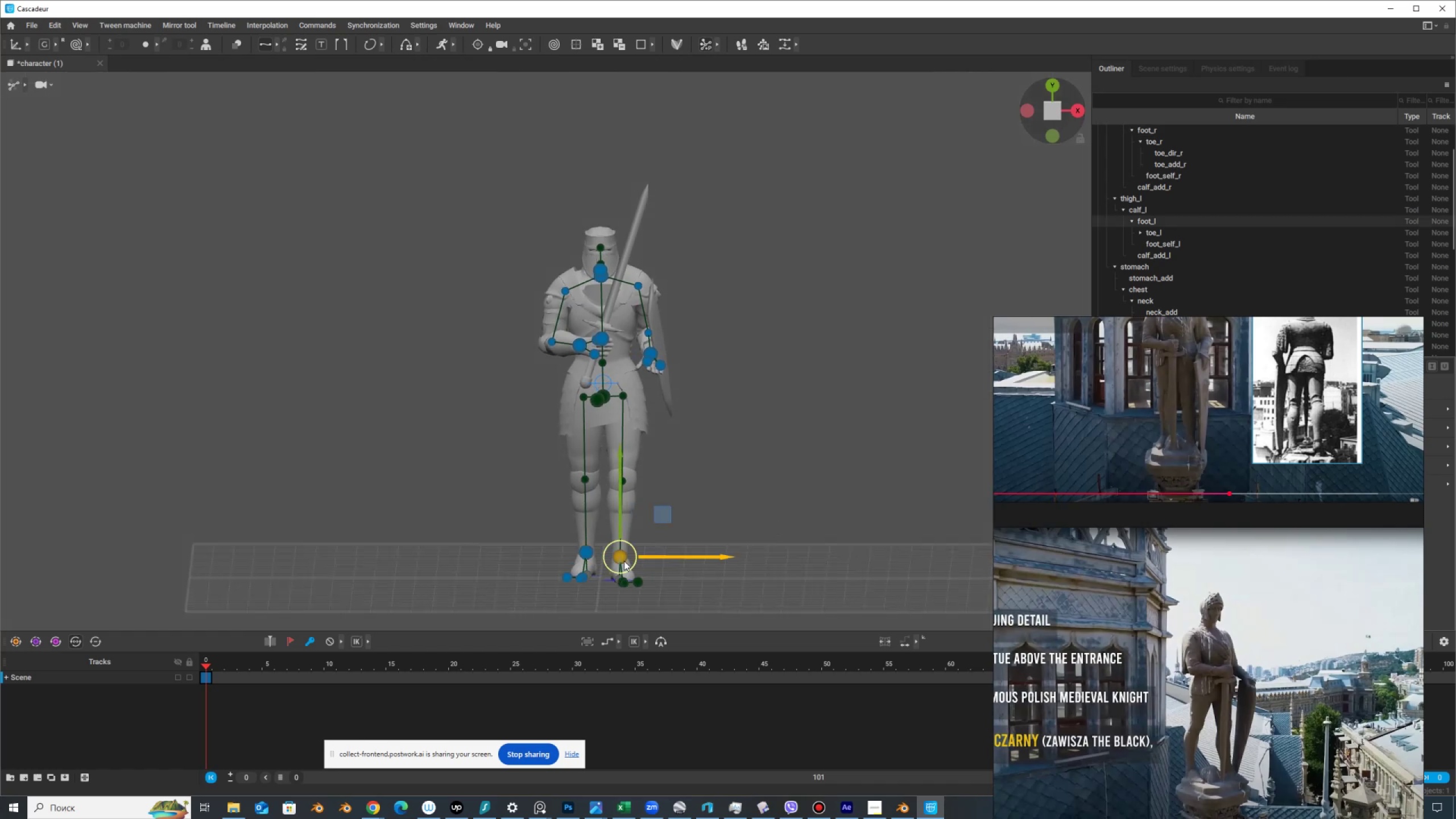 
hold_key(key=AltLeft, duration=1.43)
left_click_drag(start_coordinate=[783, 514], to_coordinate=[783, 504])
 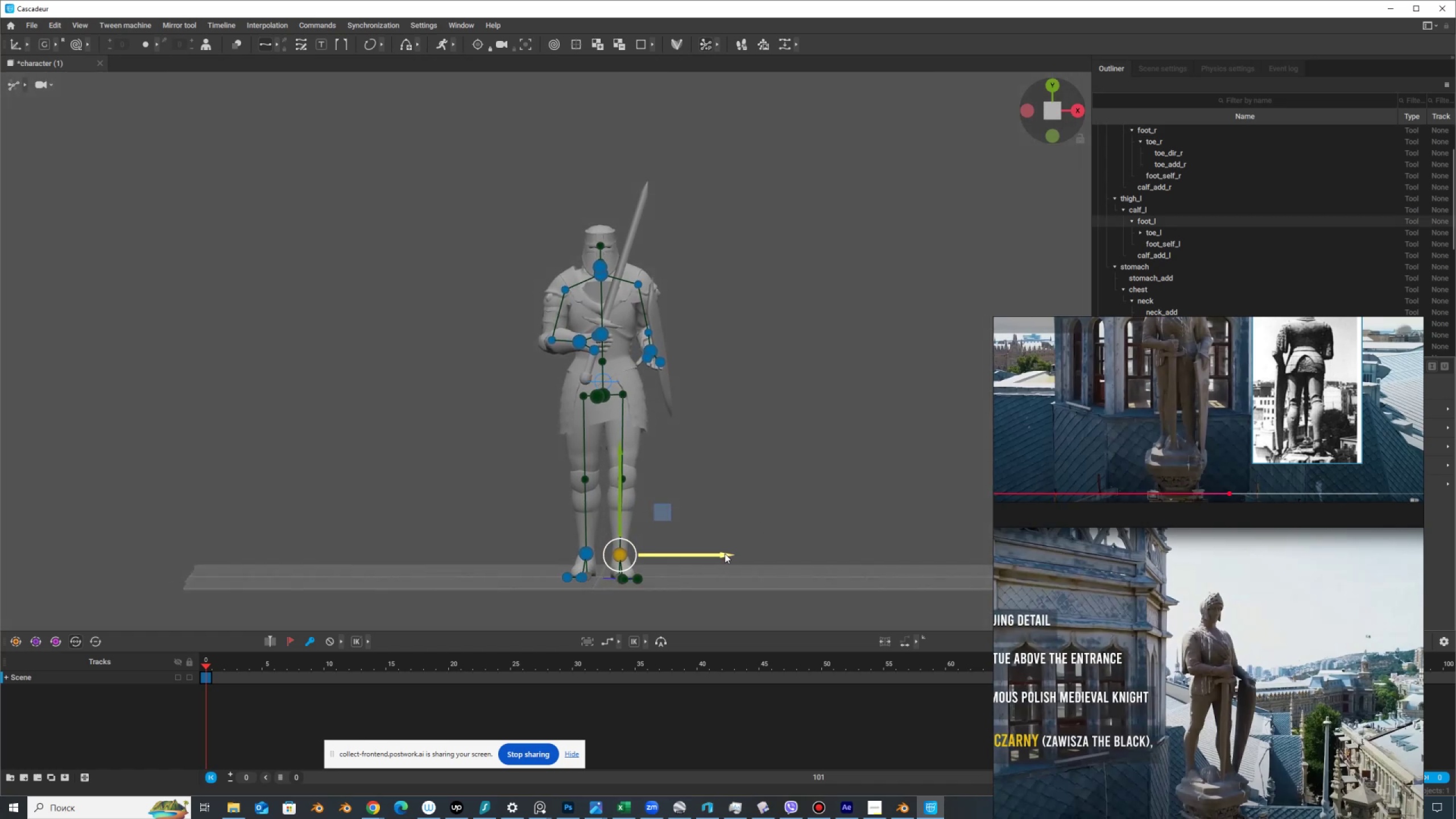 
hold_key(key=ShiftLeft, duration=0.67)
 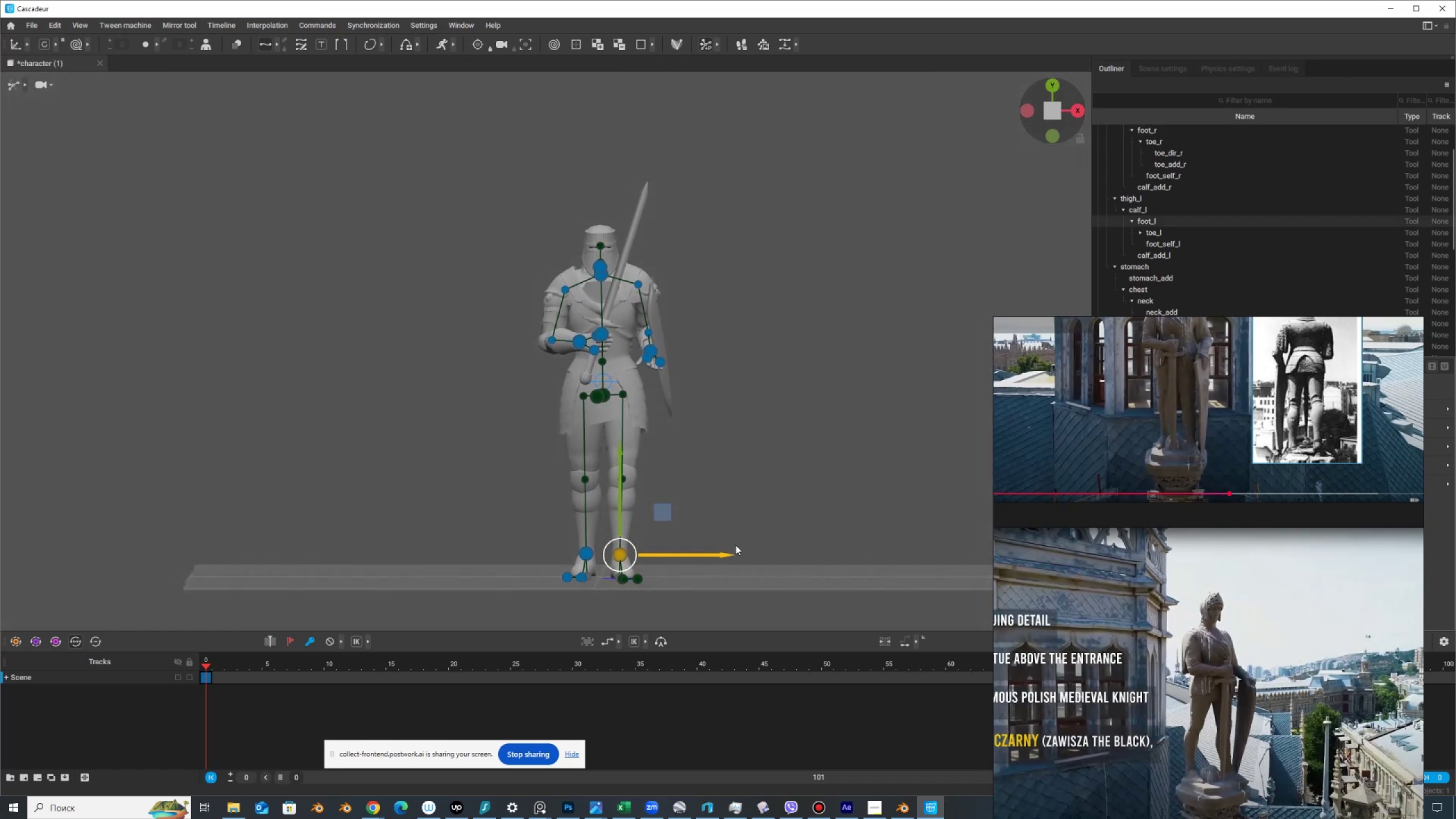 
left_click_drag(start_coordinate=[723, 555], to_coordinate=[719, 555])
 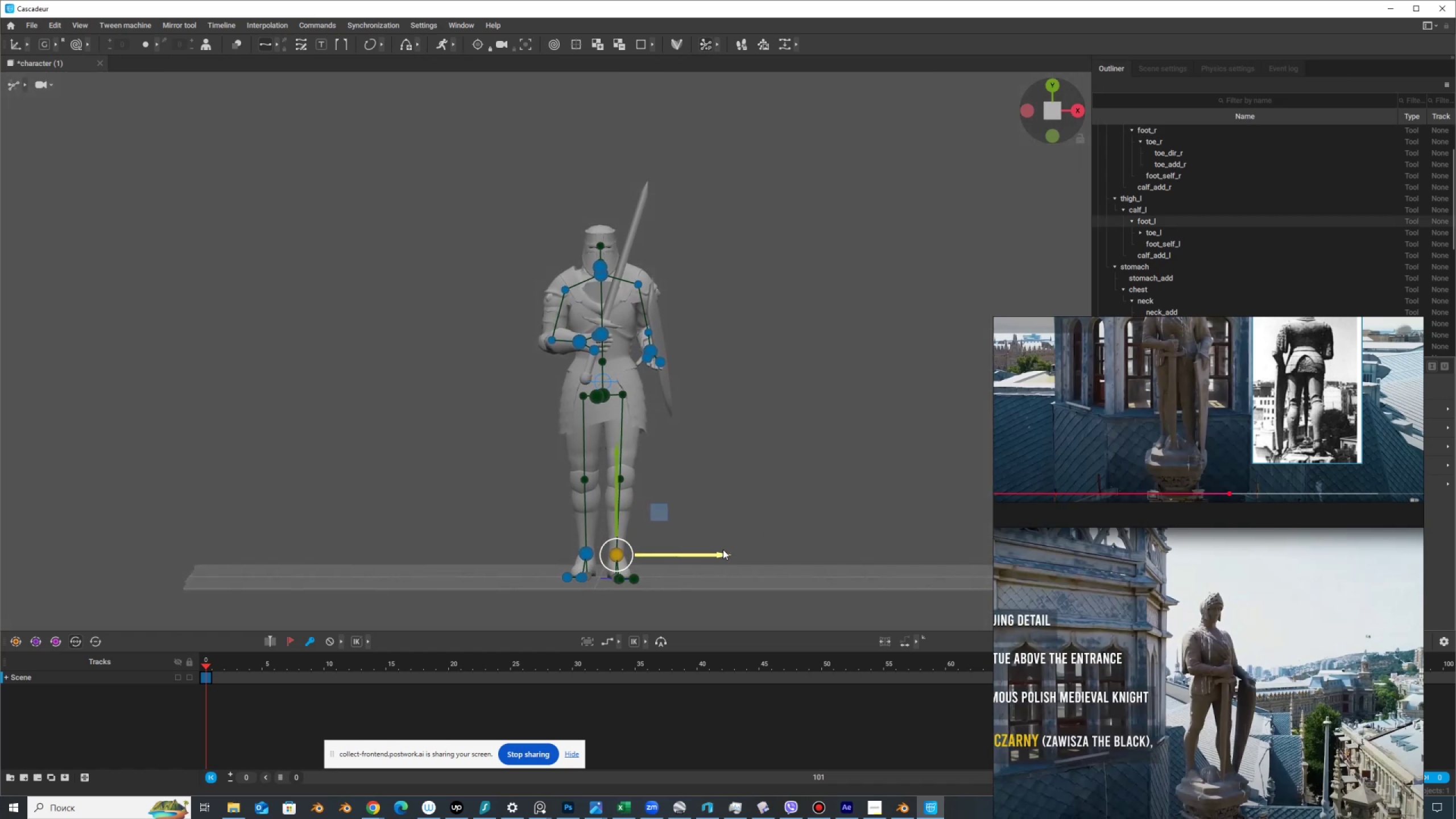 
hold_key(key=AltLeft, duration=1.52)
left_click_drag(start_coordinate=[754, 480], to_coordinate=[1016, 470])
 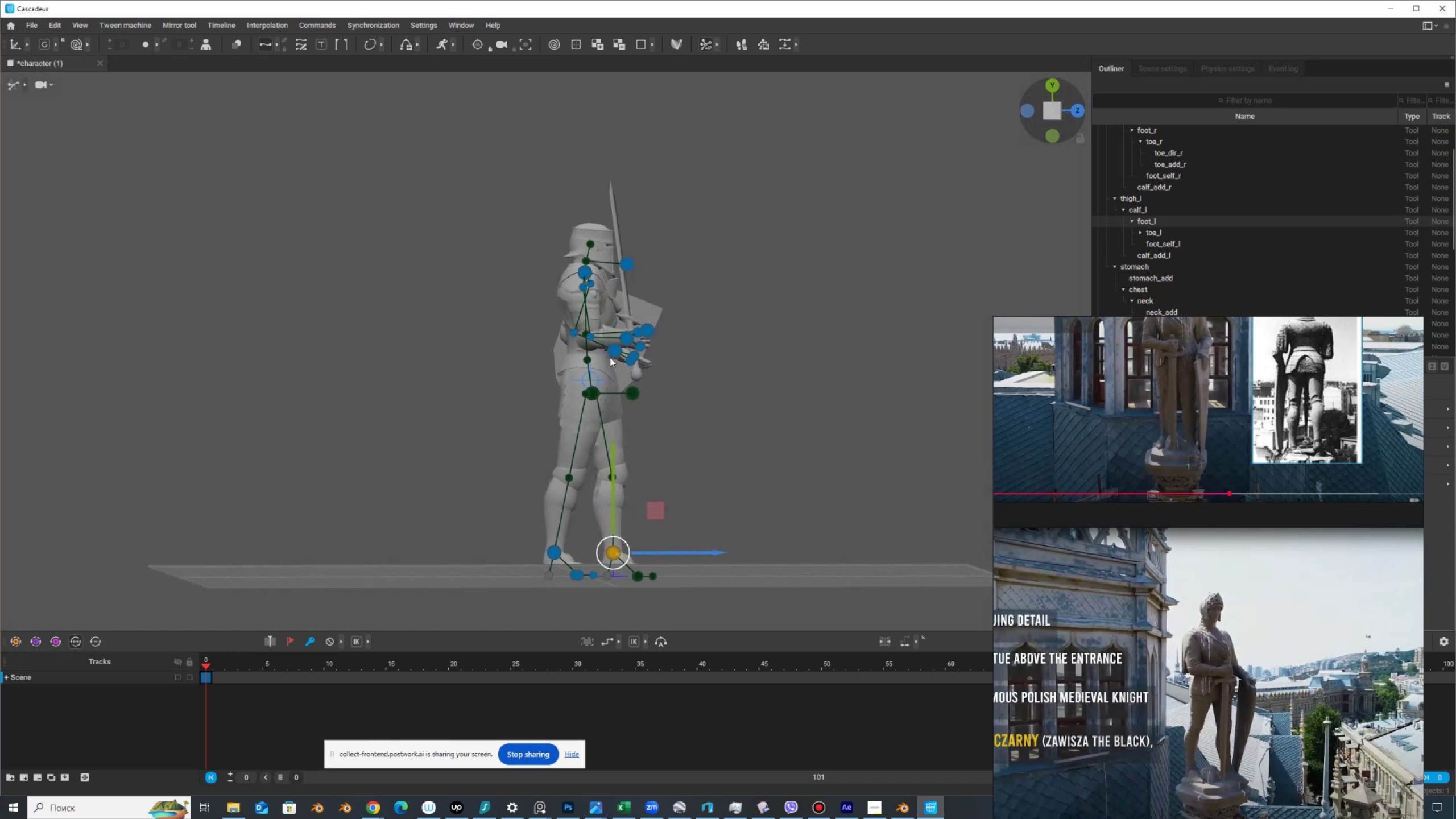 
hold_key(key=AltLeft, duration=1.53)
 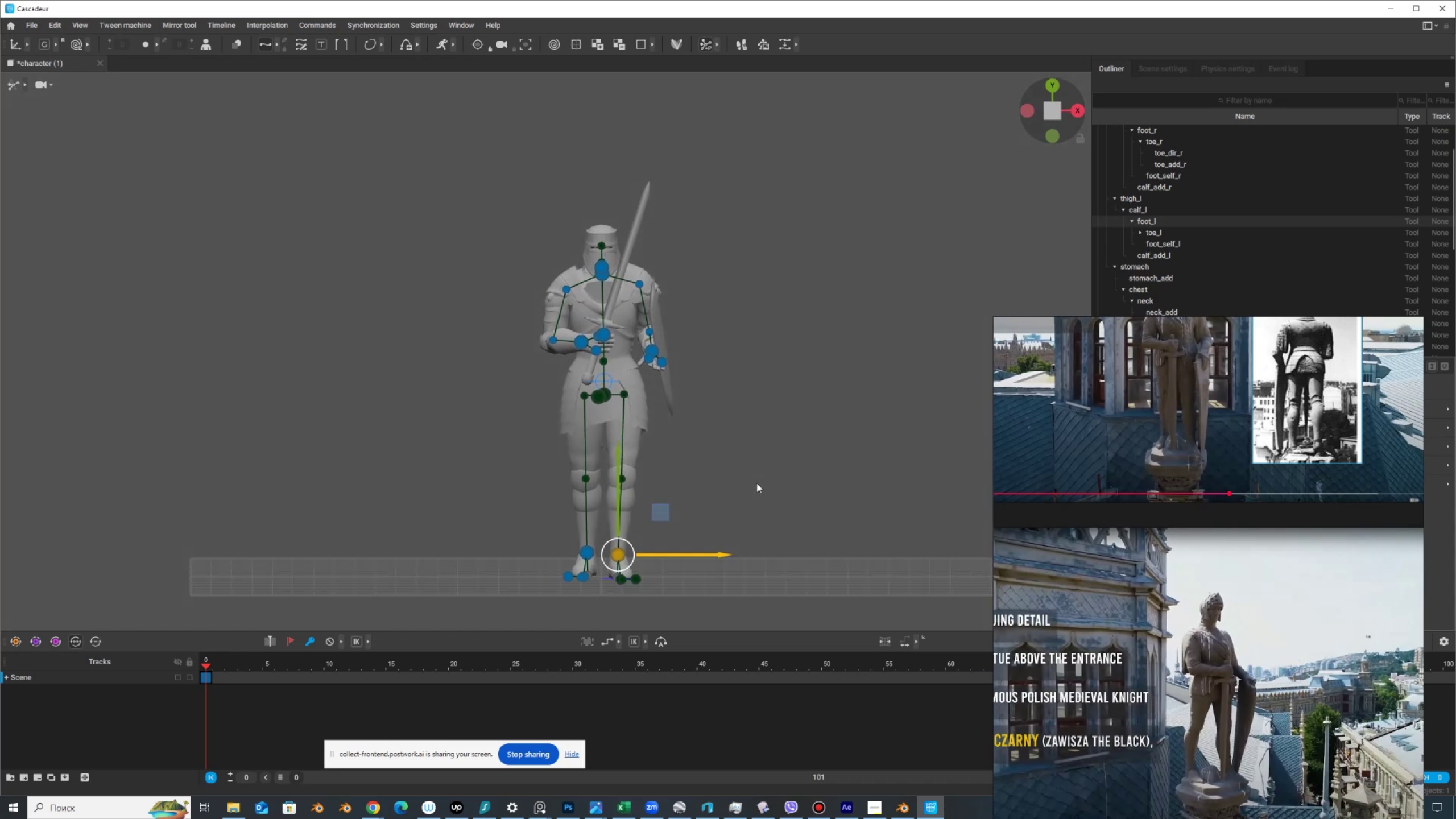 
hold_key(key=AltLeft, duration=1.51)
 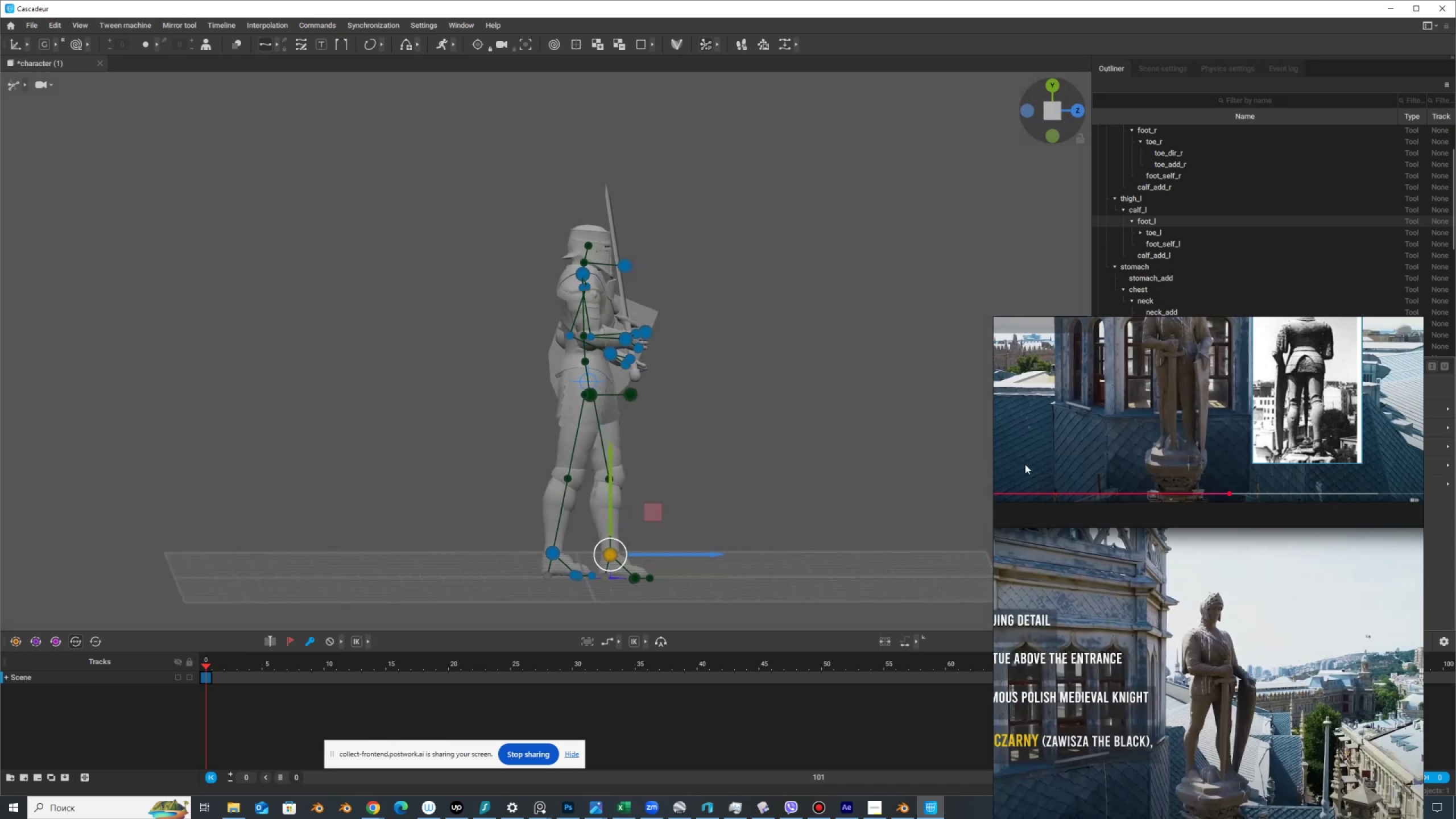 
hold_key(key=AltLeft, duration=1.52)
 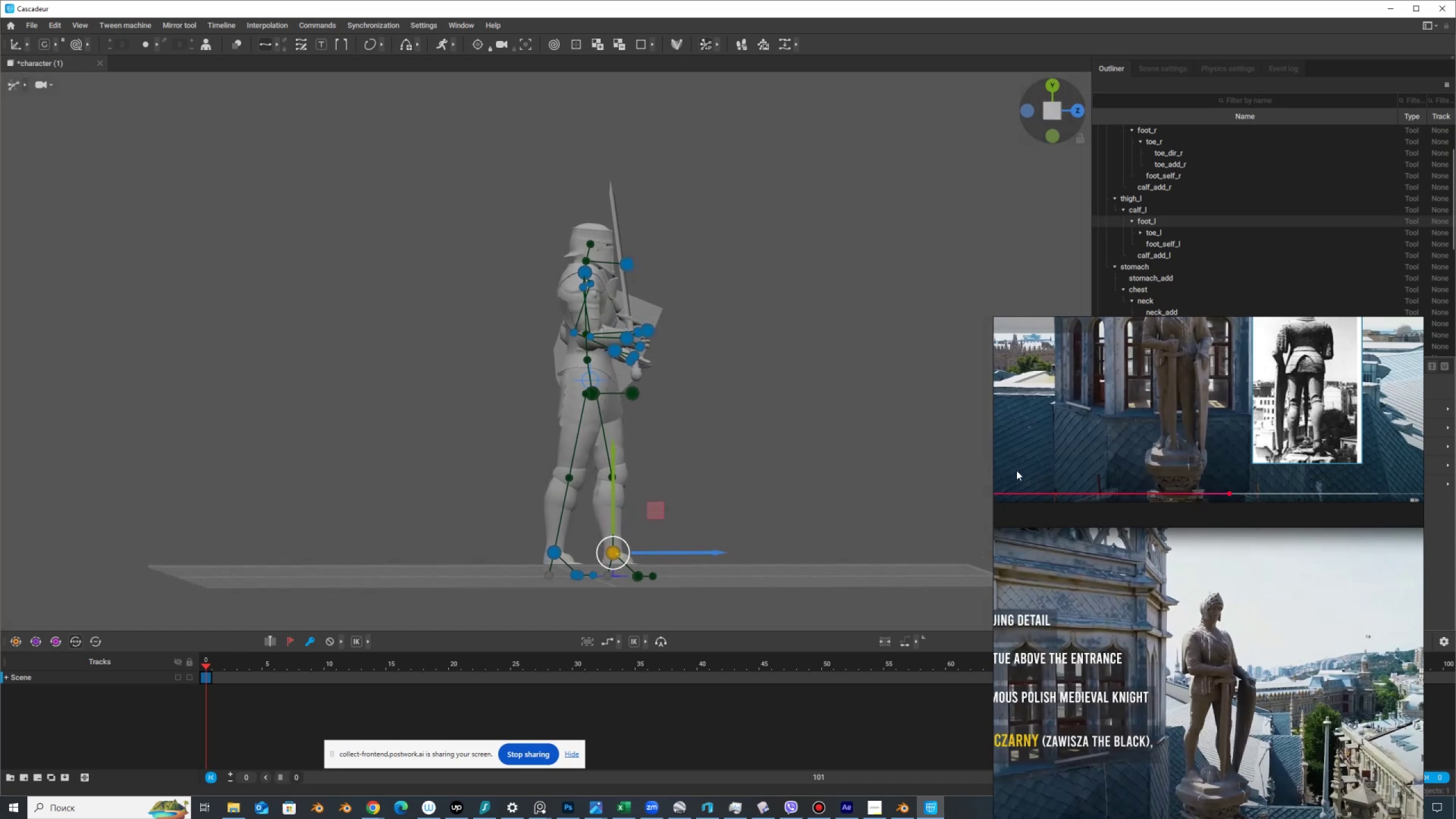 
hold_key(key=AltLeft, duration=1.18)
 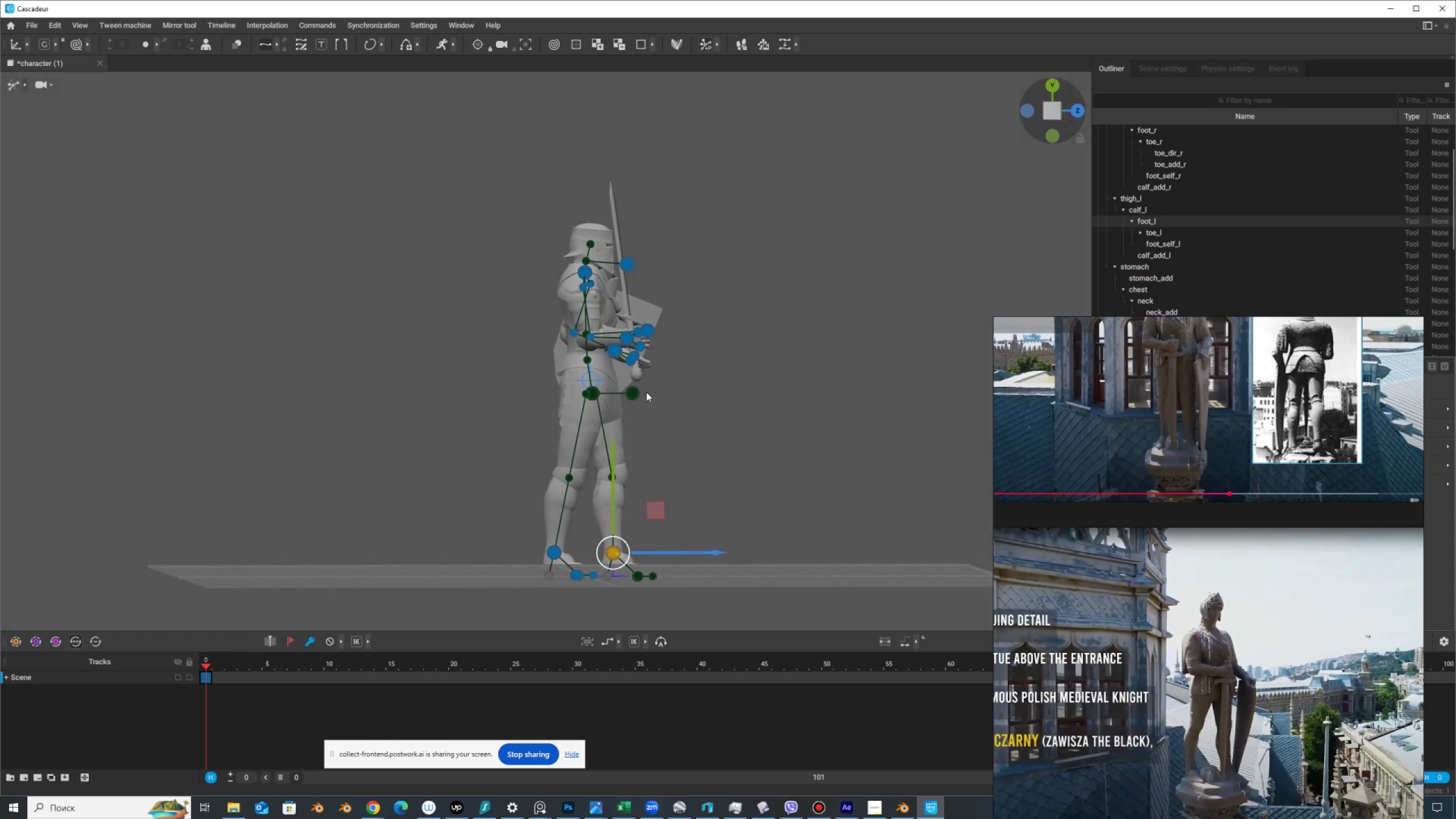 
left_click([636, 392])
 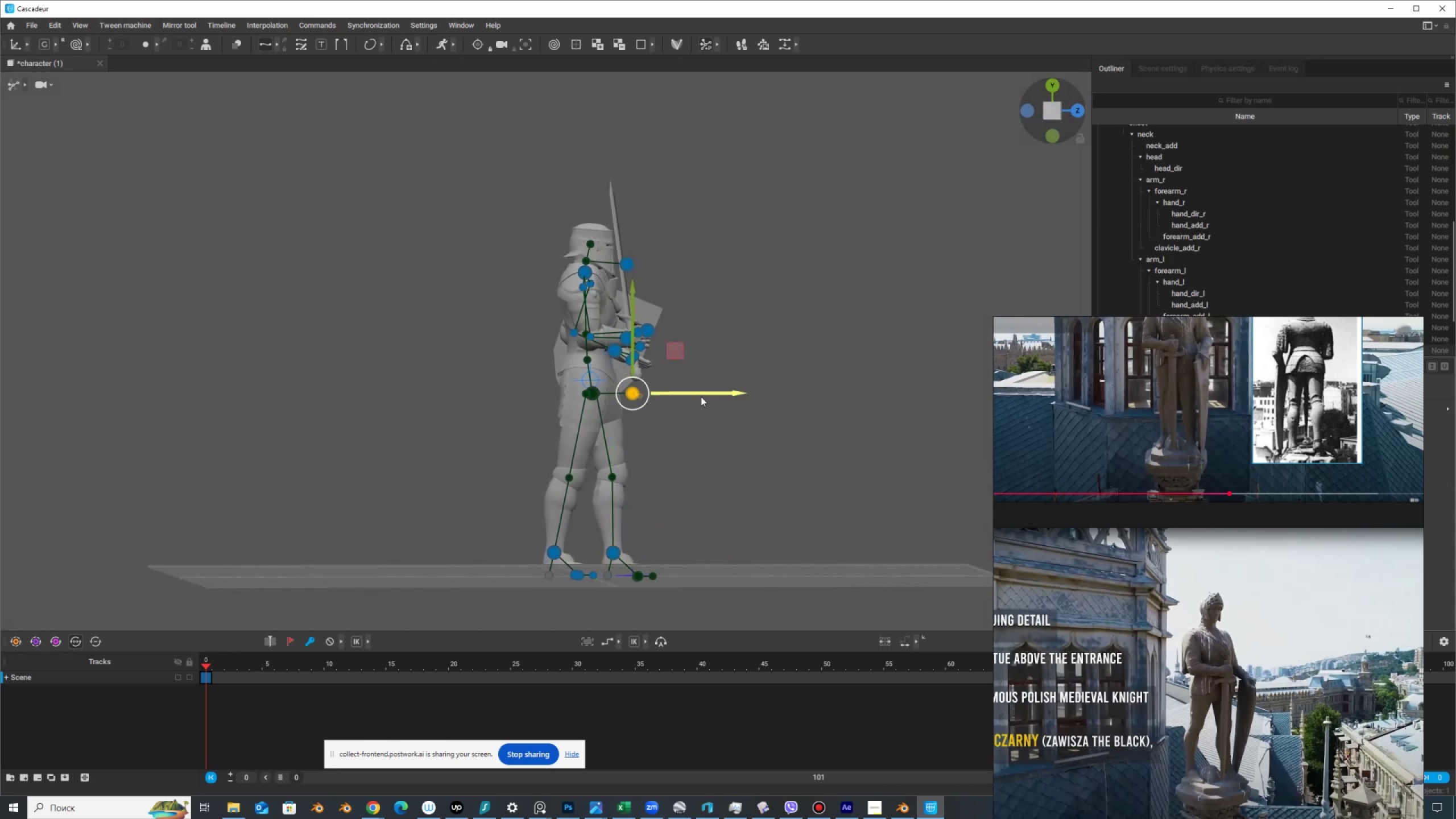 
left_click_drag(start_coordinate=[706, 392], to_coordinate=[717, 394])
 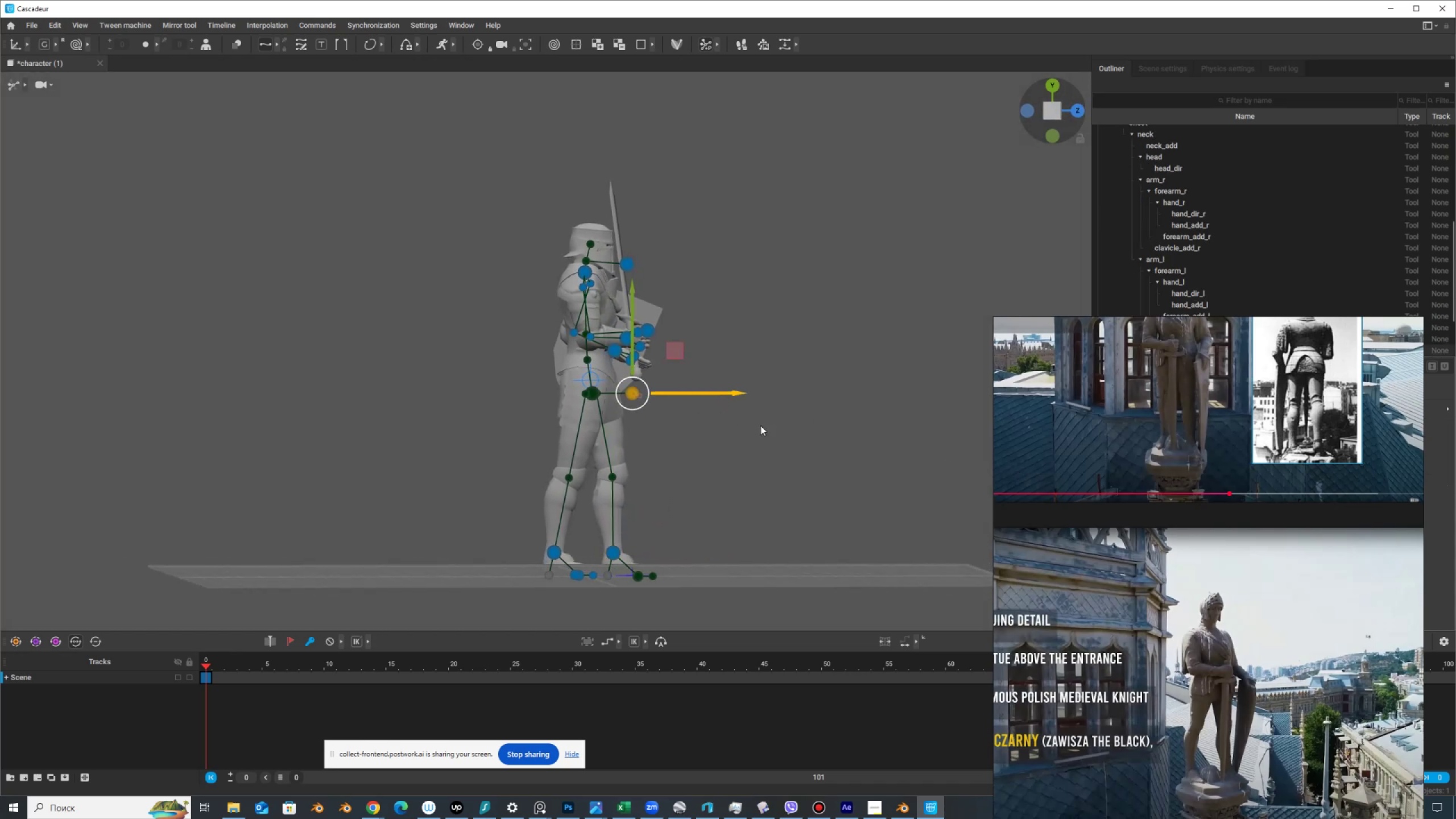 
key(Control+Z)
 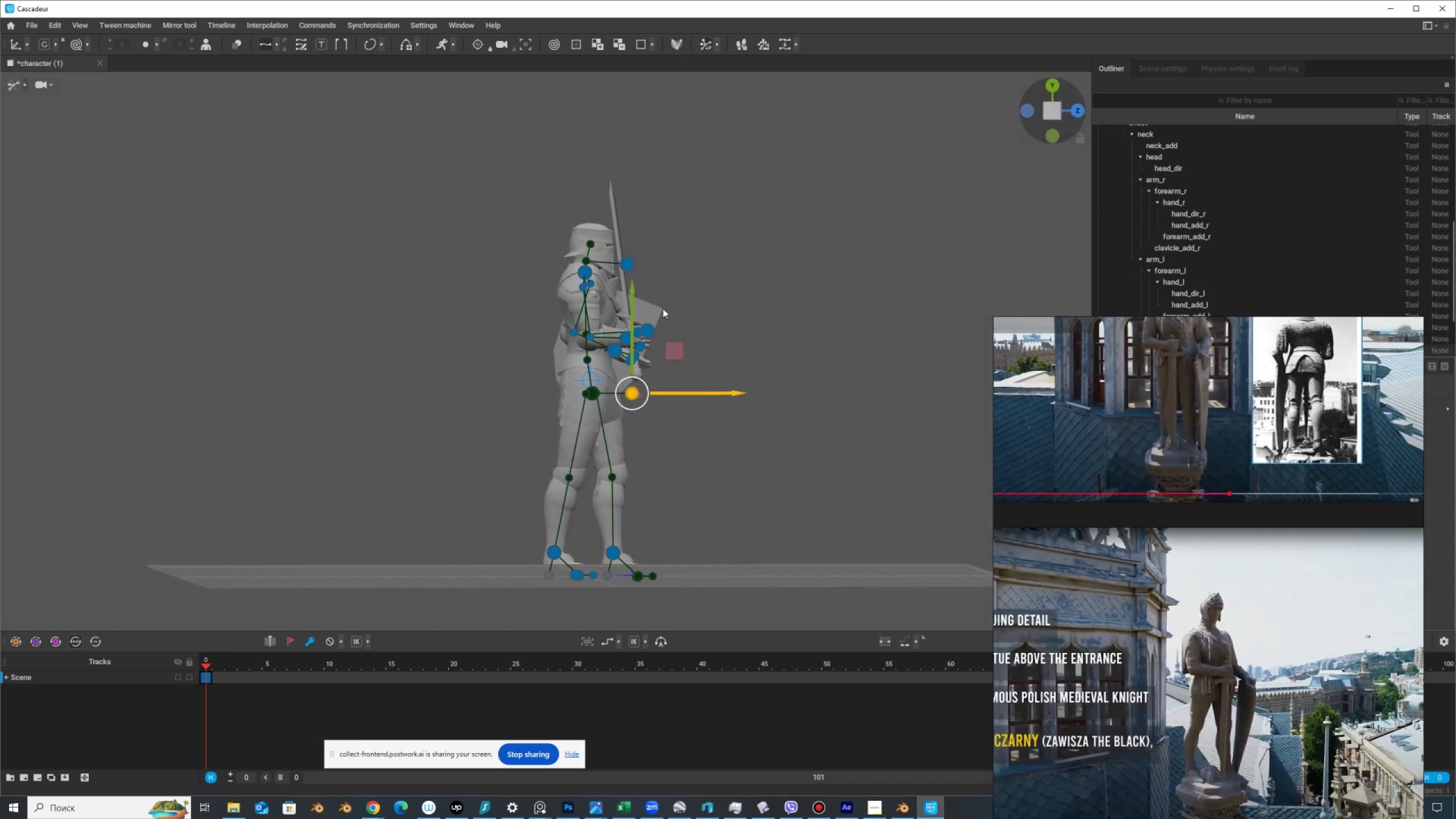 
hold_key(key=AltLeft, duration=1.04)
left_click_drag(start_coordinate=[780, 348], to_coordinate=[731, 375])
 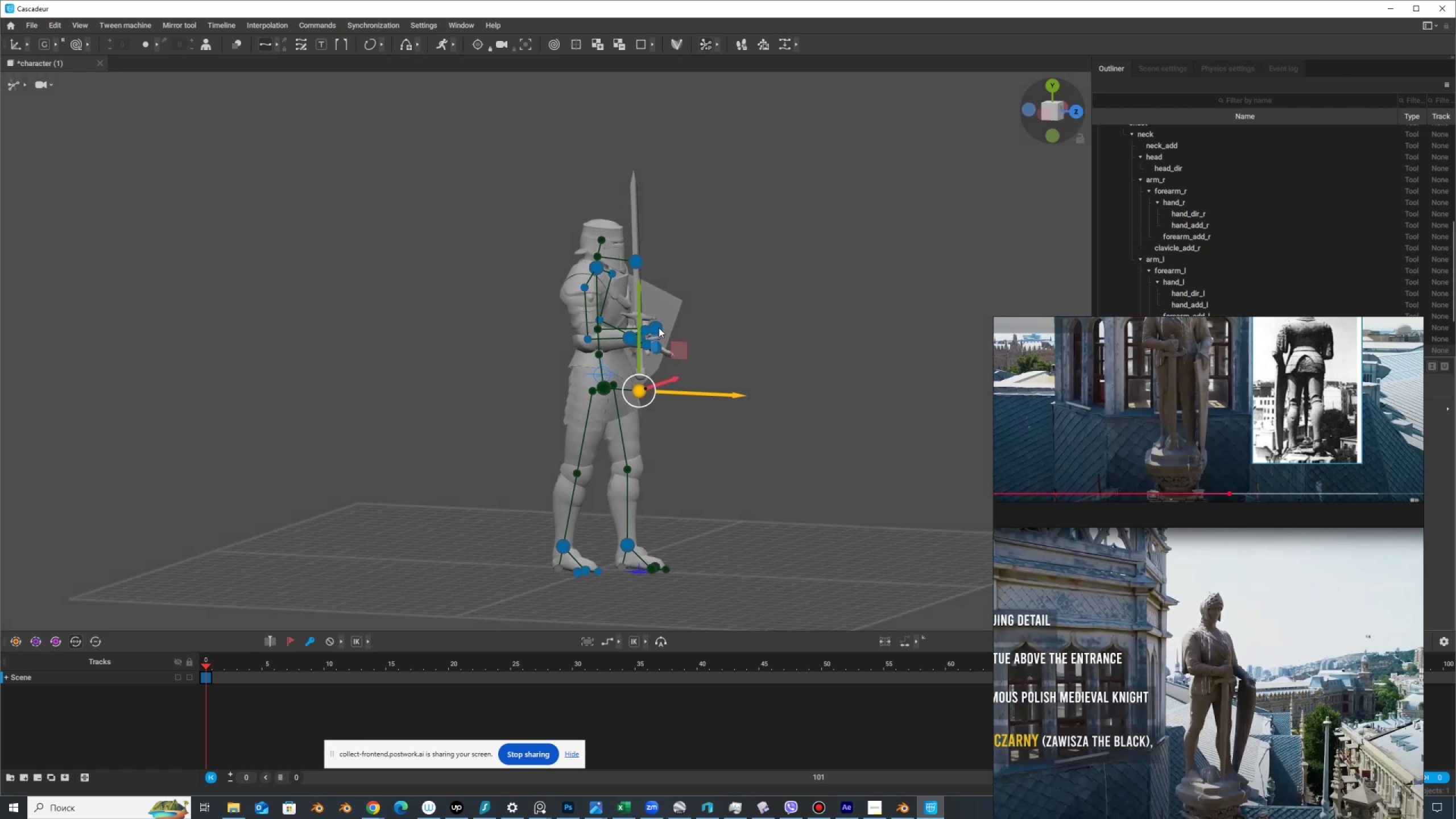 
hold_key(key=AltLeft, duration=0.7)
left_click_drag(start_coordinate=[817, 371], to_coordinate=[888, 361])
 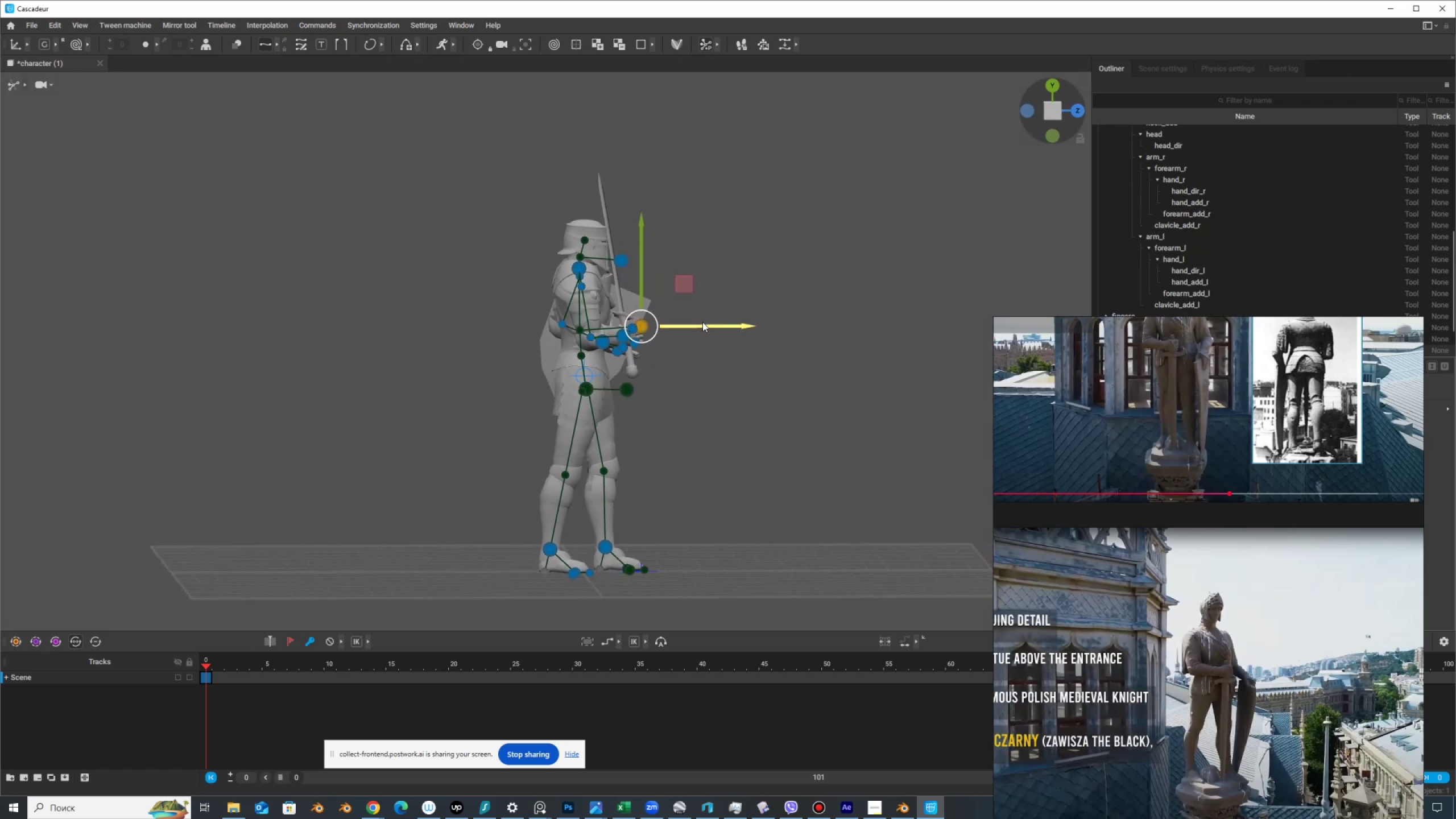 
left_click_drag(start_coordinate=[705, 324], to_coordinate=[664, 324])
 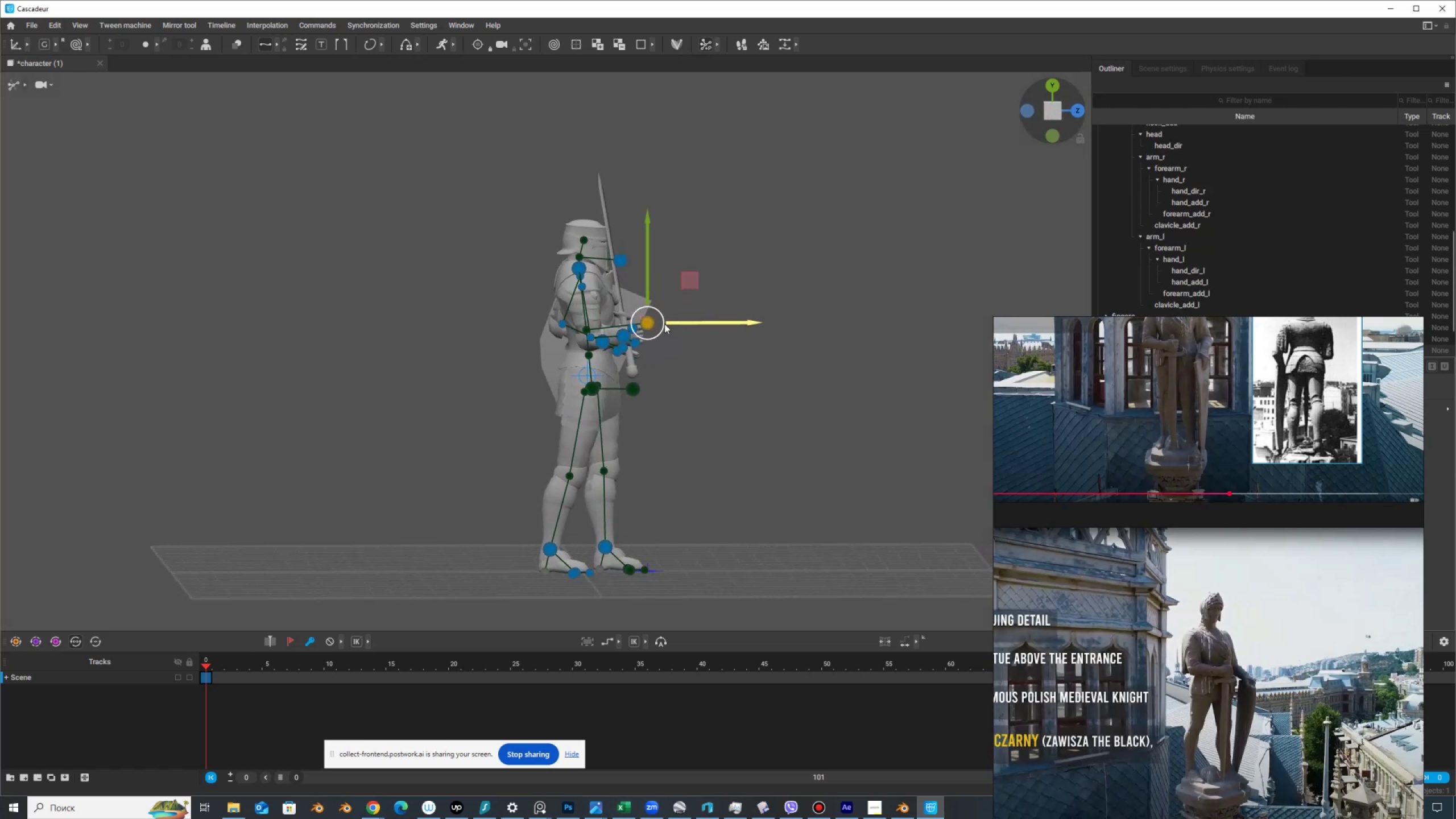 
hold_key(key=ControlLeft, duration=0.58)
 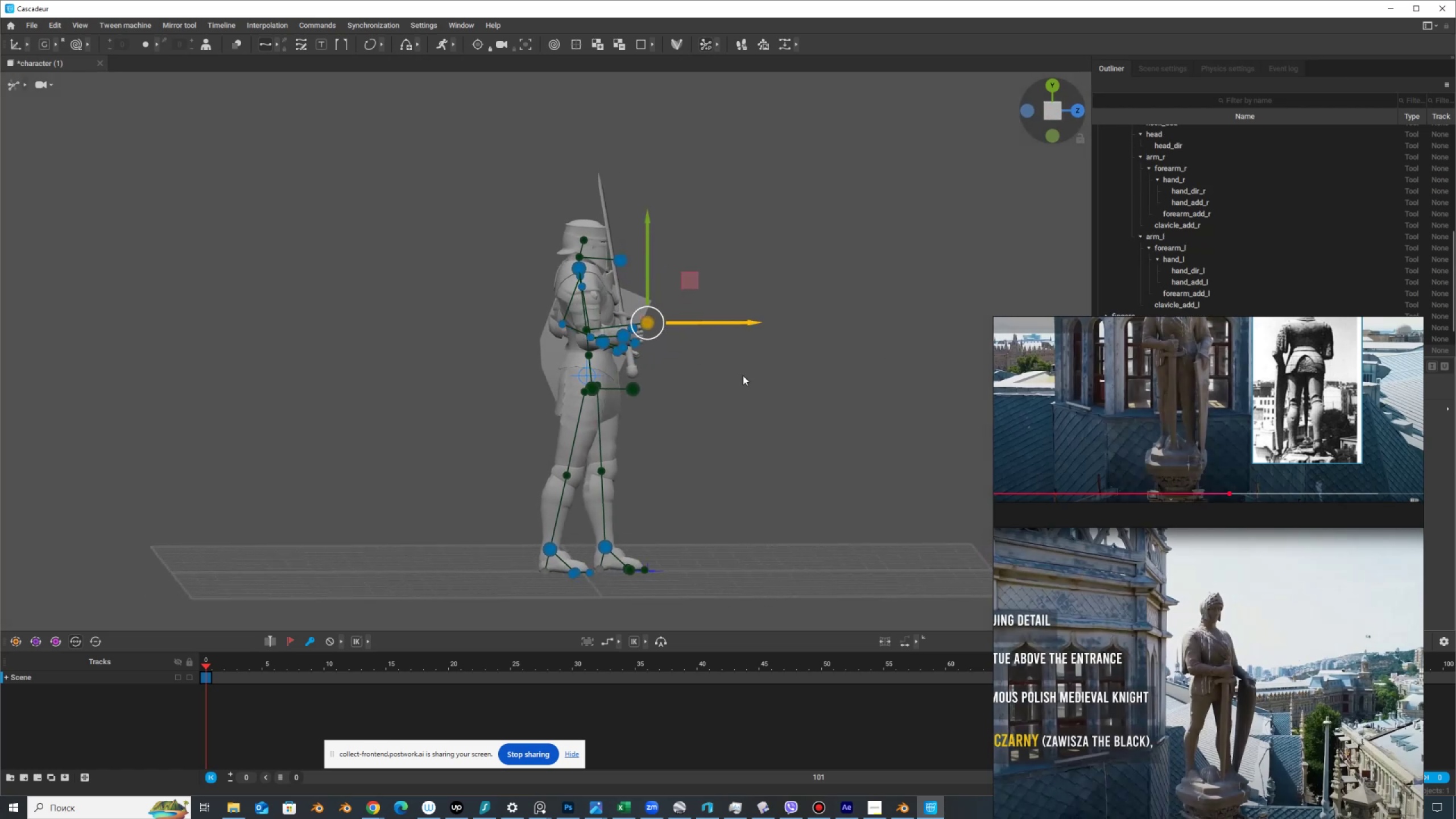 
hold_key(key=AltLeft, duration=0.85)
left_click_drag(start_coordinate=[746, 389], to_coordinate=[735, 379])
 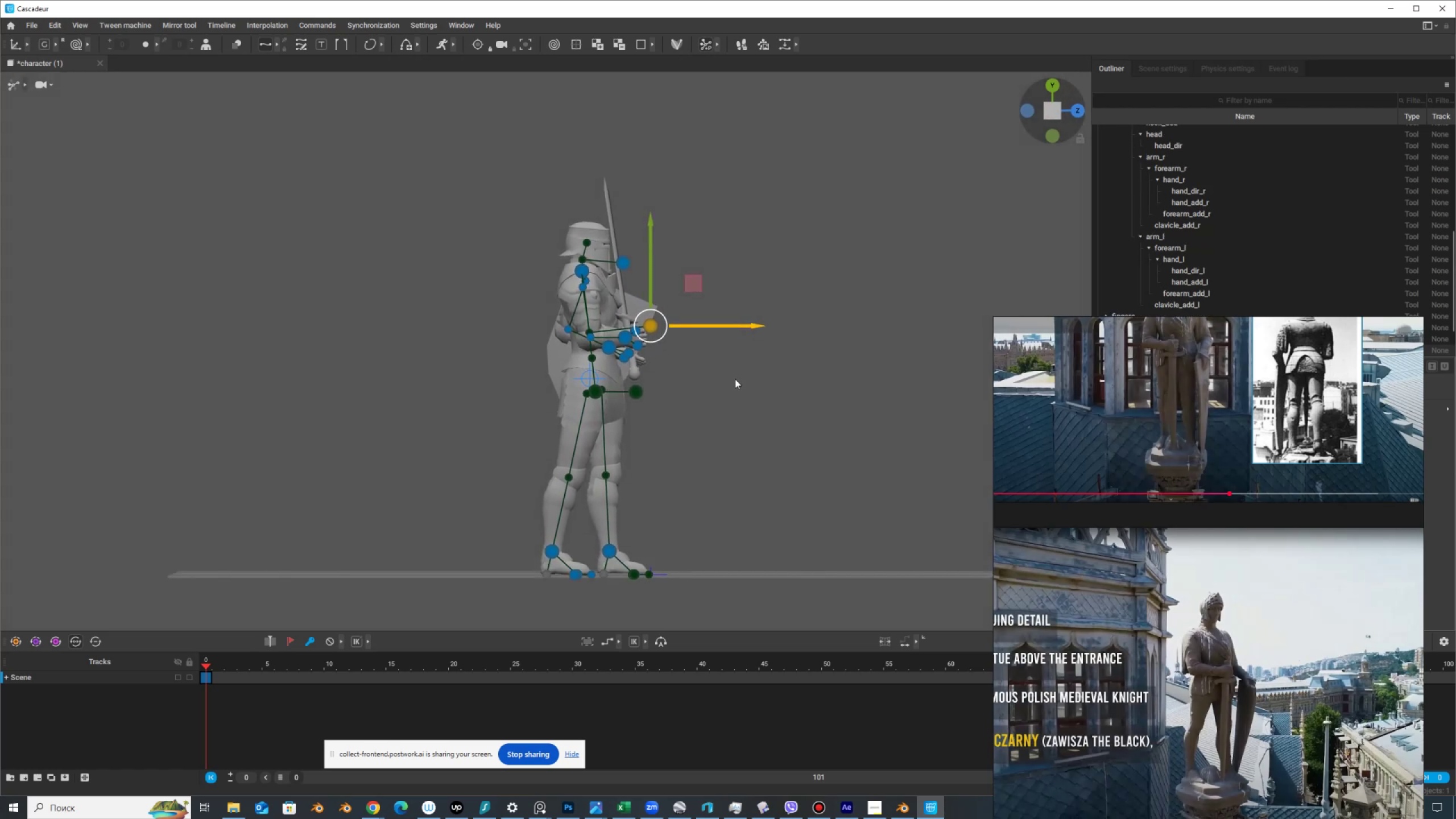 
key(Control+Z)
 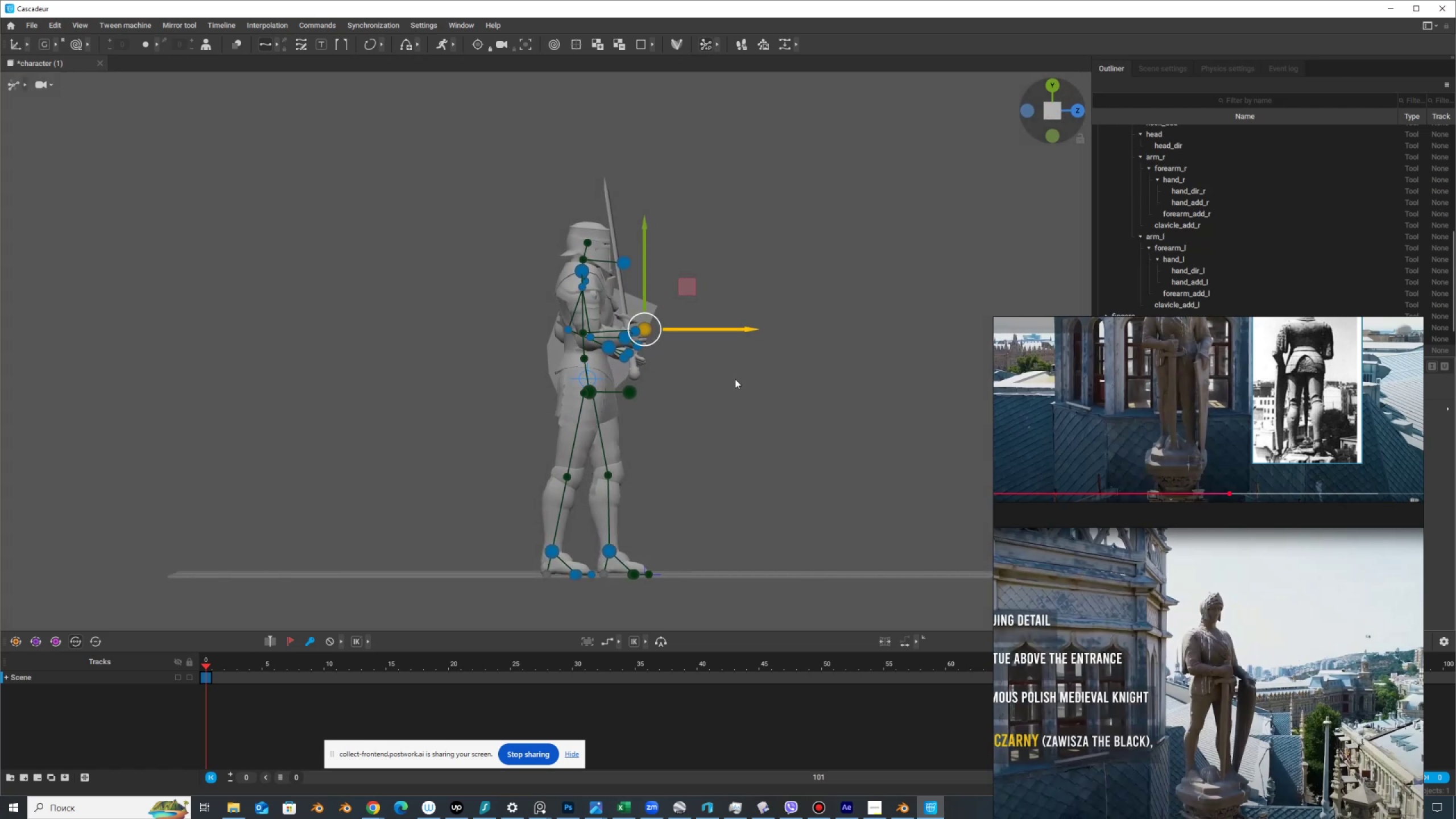 
key(Shift+ShiftLeft)
 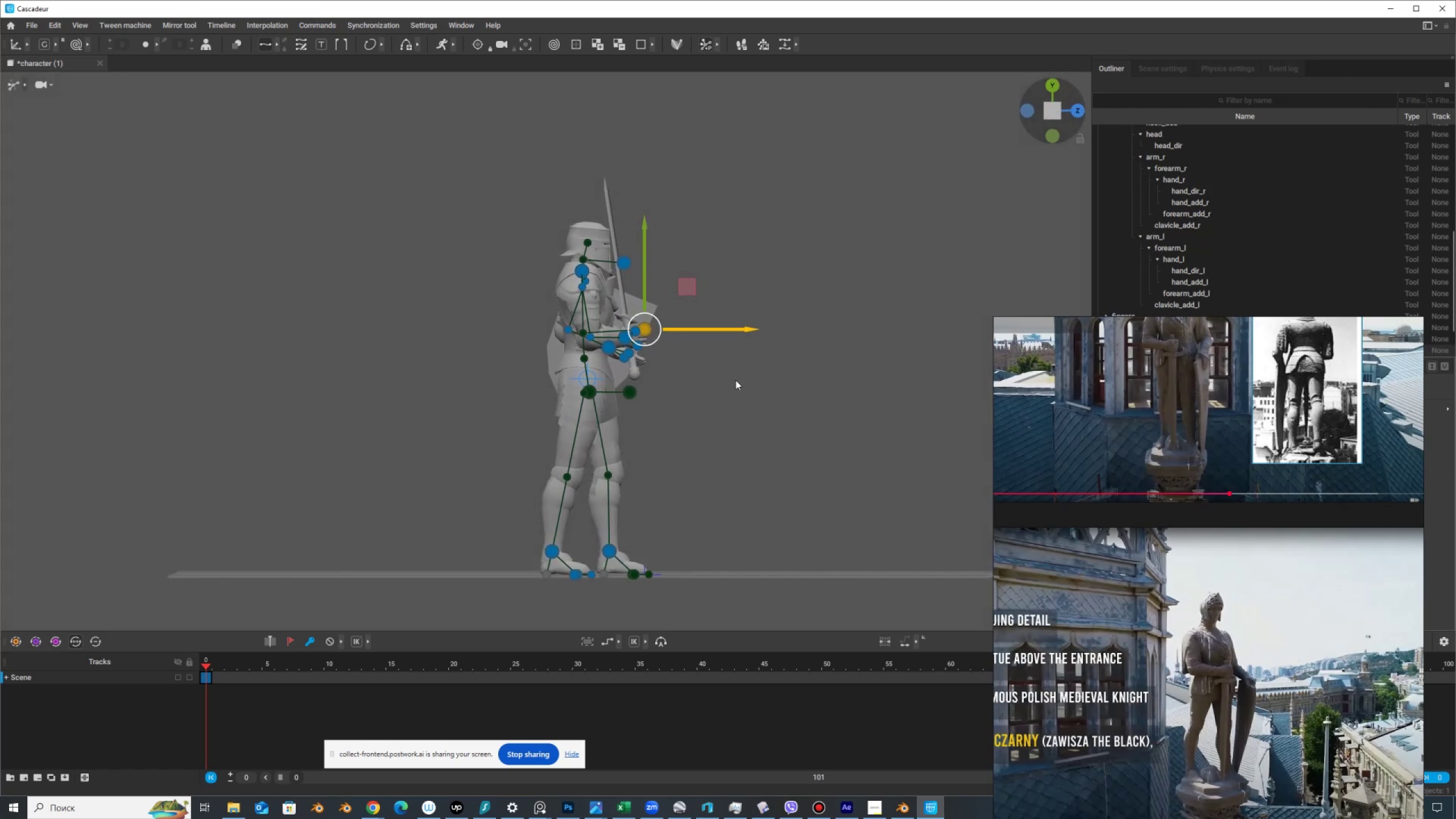 
key(Control+Shift+ControlLeft)
 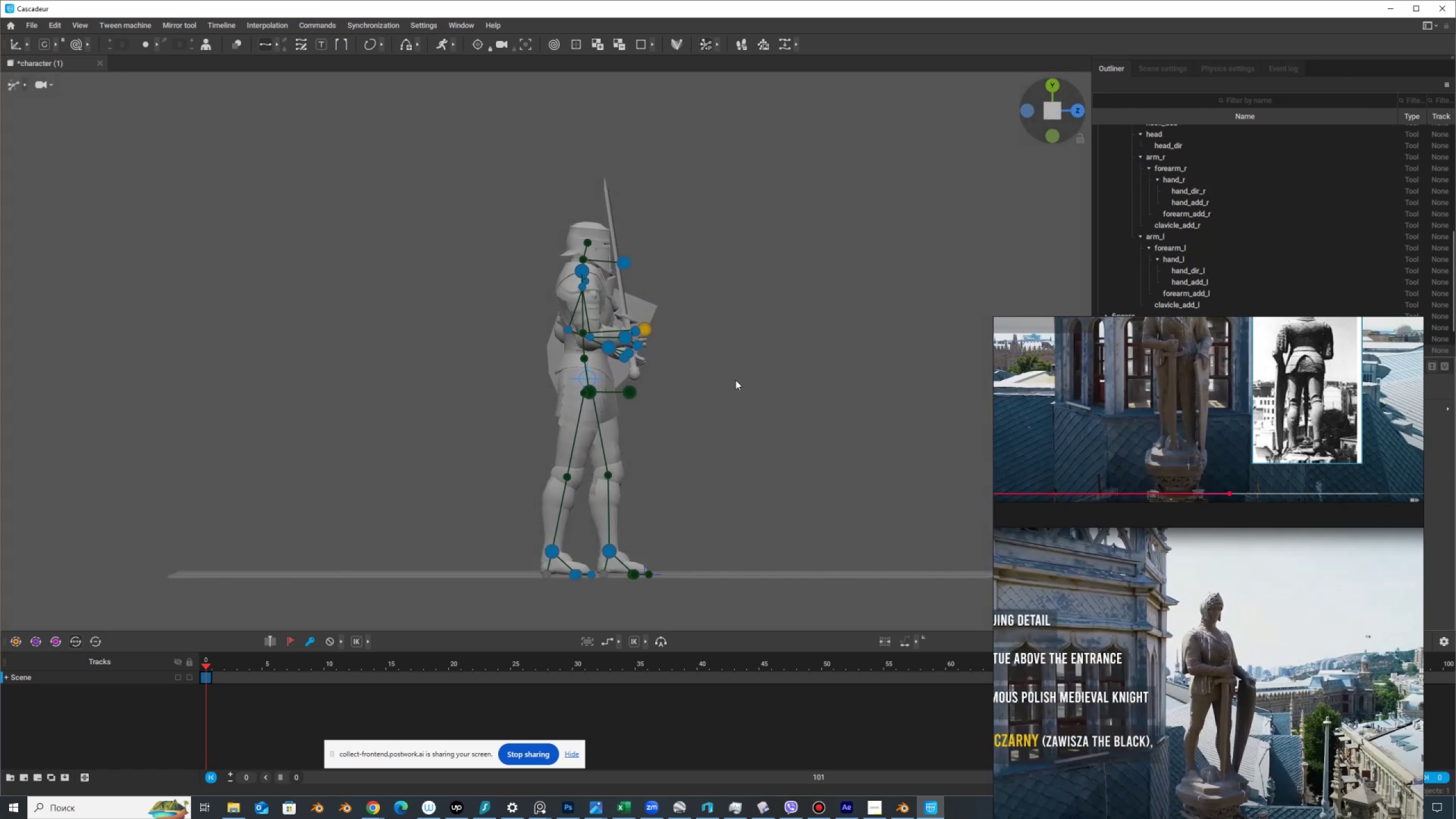 
key(Control+Shift+Z)
 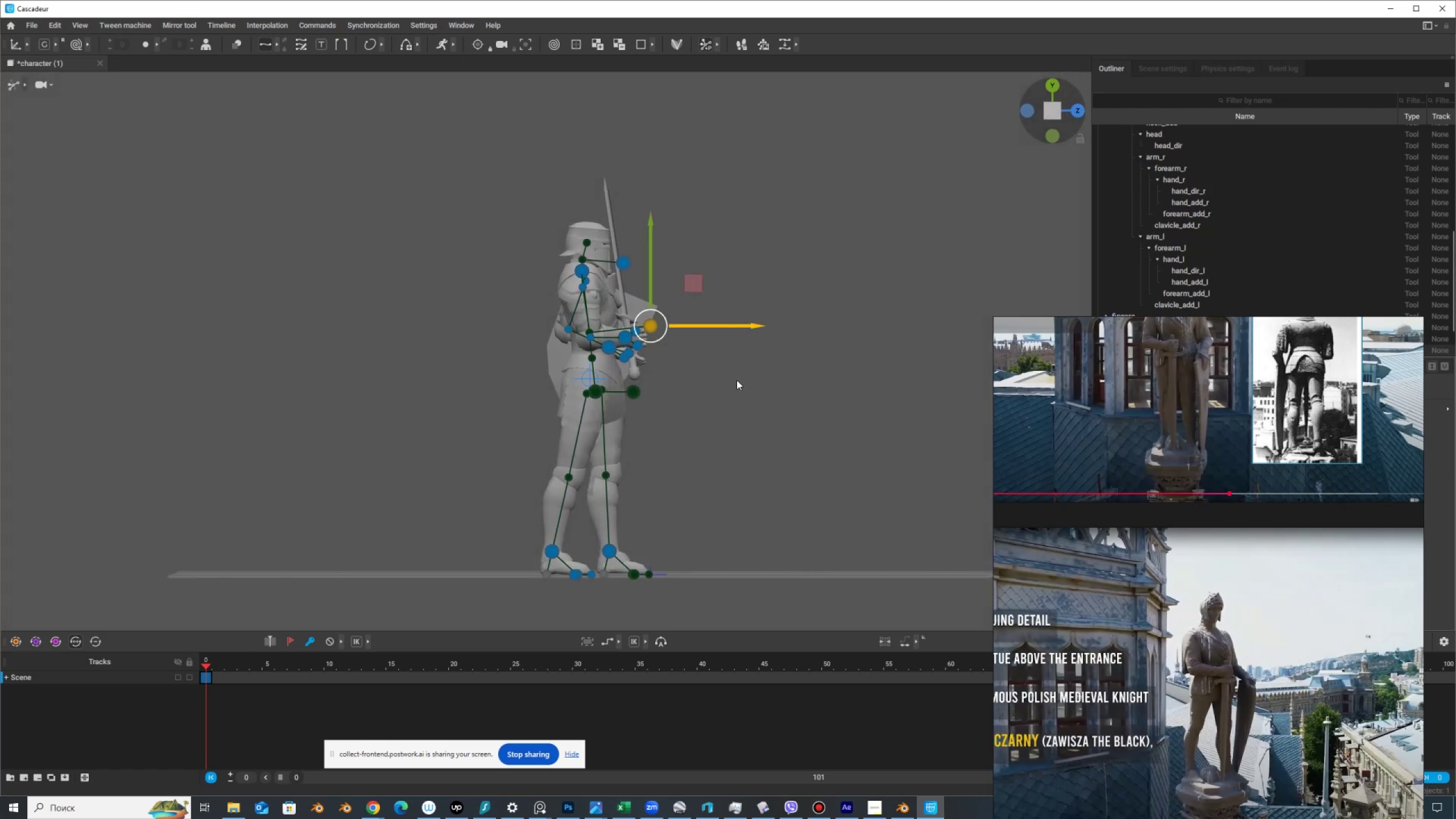 
hold_key(key=AltLeft, duration=1.5)
left_click_drag(start_coordinate=[791, 402], to_coordinate=[535, 430])
 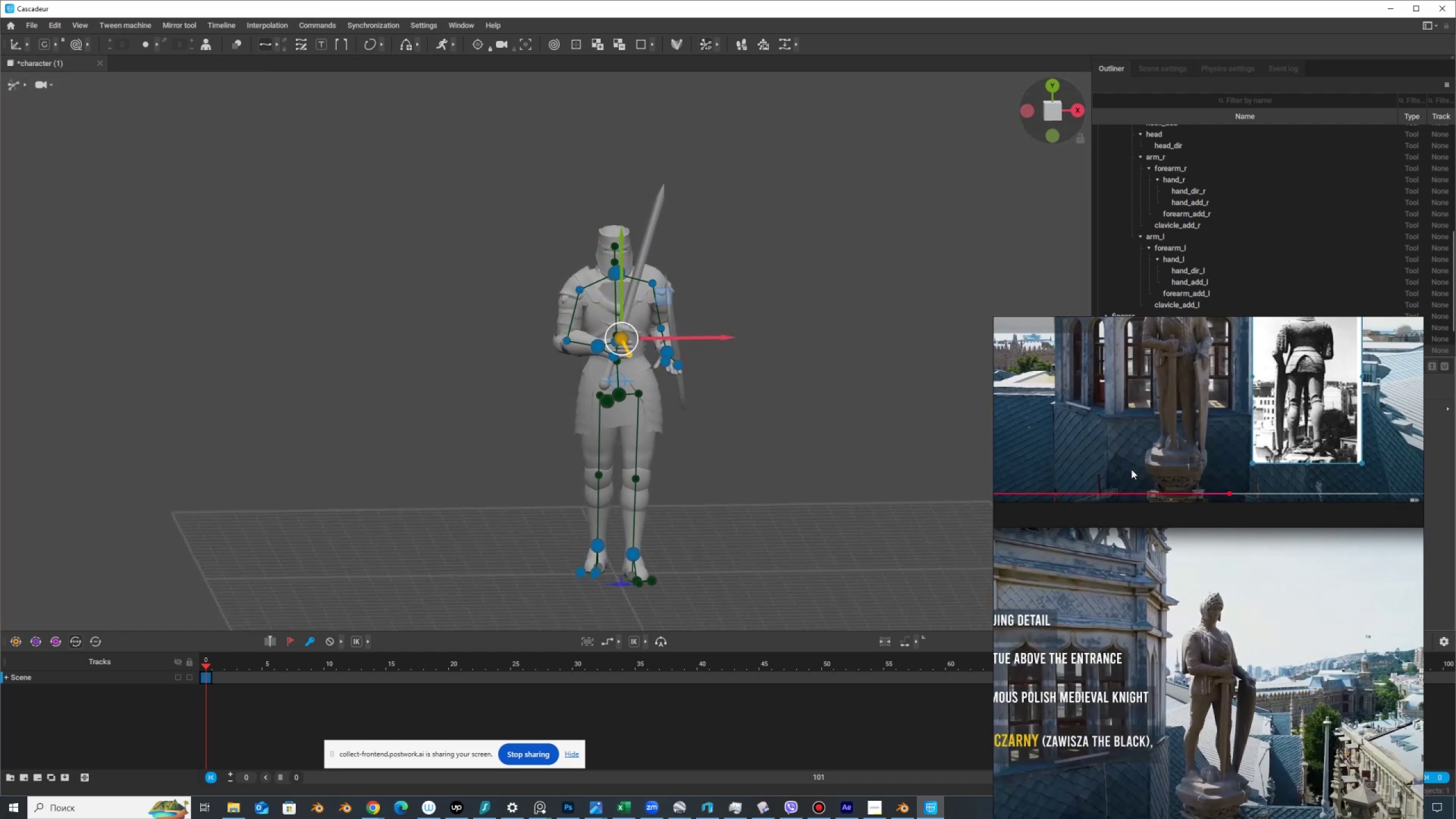 
hold_key(key=AltLeft, duration=1.52)
 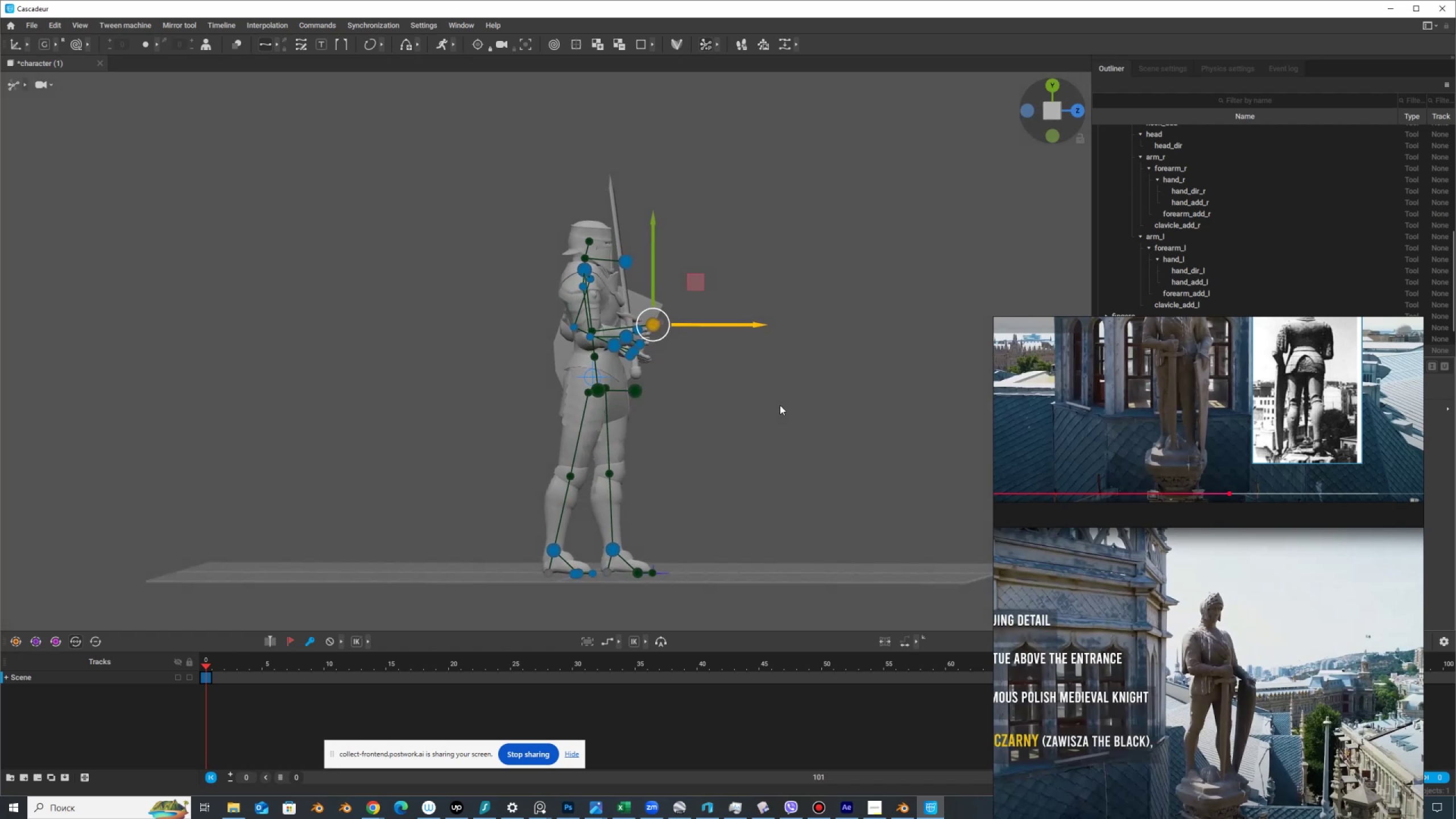 
hold_key(key=AltLeft, duration=1.51)
 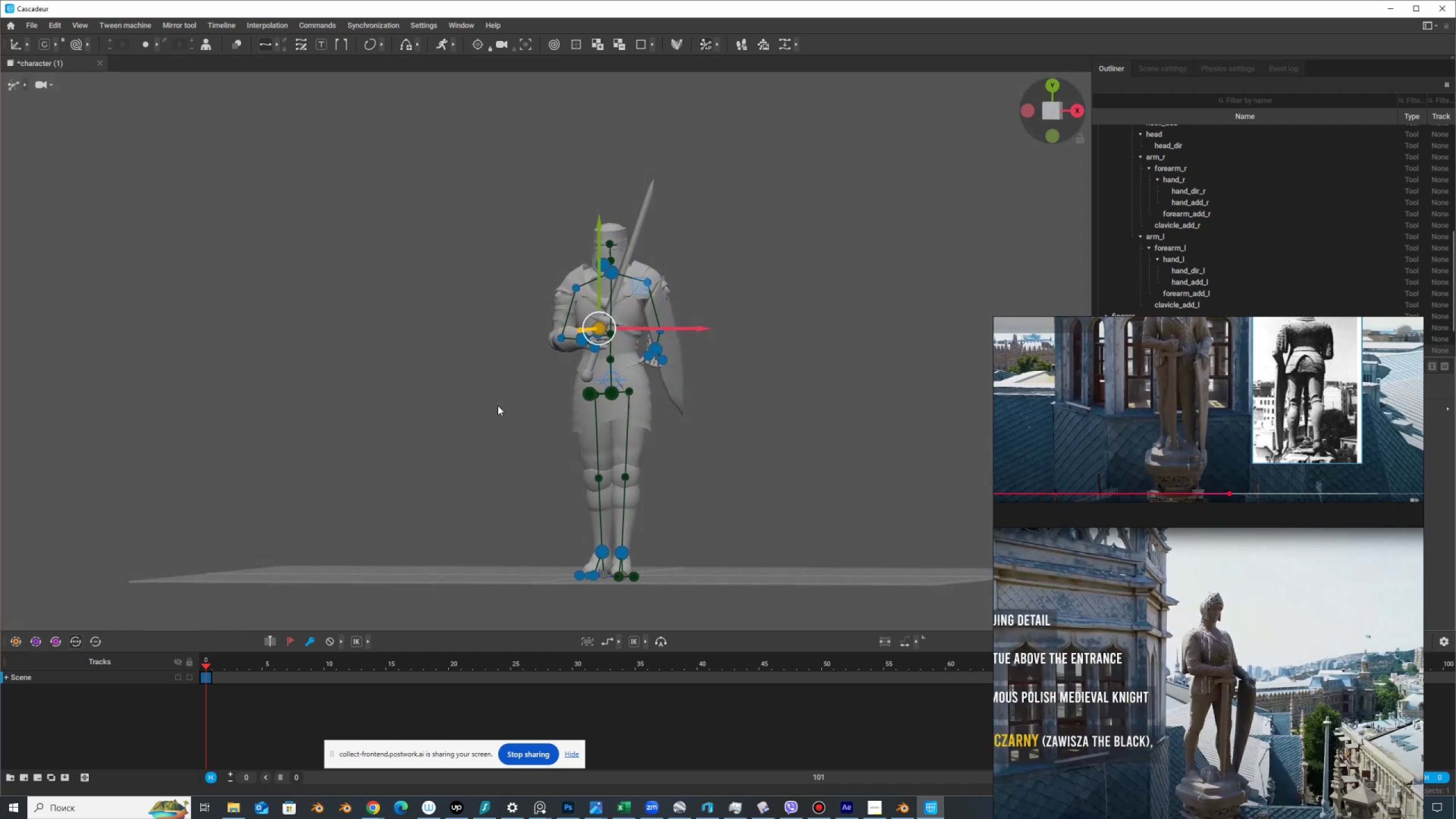 
hold_key(key=AltLeft, duration=1.52)
 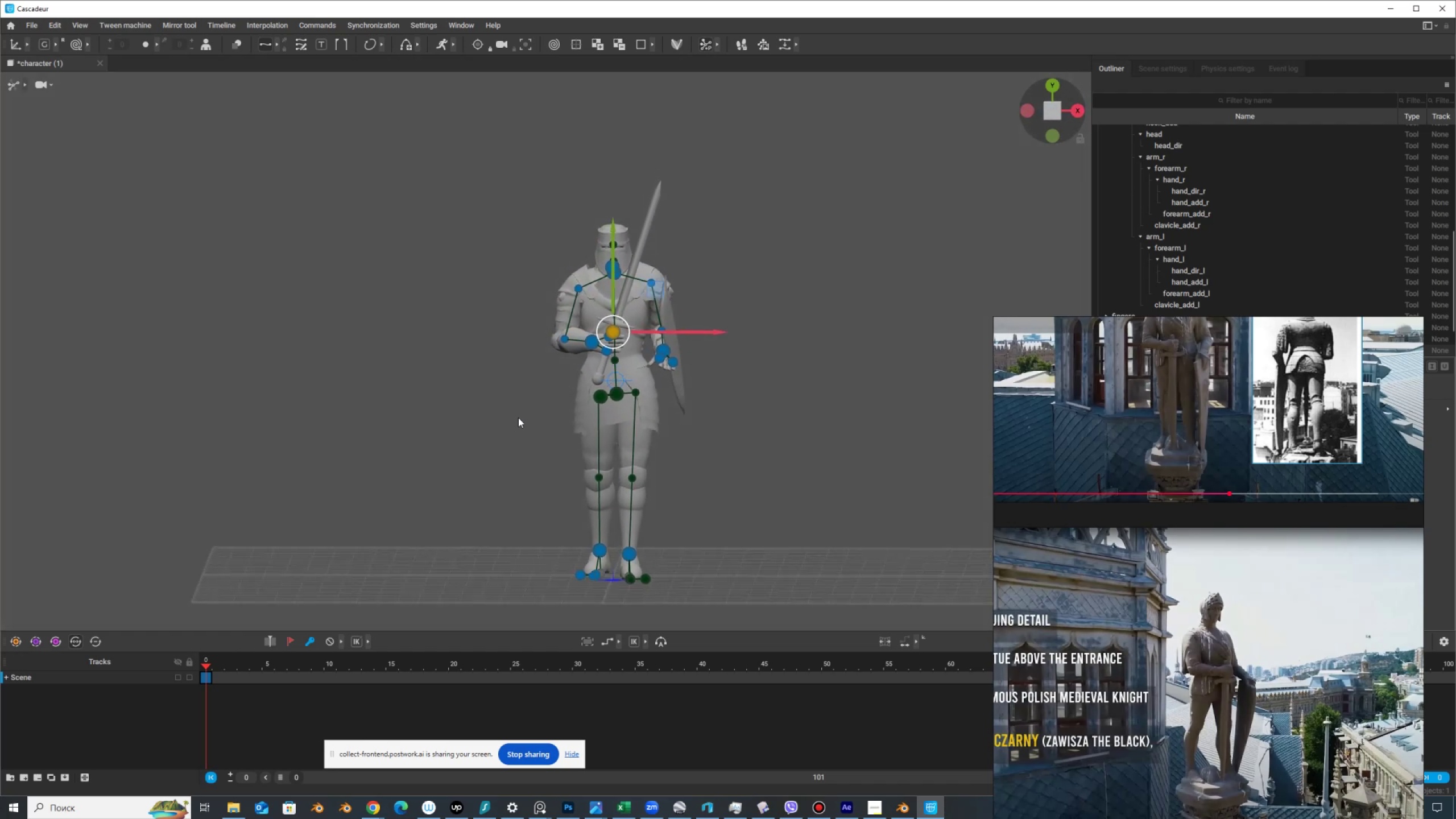 
hold_key(key=AltLeft, duration=0.94)
 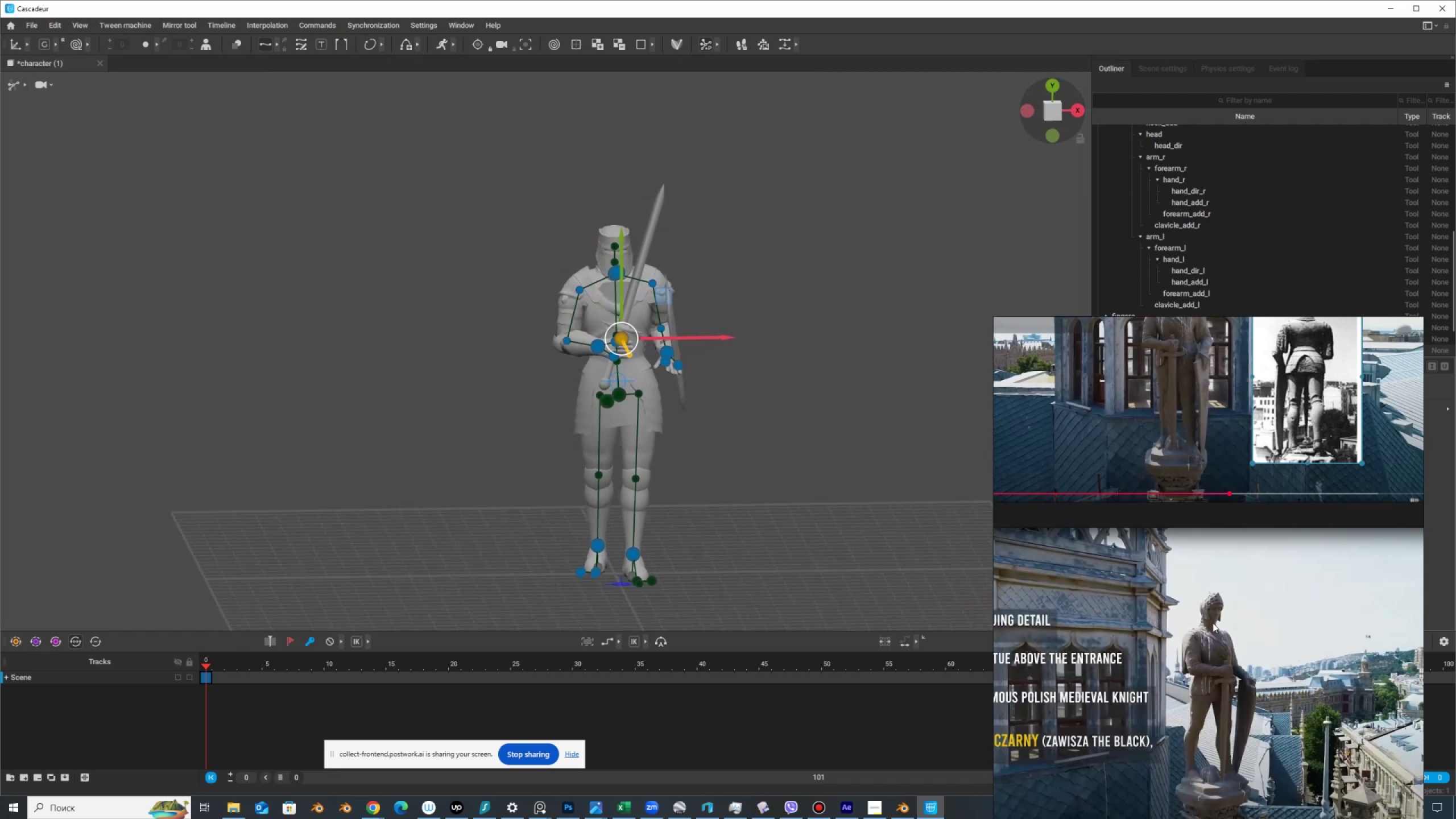 
scroll: coordinate [644, 337], scroll_direction: up, amount: 11.0
 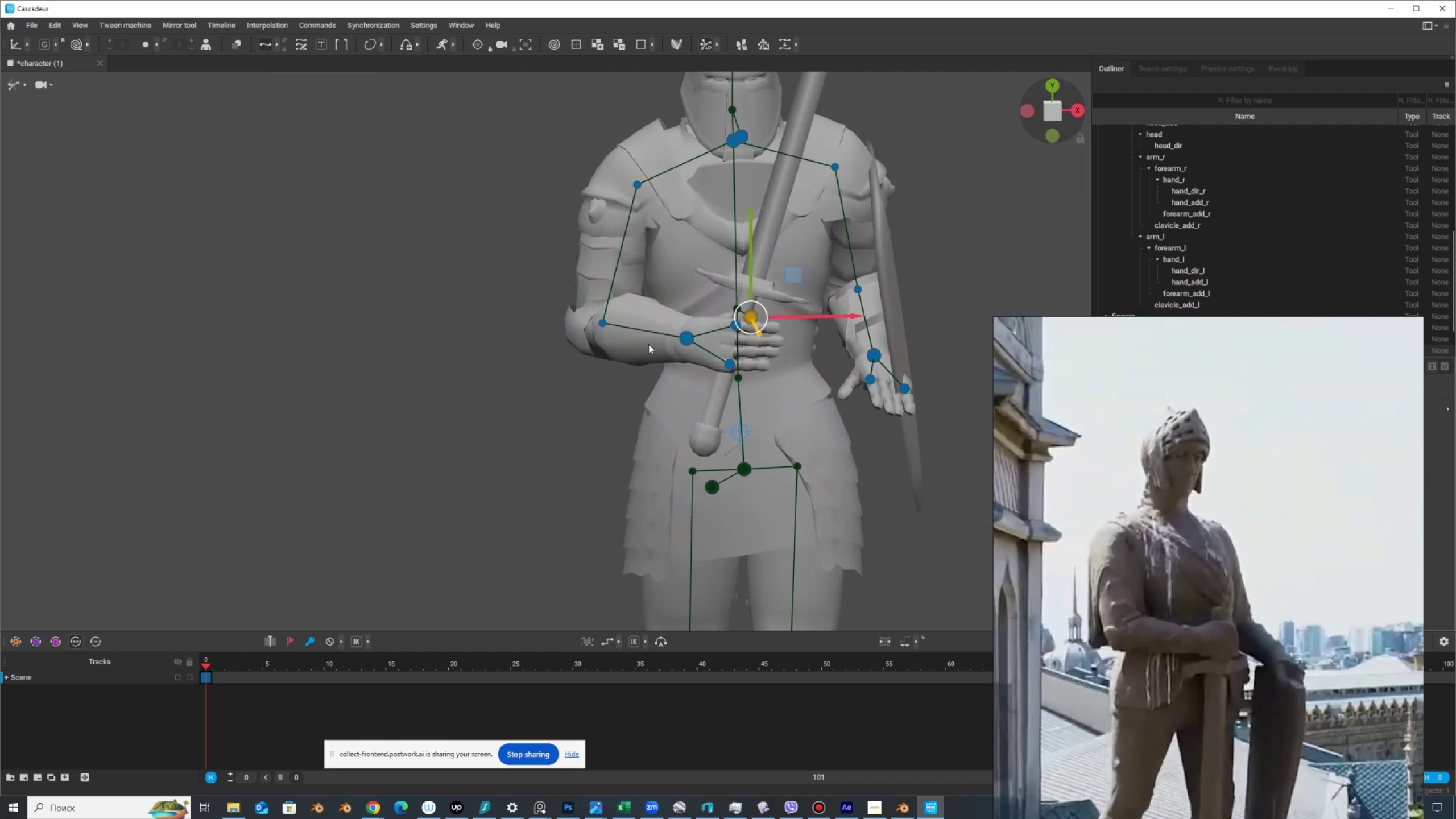 
hold_key(key=AltLeft, duration=0.7)
left_click_drag(start_coordinate=[708, 394], to_coordinate=[789, 366])
 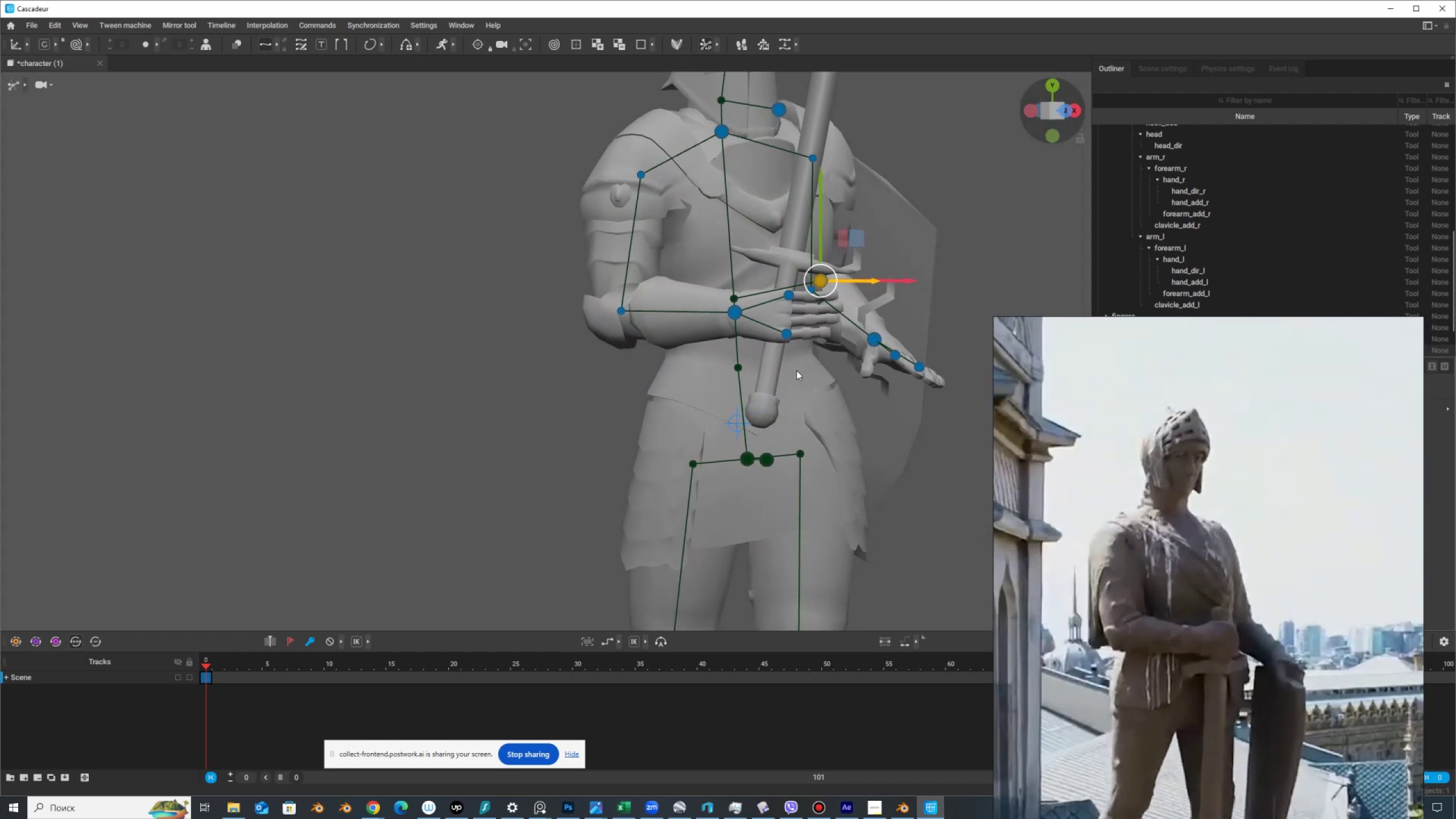 
scroll: coordinate [799, 378], scroll_direction: down, amount: 3.0
 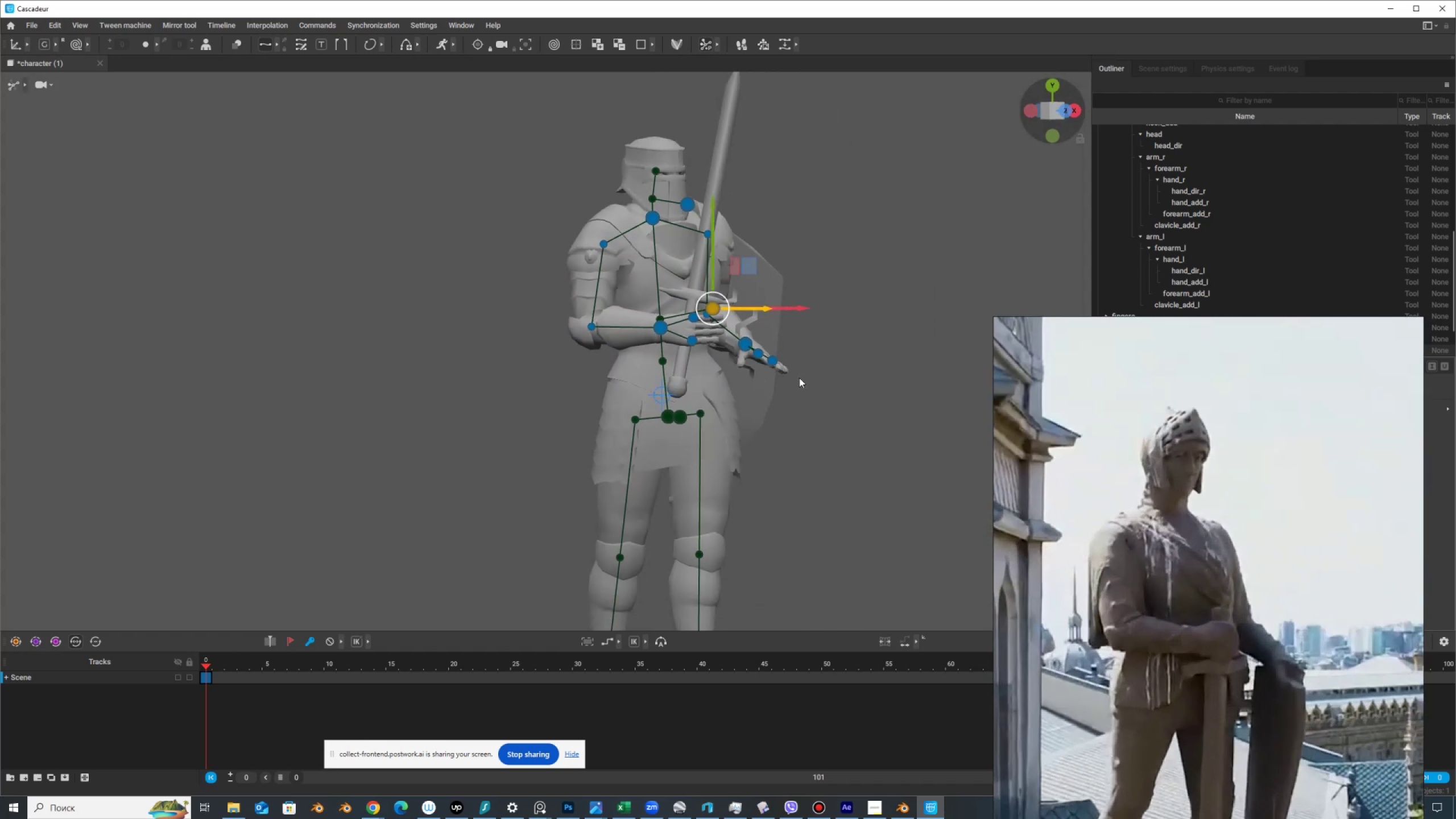 
hold_key(key=AltLeft, duration=0.95)
 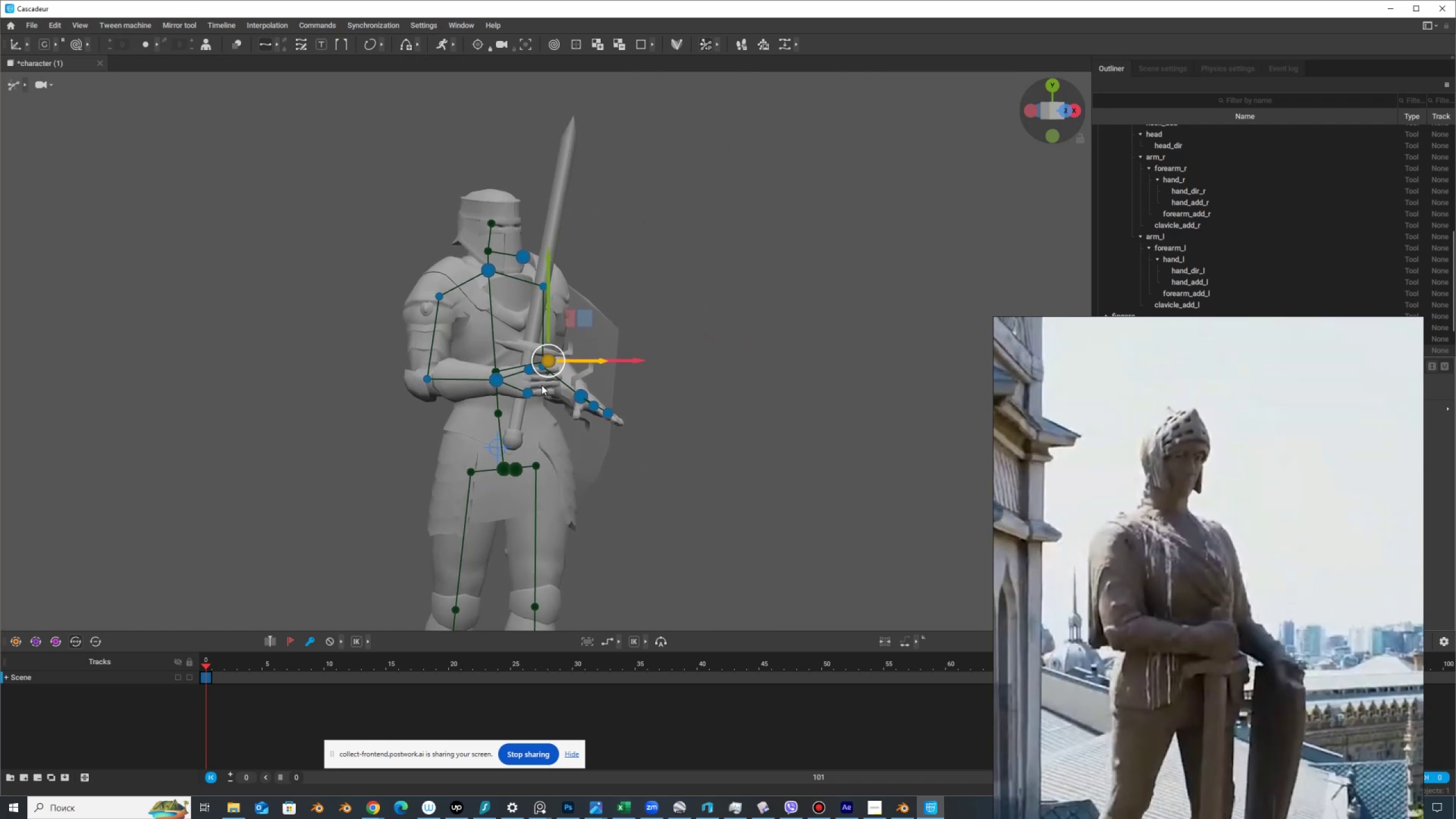 
scroll: coordinate [495, 390], scroll_direction: up, amount: 5.0
 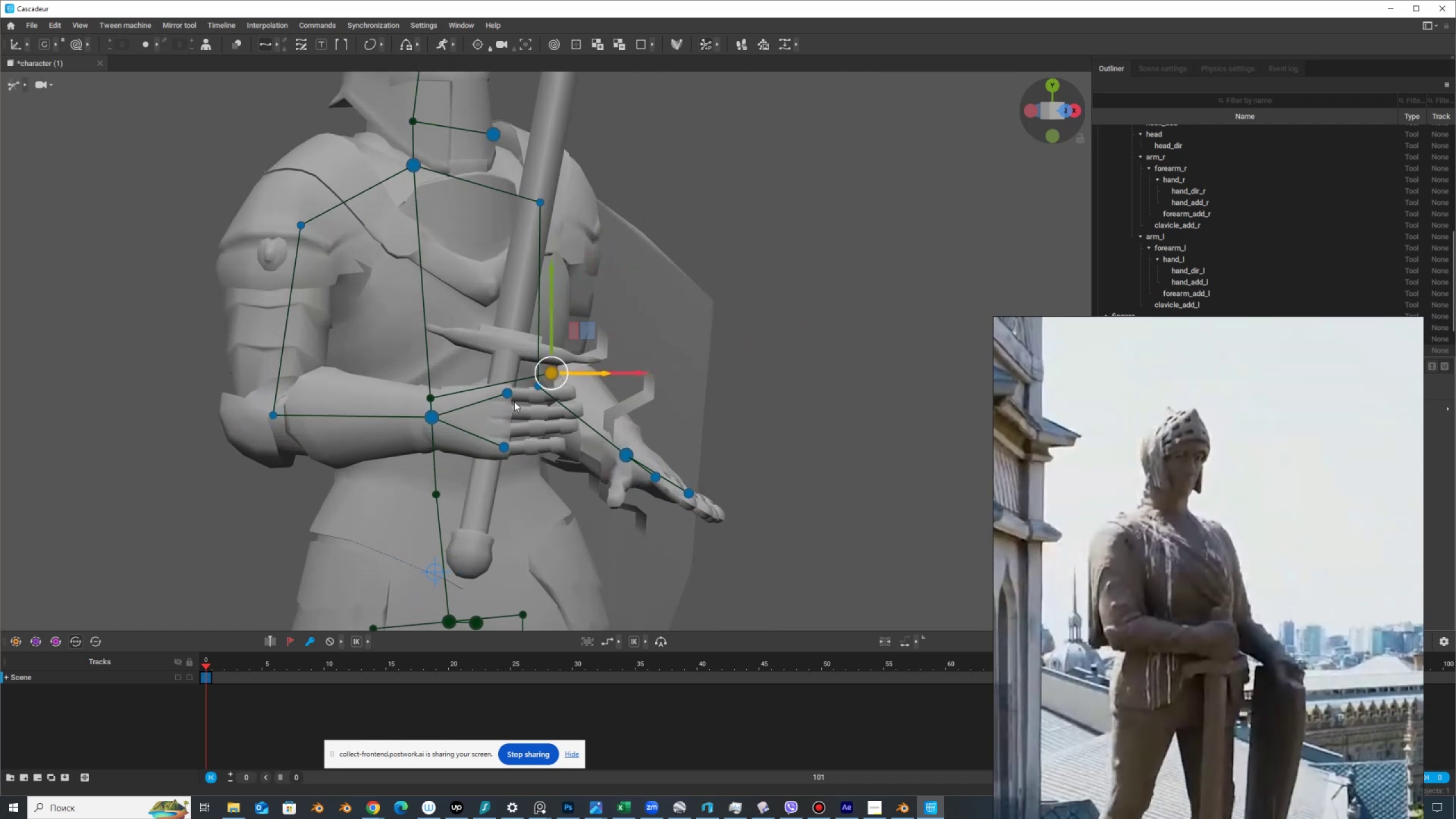 
hold_key(key=AltLeft, duration=0.99)
left_click_drag(start_coordinate=[611, 444], to_coordinate=[617, 528])
 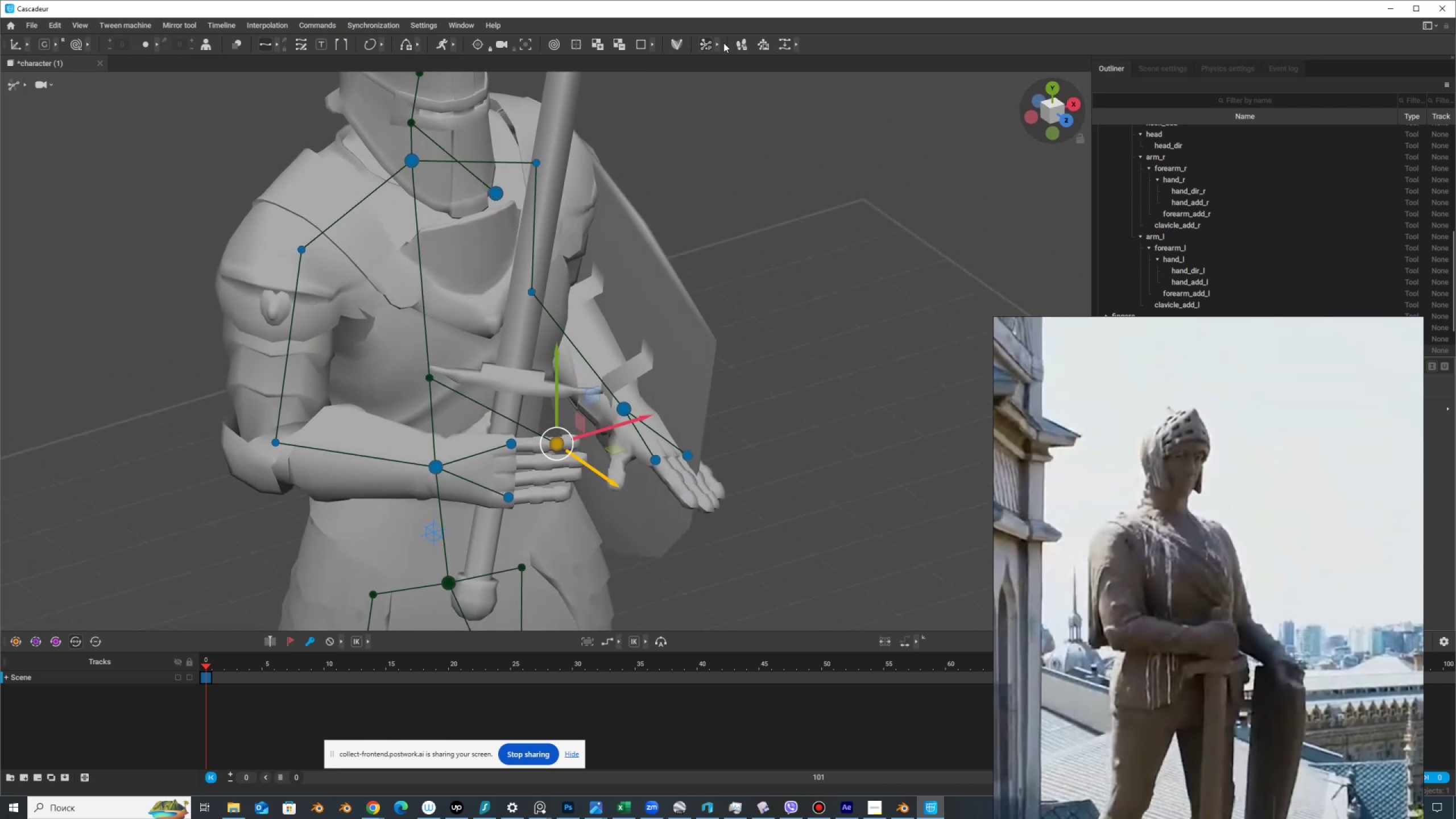 
left_click([719, 43])
 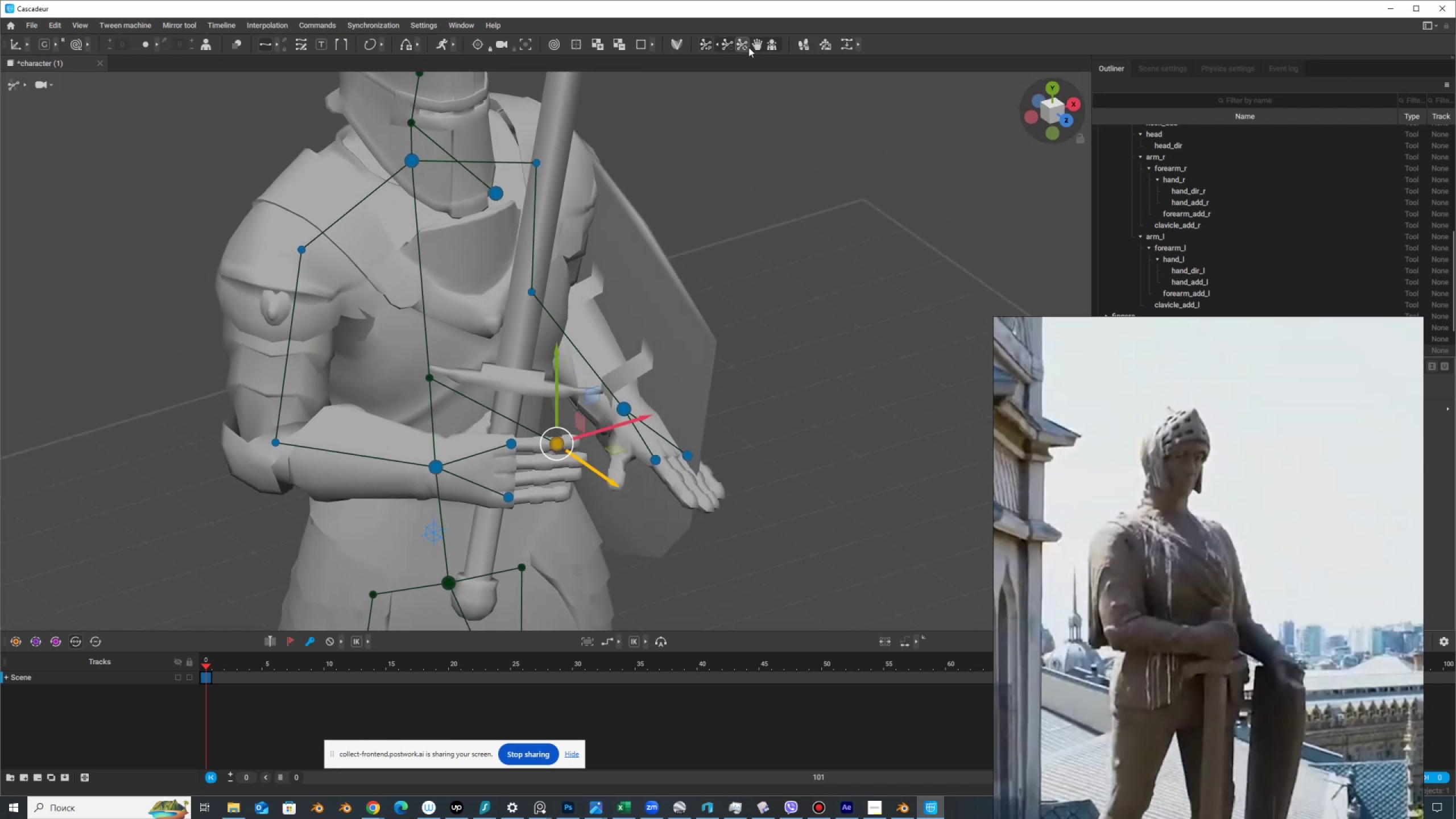 
left_click([755, 47])
 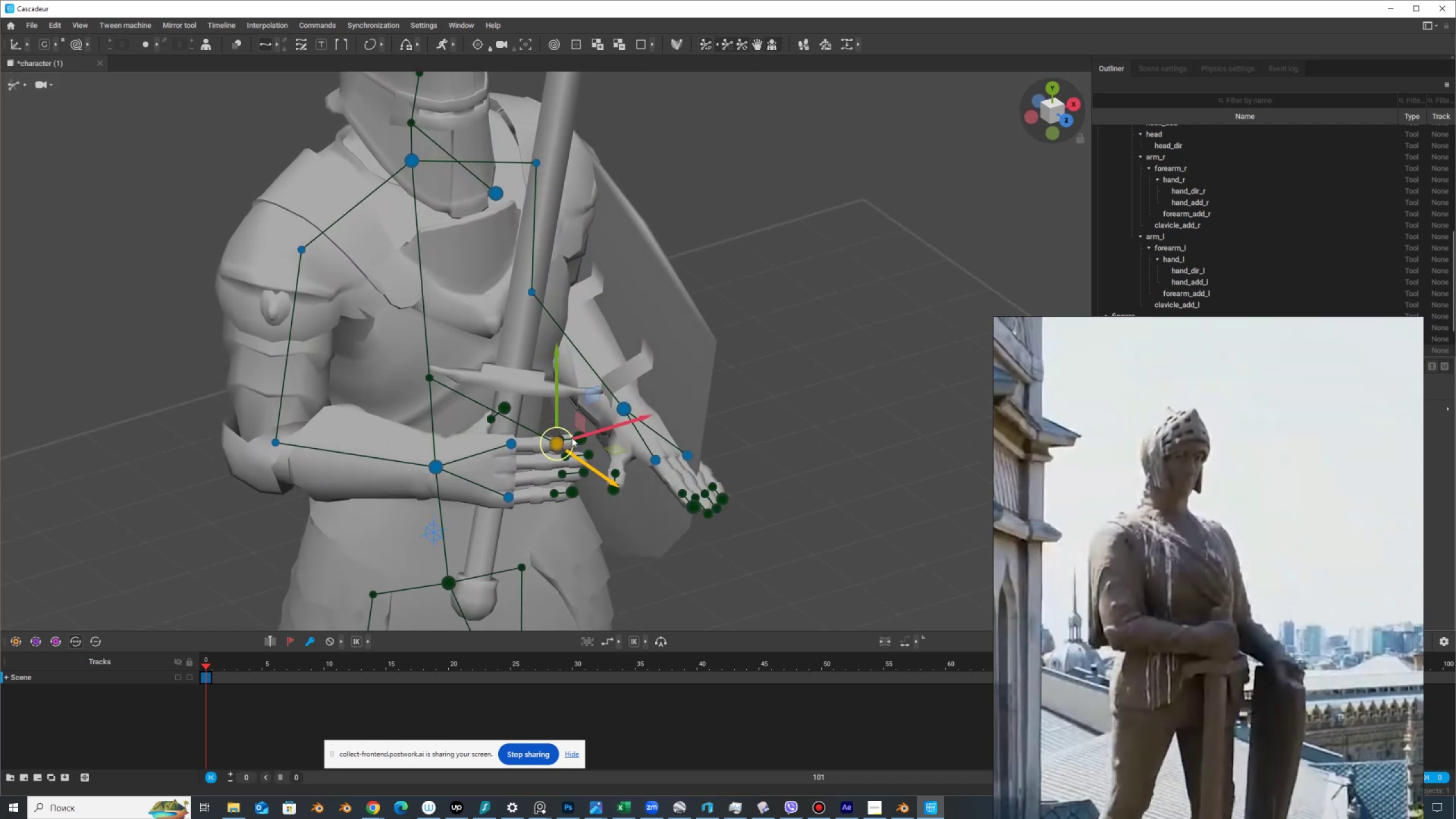 
hold_key(key=AltLeft, duration=1.02)
left_click_drag(start_coordinate=[758, 397], to_coordinate=[776, 482])
 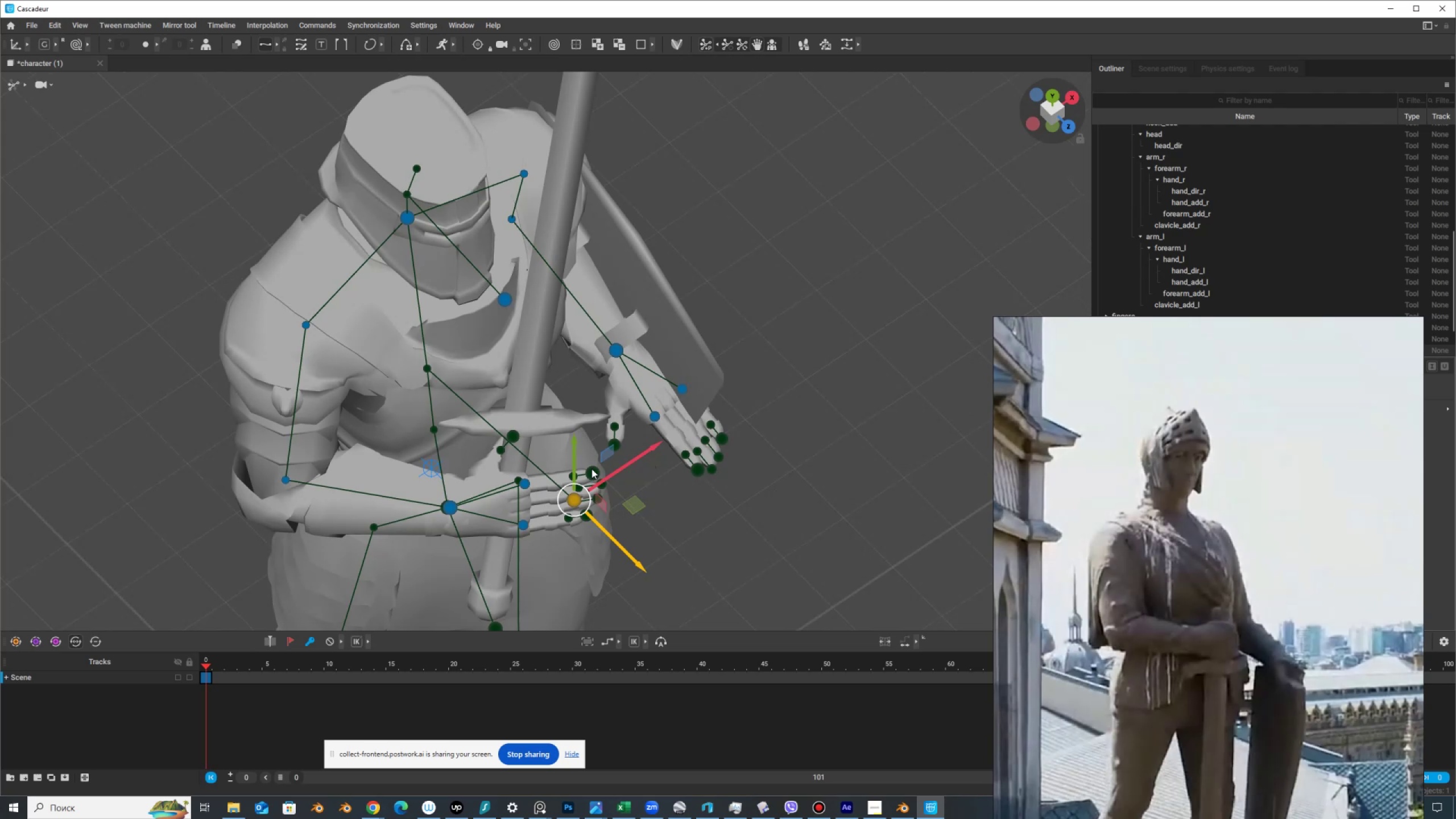 
left_click([591, 469])
 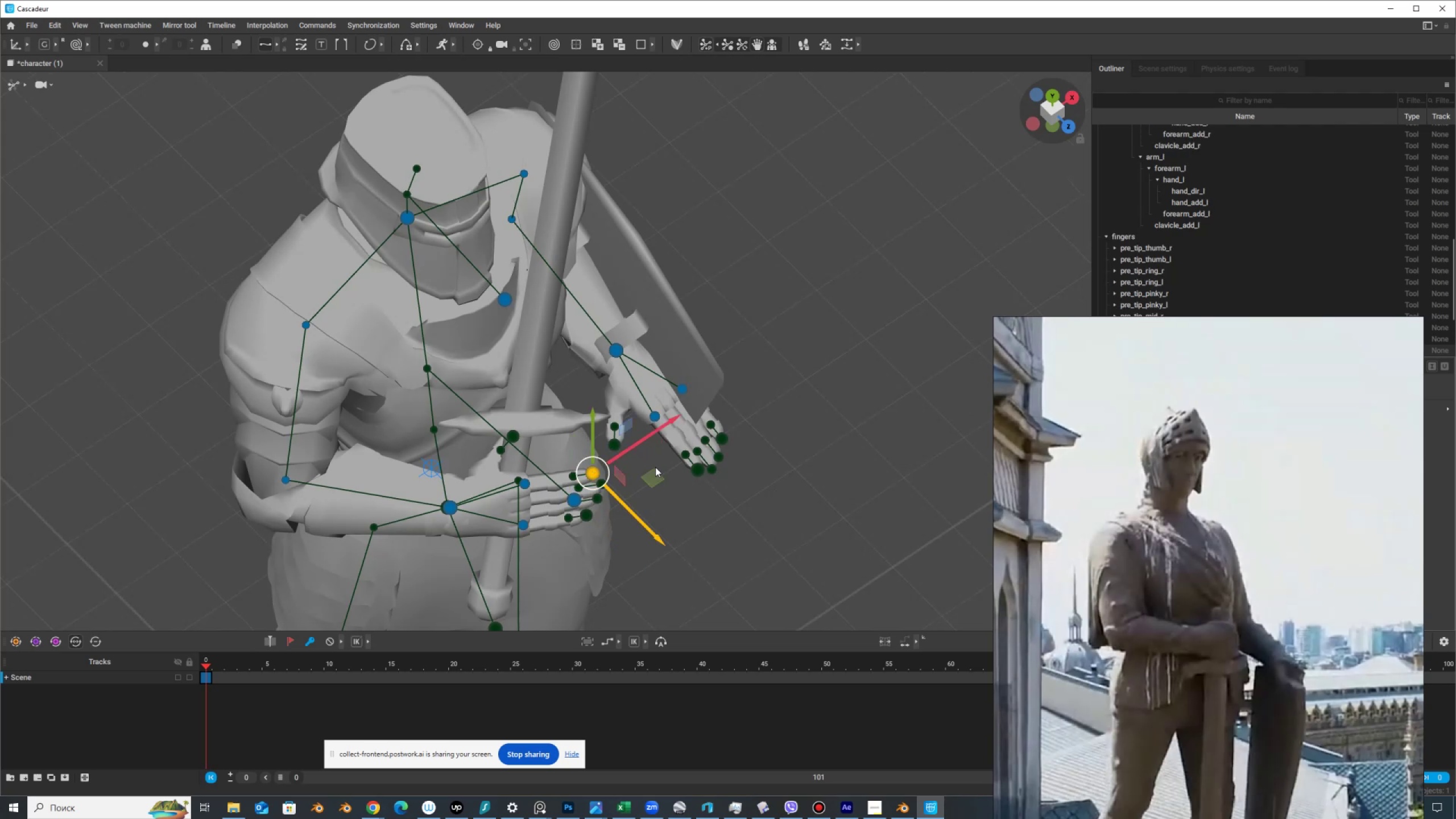 
left_click_drag(start_coordinate=[652, 474], to_coordinate=[581, 433])
 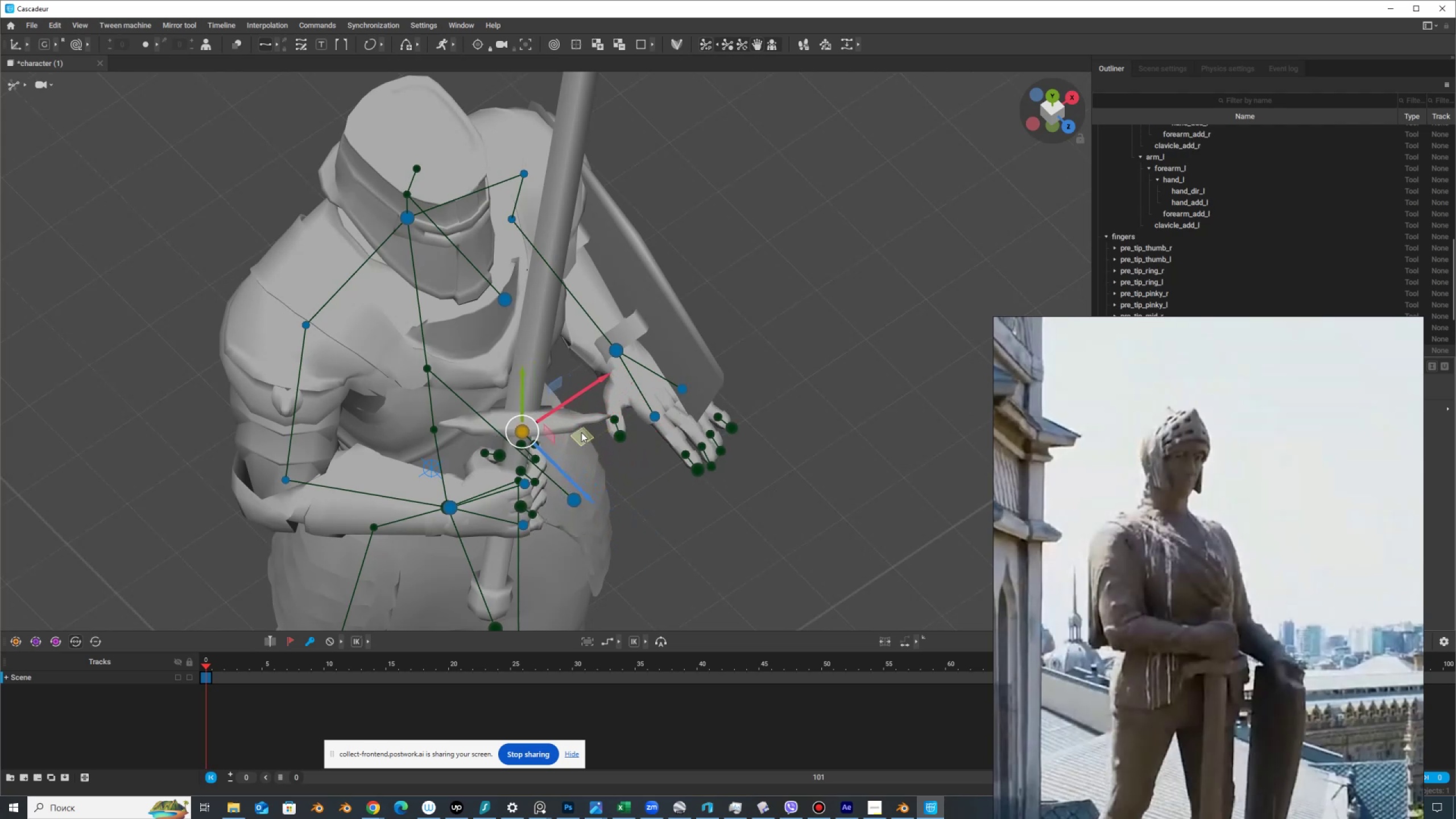 
hold_key(key=AltLeft, duration=1.53)
left_click_drag(start_coordinate=[641, 492], to_coordinate=[574, 340])
 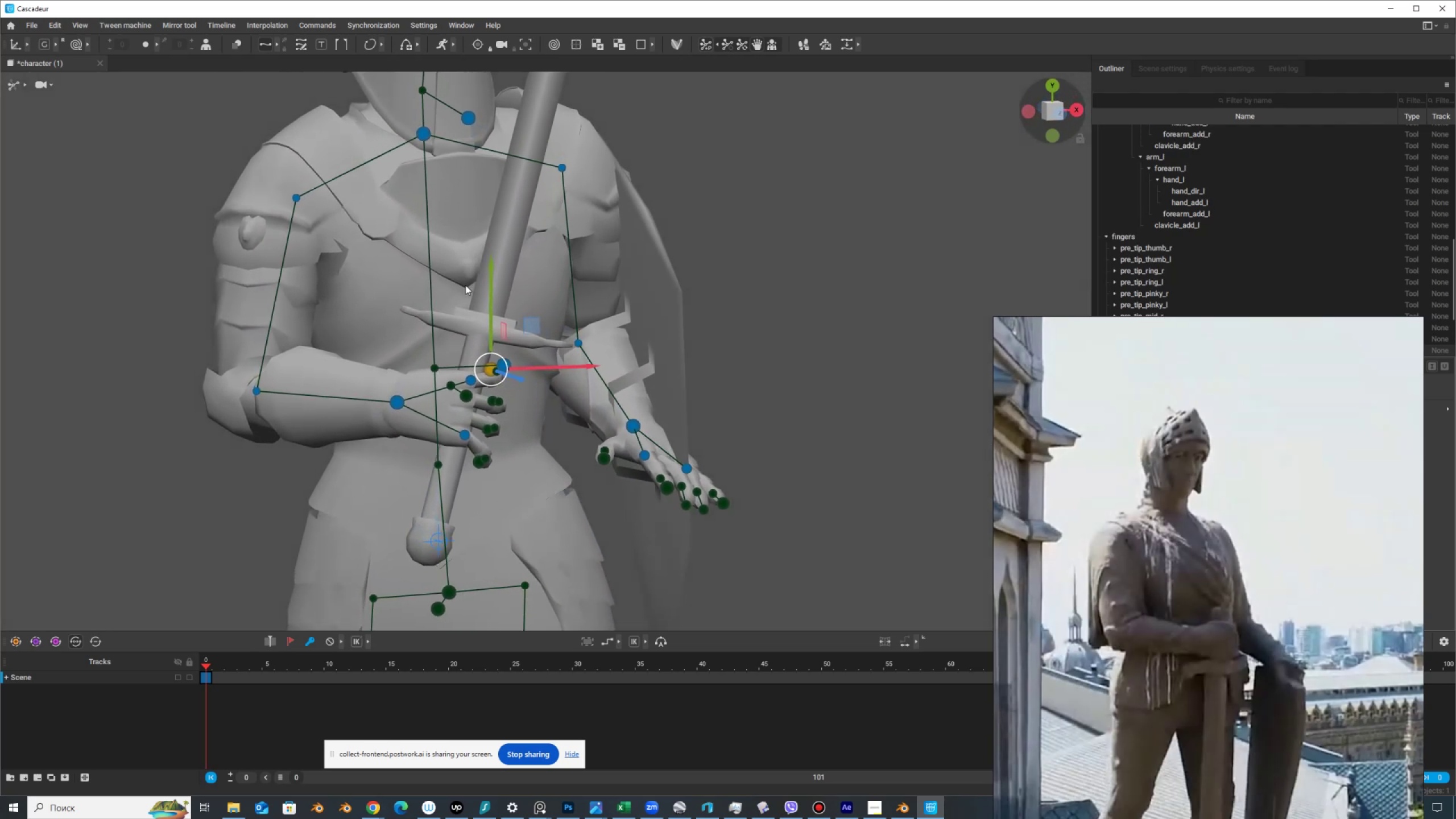 
hold_key(key=AltLeft, duration=0.66)
 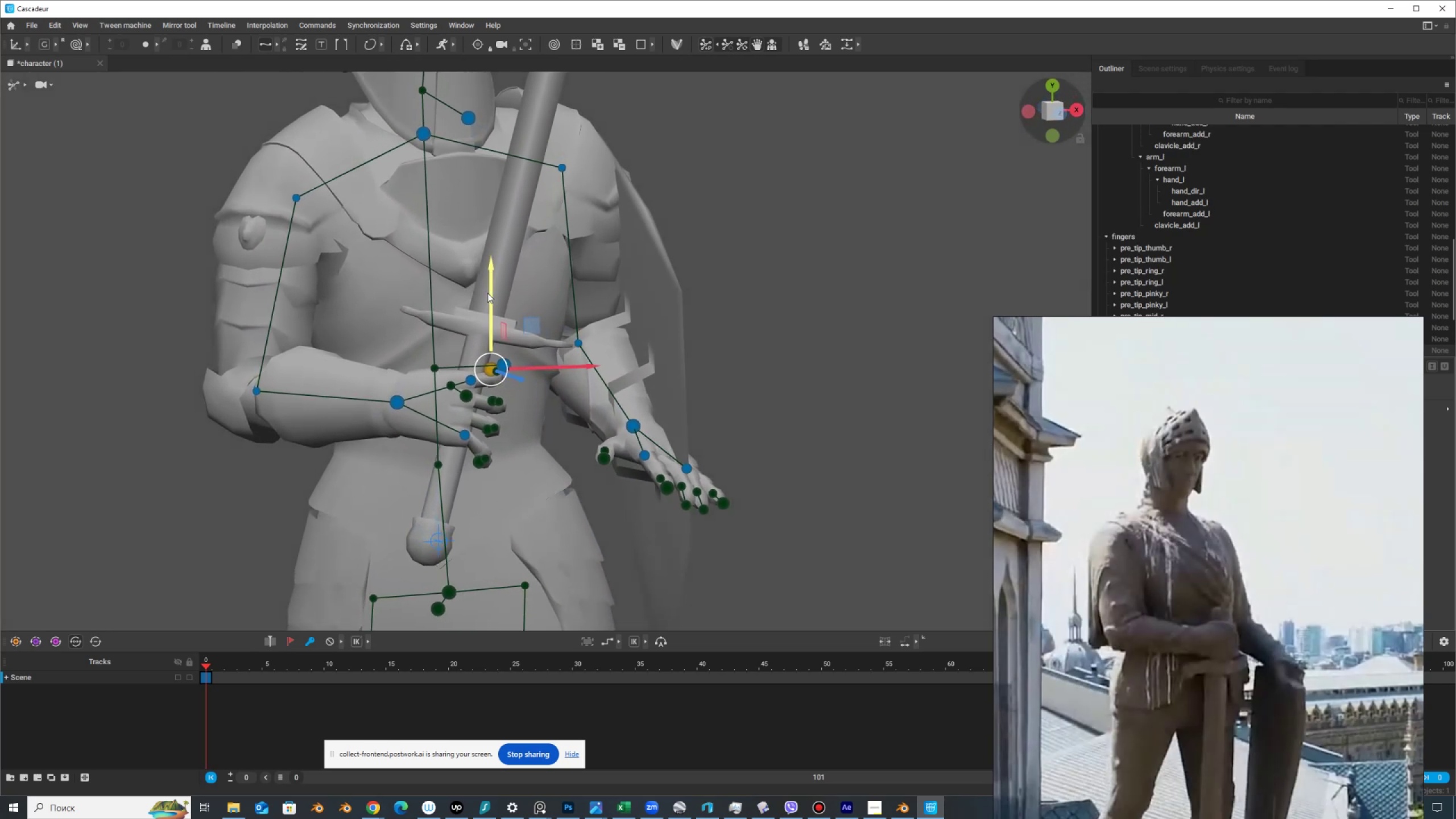 
left_click_drag(start_coordinate=[490, 296], to_coordinate=[488, 320])
 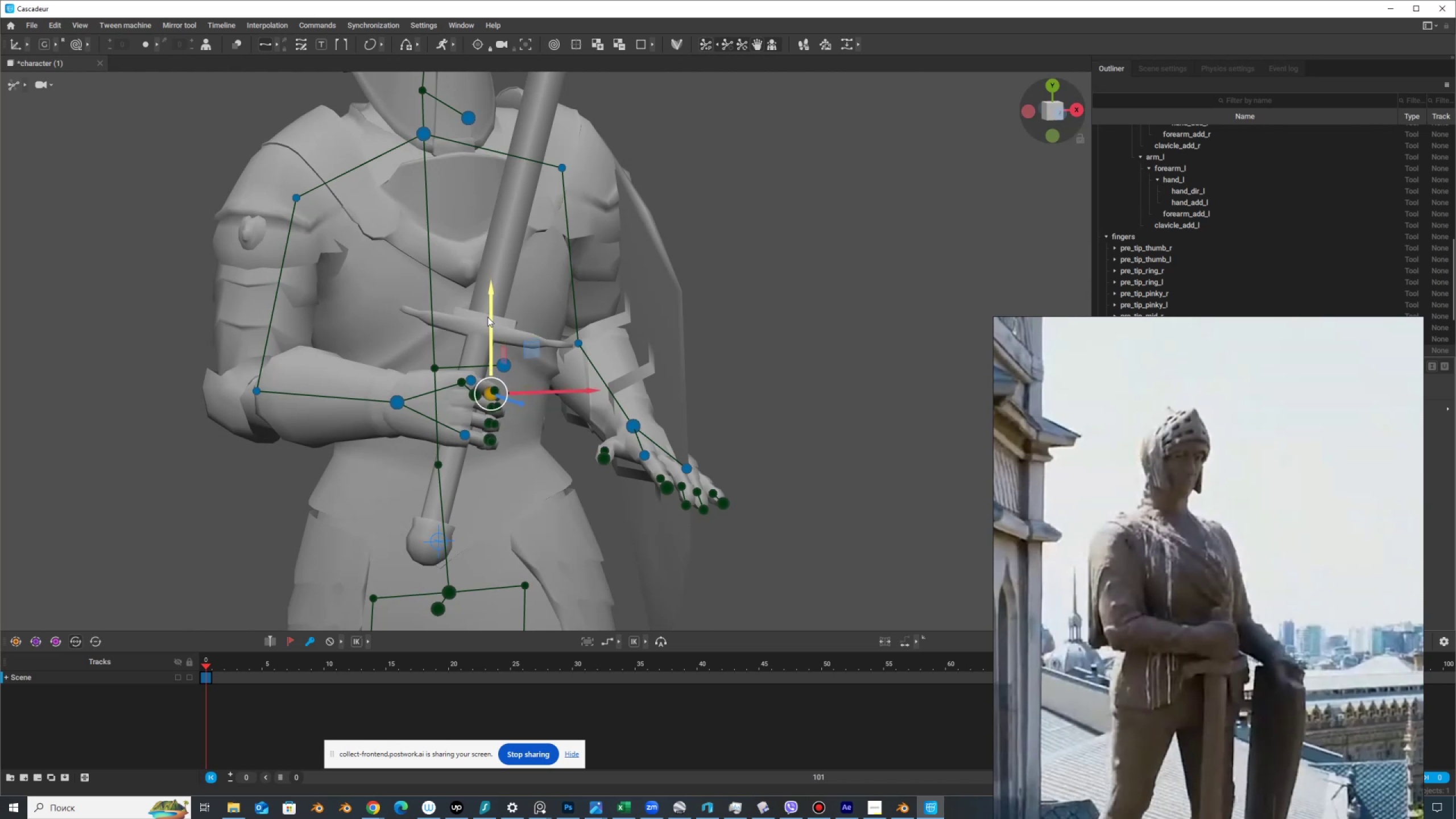 
hold_key(key=AltLeft, duration=1.53)
left_click_drag(start_coordinate=[564, 306], to_coordinate=[516, 296])
 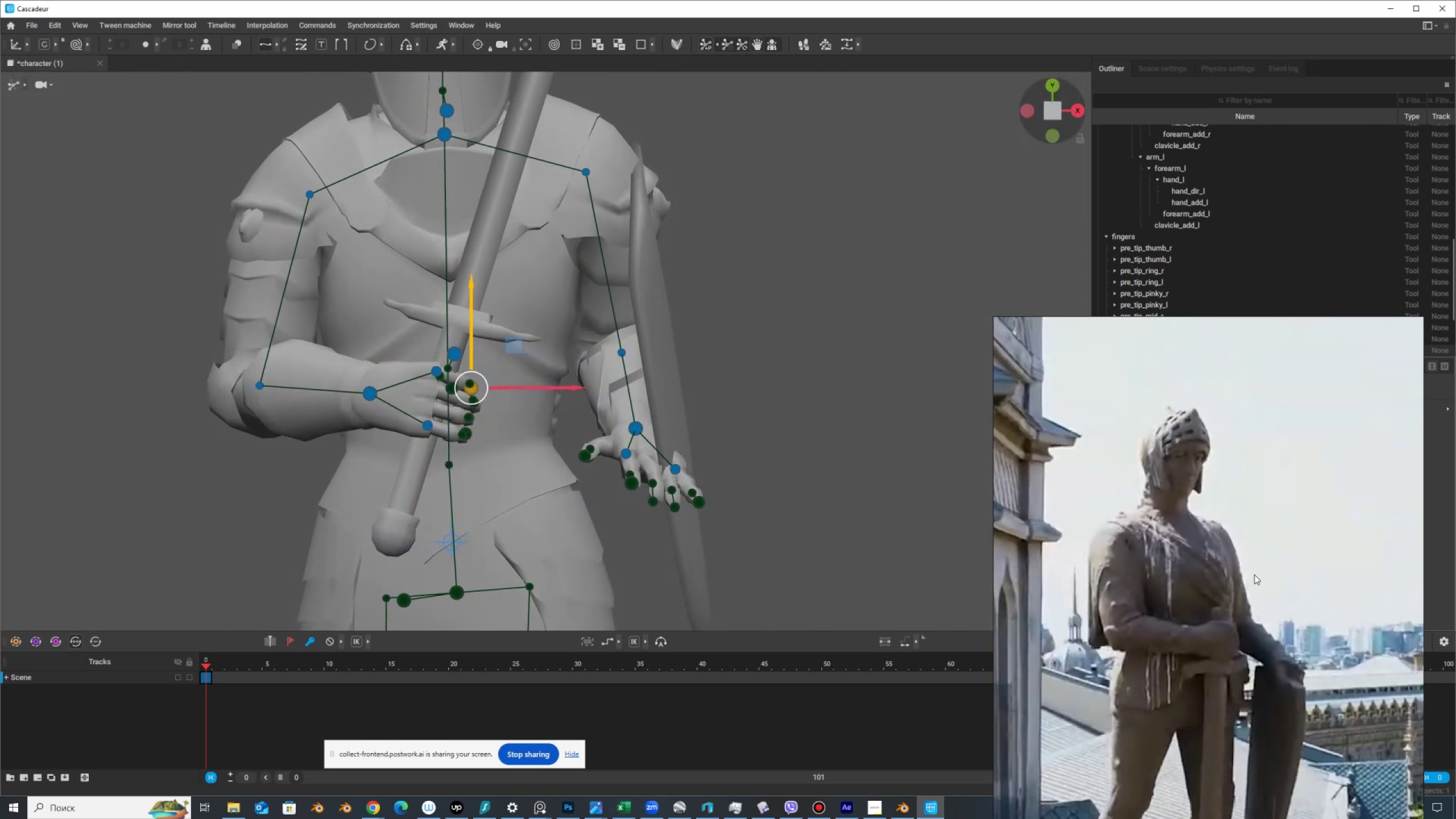 
hold_key(key=AltLeft, duration=1.53)
 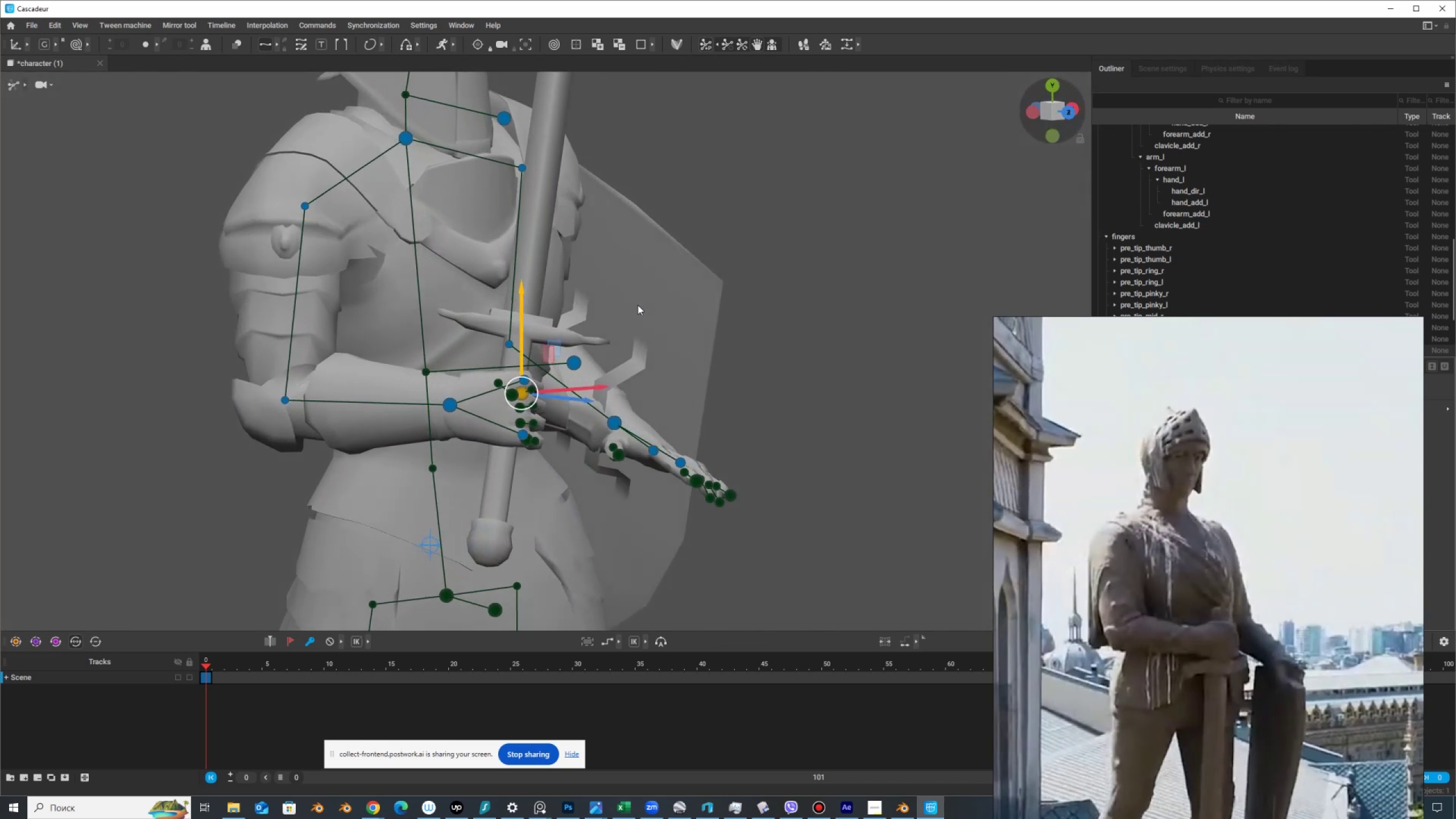 
hold_key(key=AltLeft, duration=1.52)
 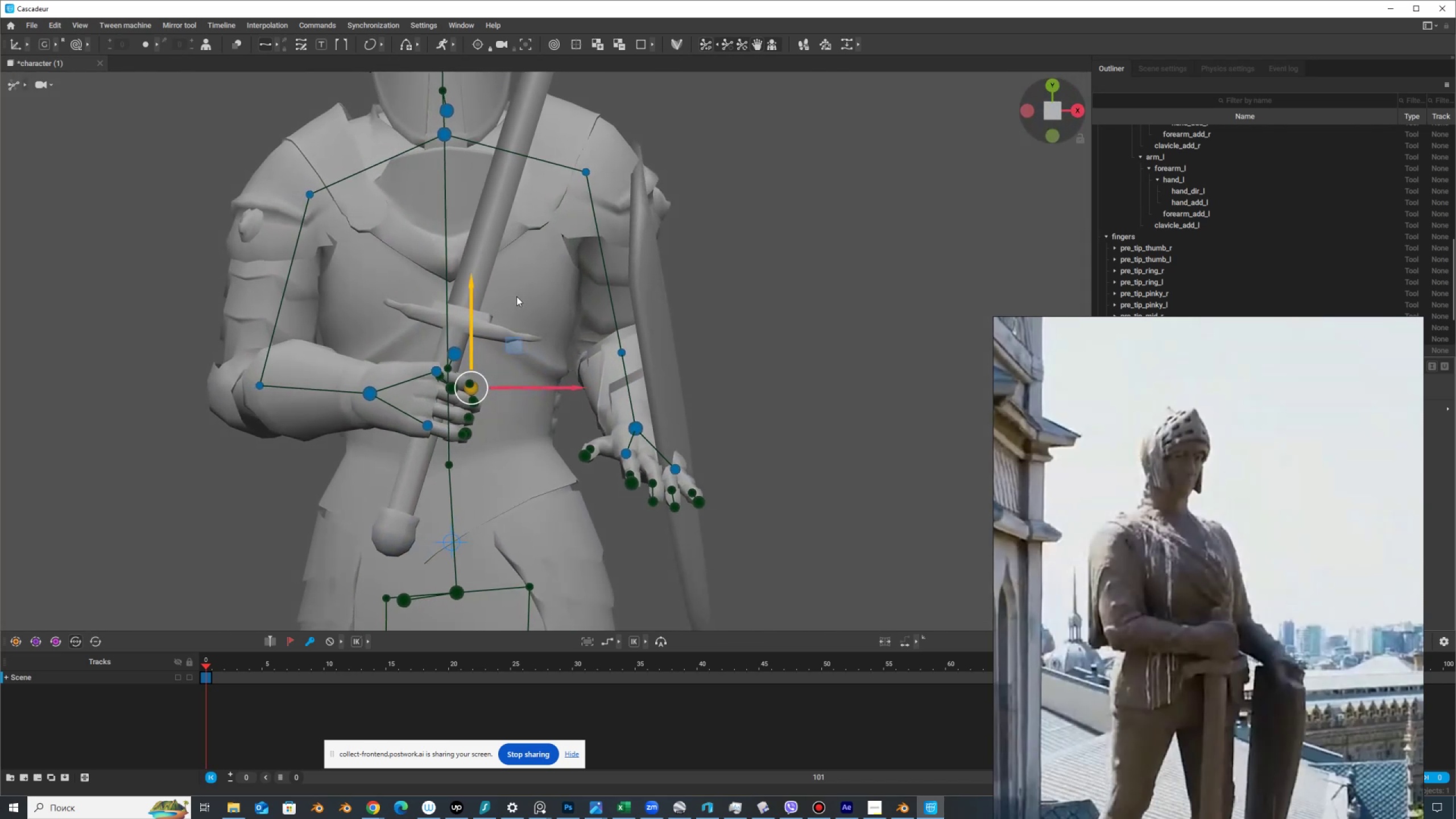 
hold_key(key=AltLeft, duration=0.63)
 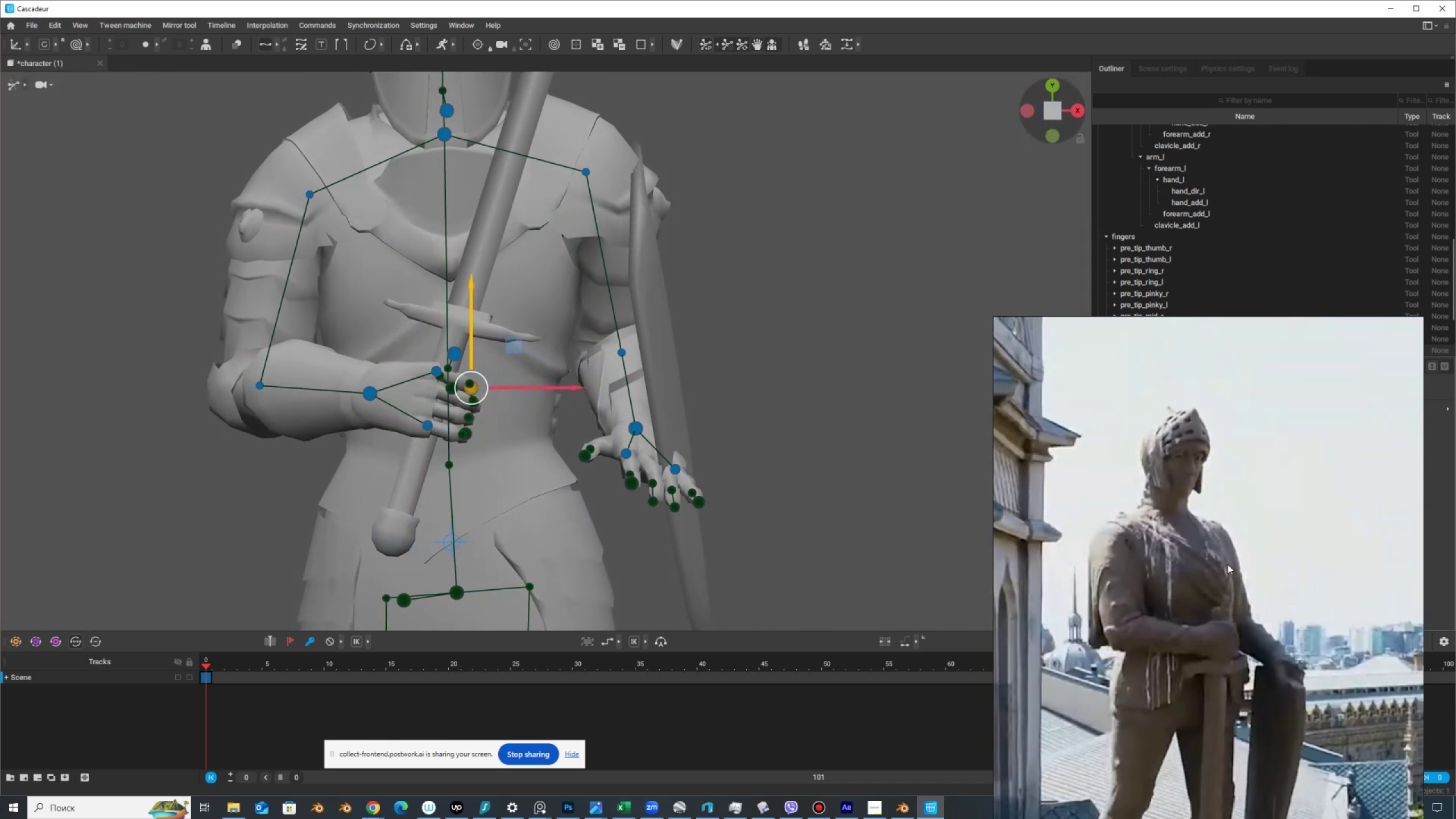 
scroll: coordinate [1254, 574], scroll_direction: down, amount: 7.0
 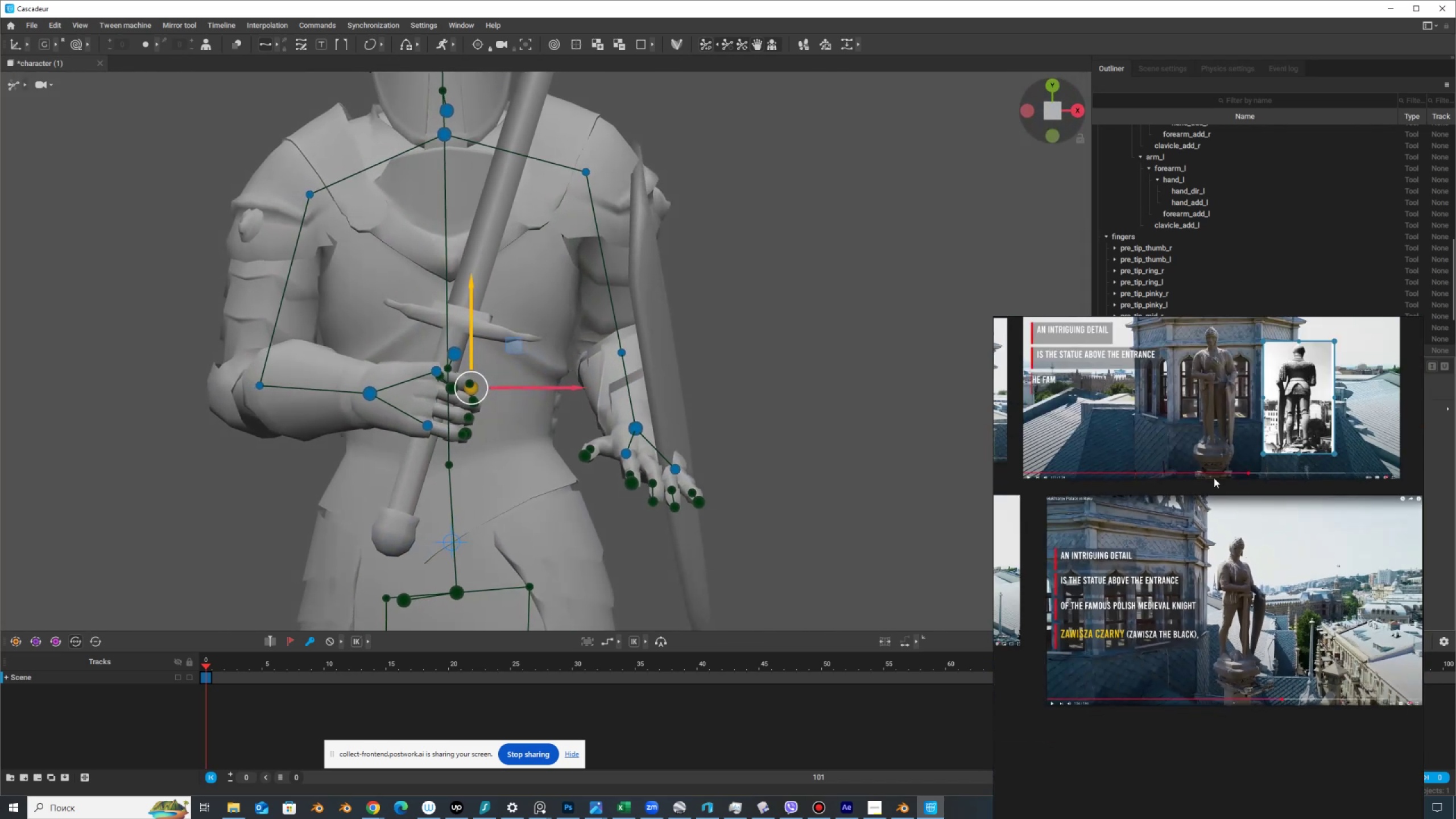 
scroll: coordinate [1193, 535], scroll_direction: up, amount: 7.0
 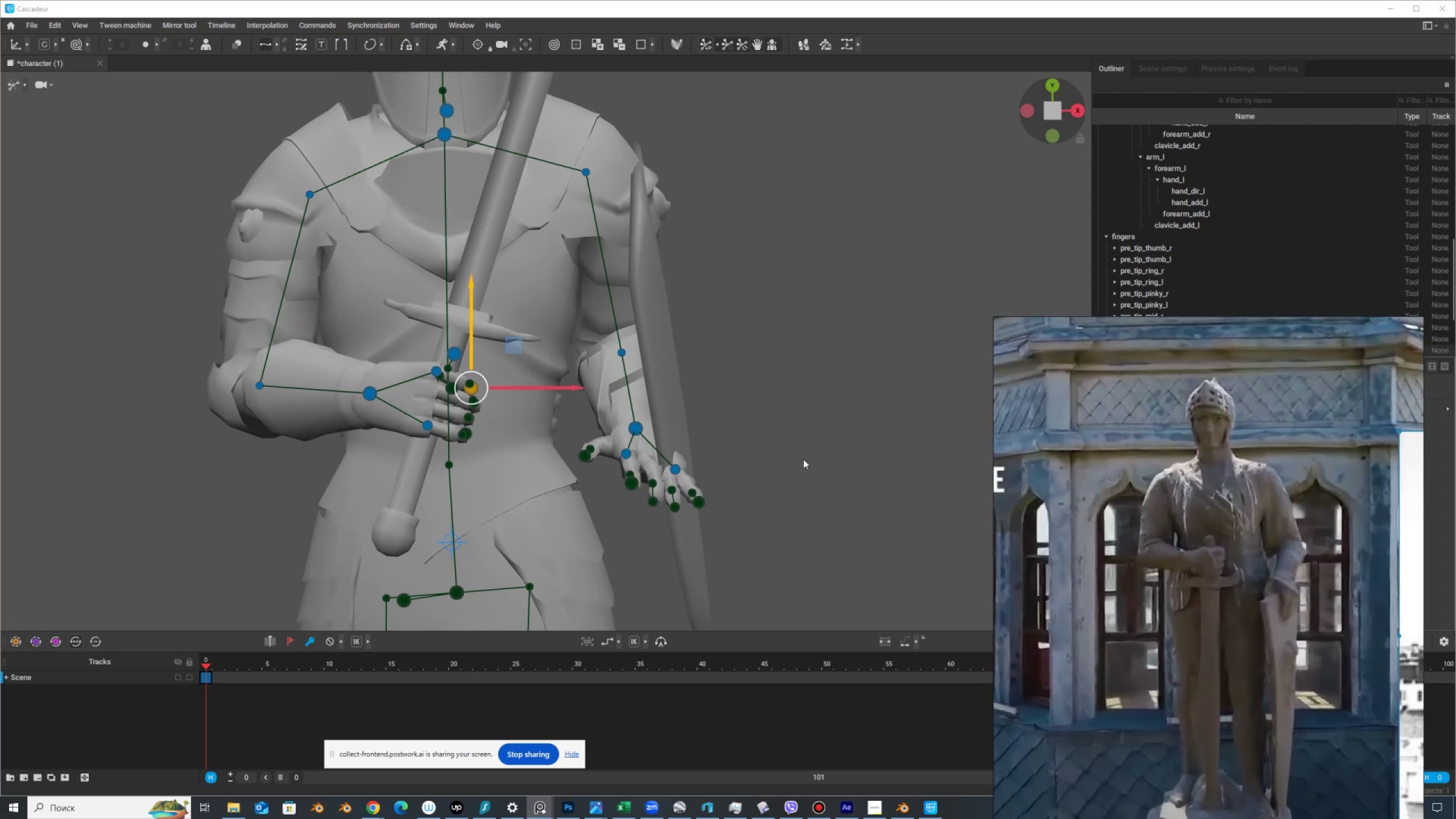 
hold_key(key=AltLeft, duration=0.95)
left_click_drag(start_coordinate=[689, 439], to_coordinate=[697, 437])
 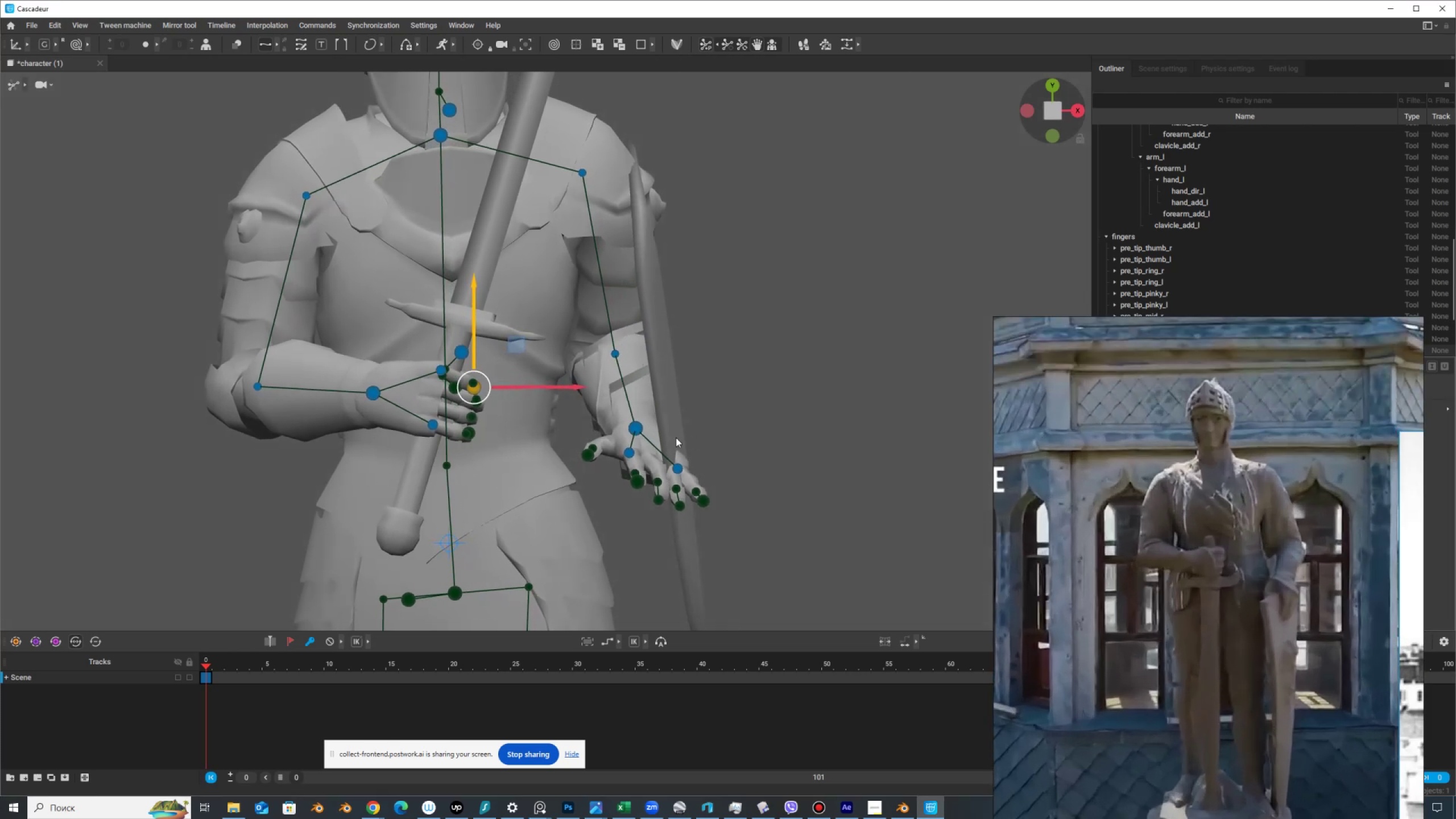 
hold_key(key=AltLeft, duration=0.8)
 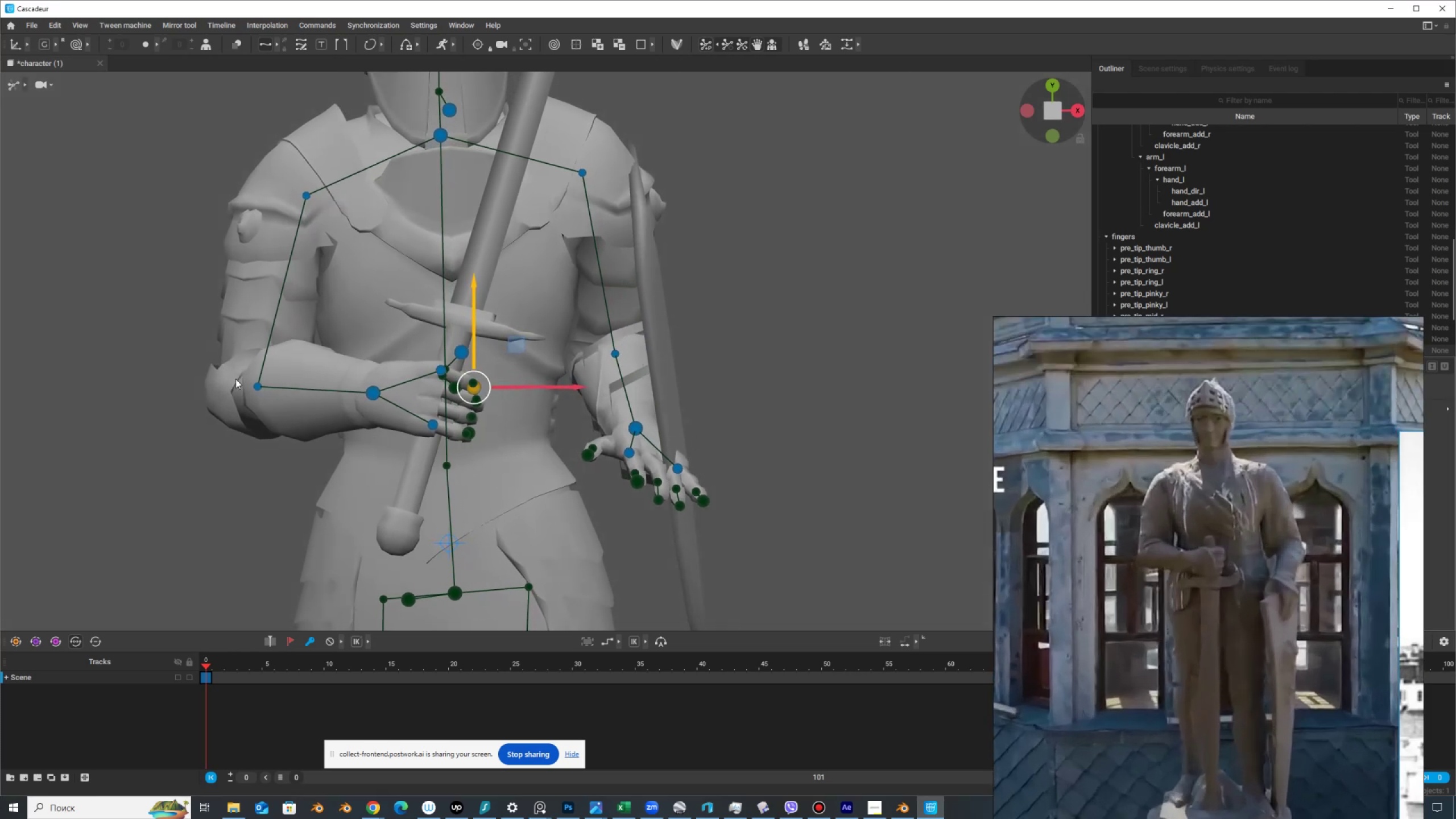 
double_click([254, 387])
 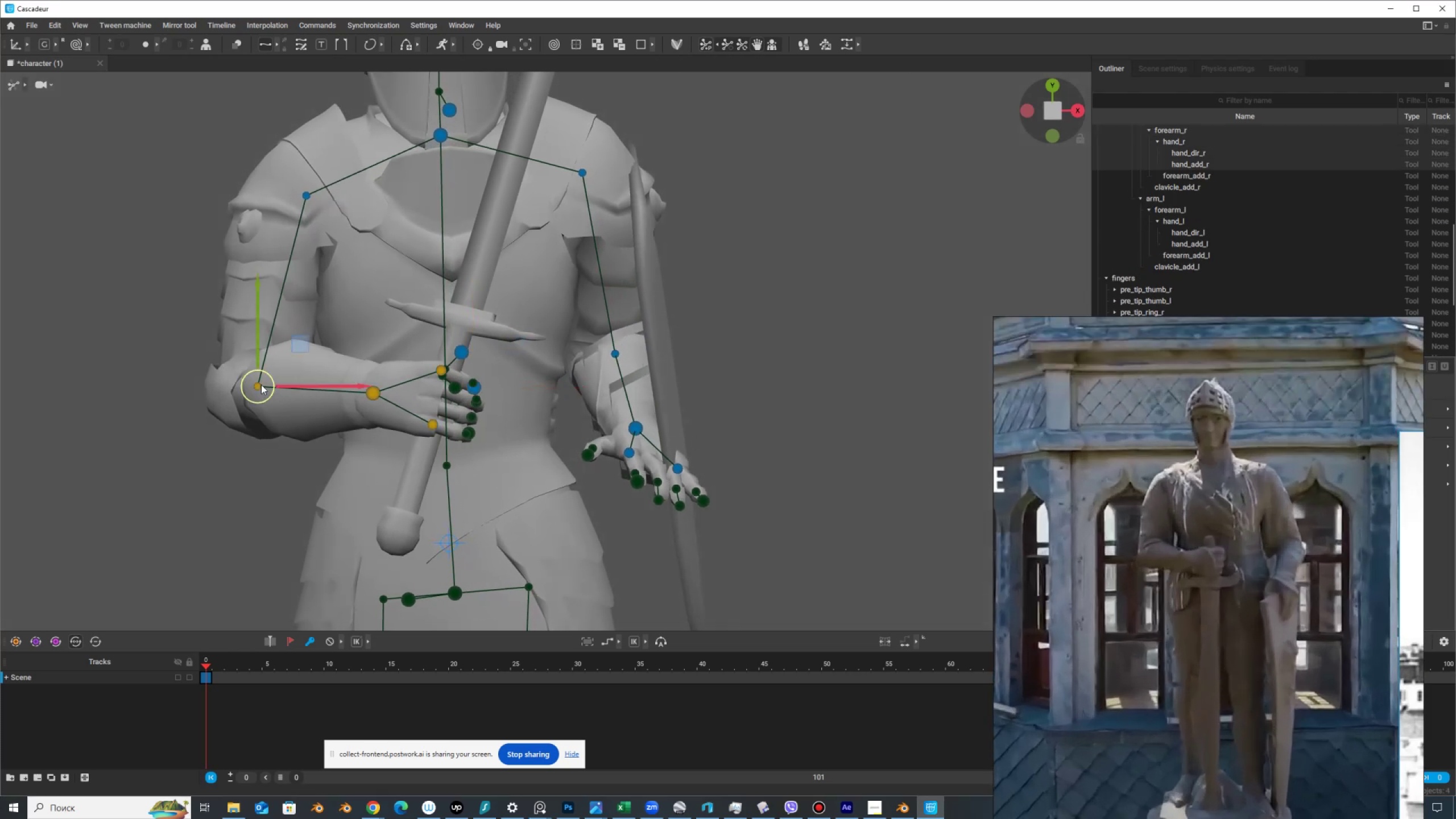 
type(we)
 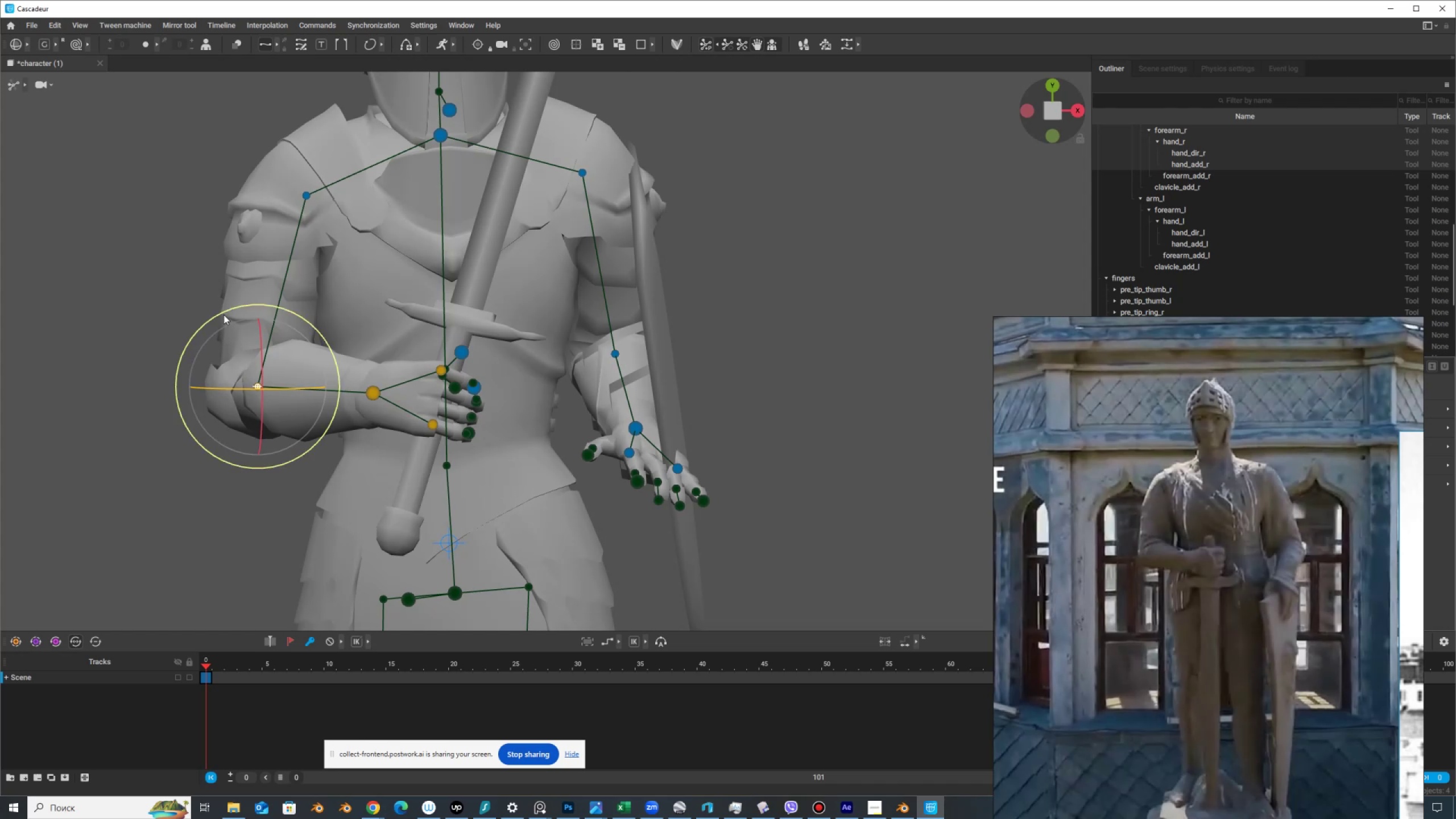 
left_click_drag(start_coordinate=[224, 314], to_coordinate=[226, 318])
 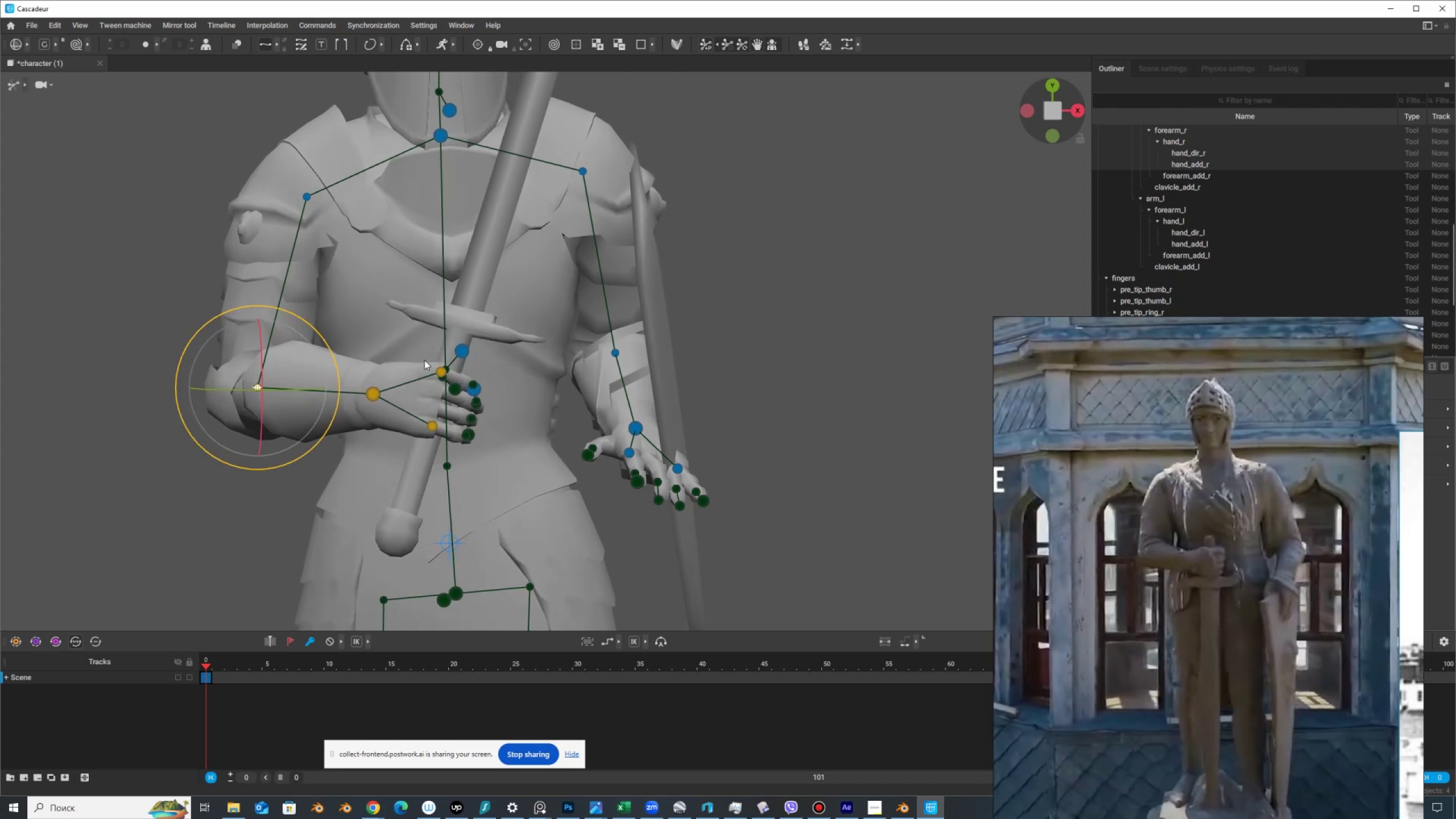 
key(Control+Z)
 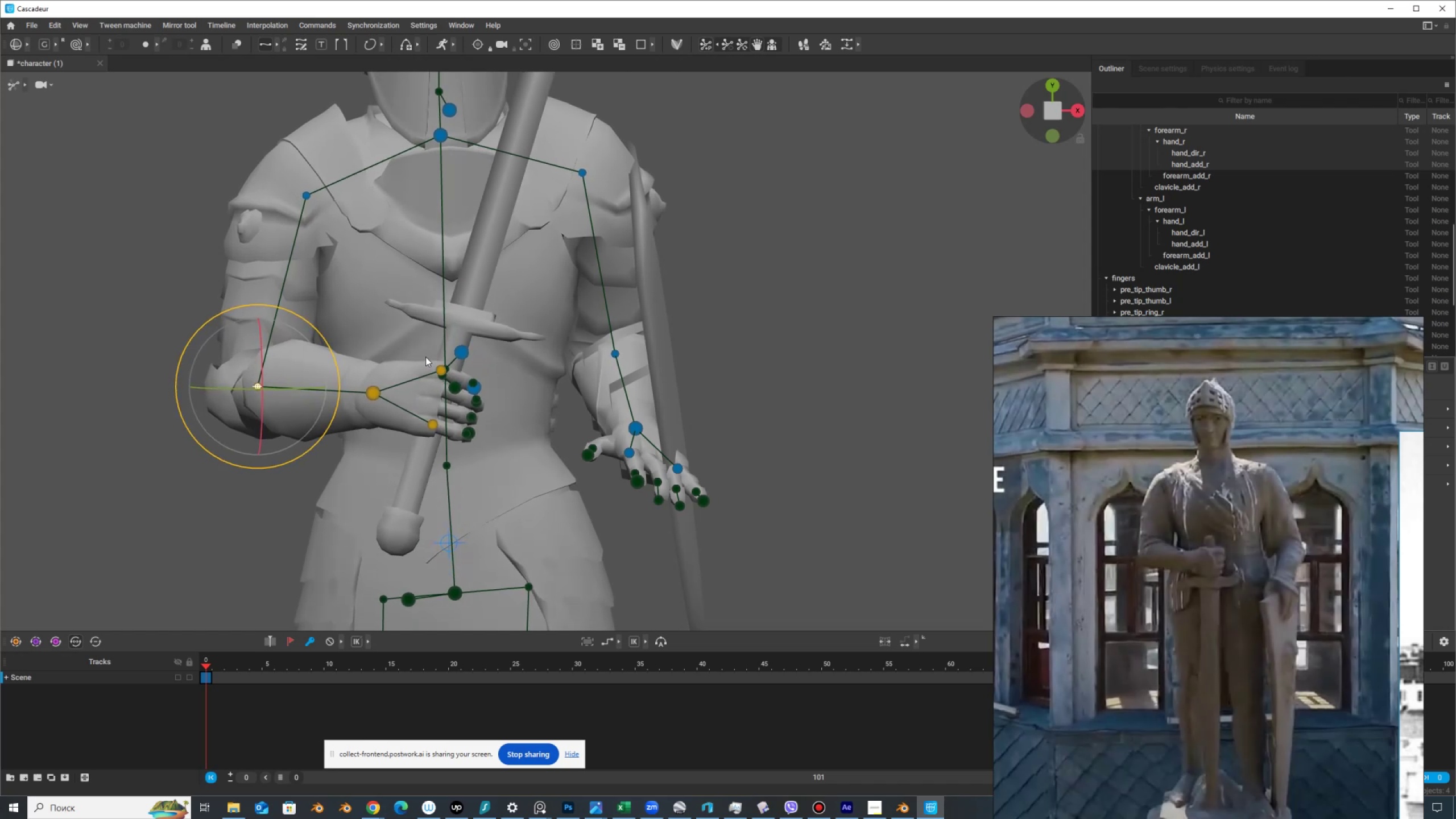 
double_click([371, 392])
 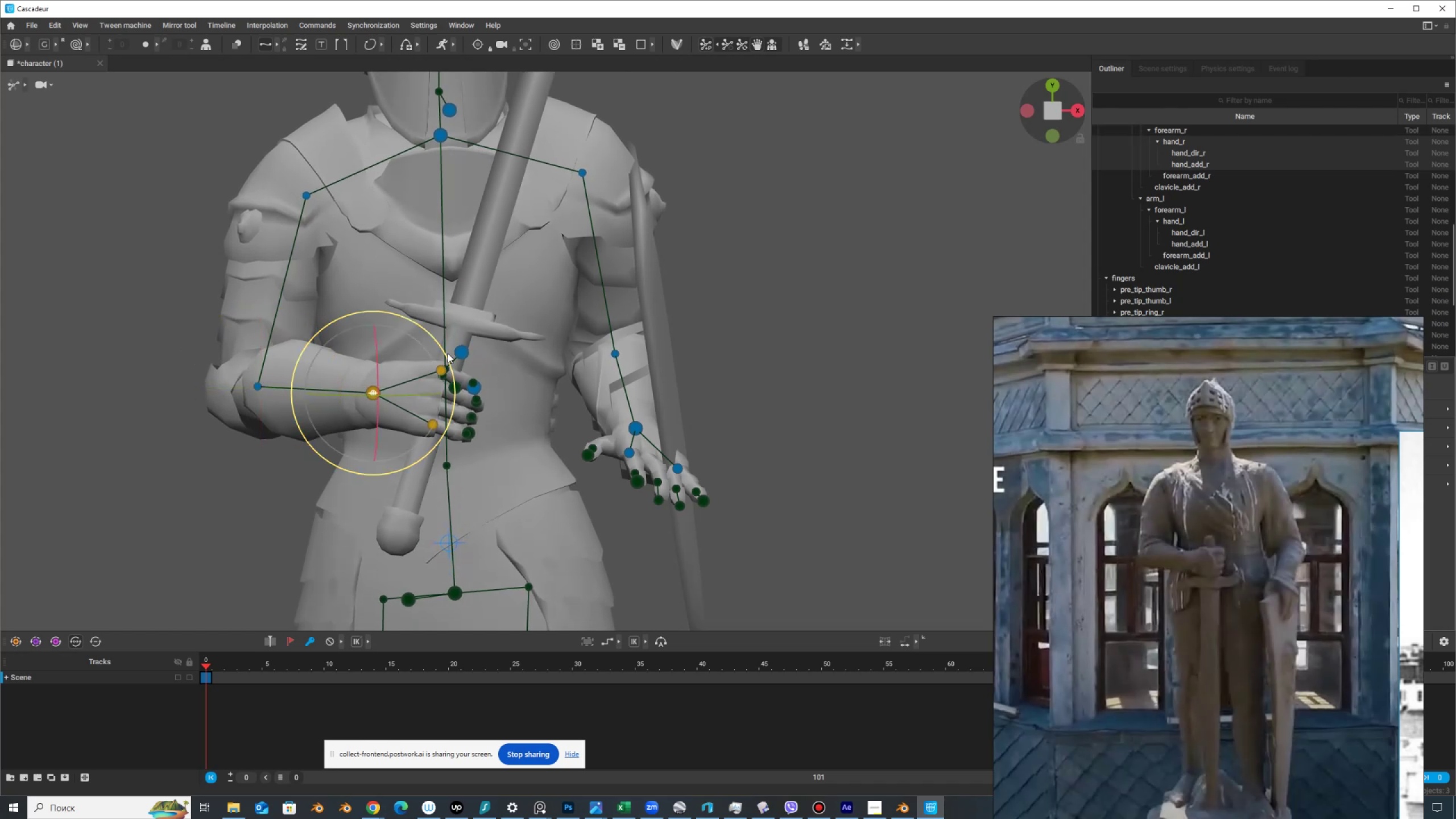 
left_click_drag(start_coordinate=[448, 353], to_coordinate=[445, 338])
 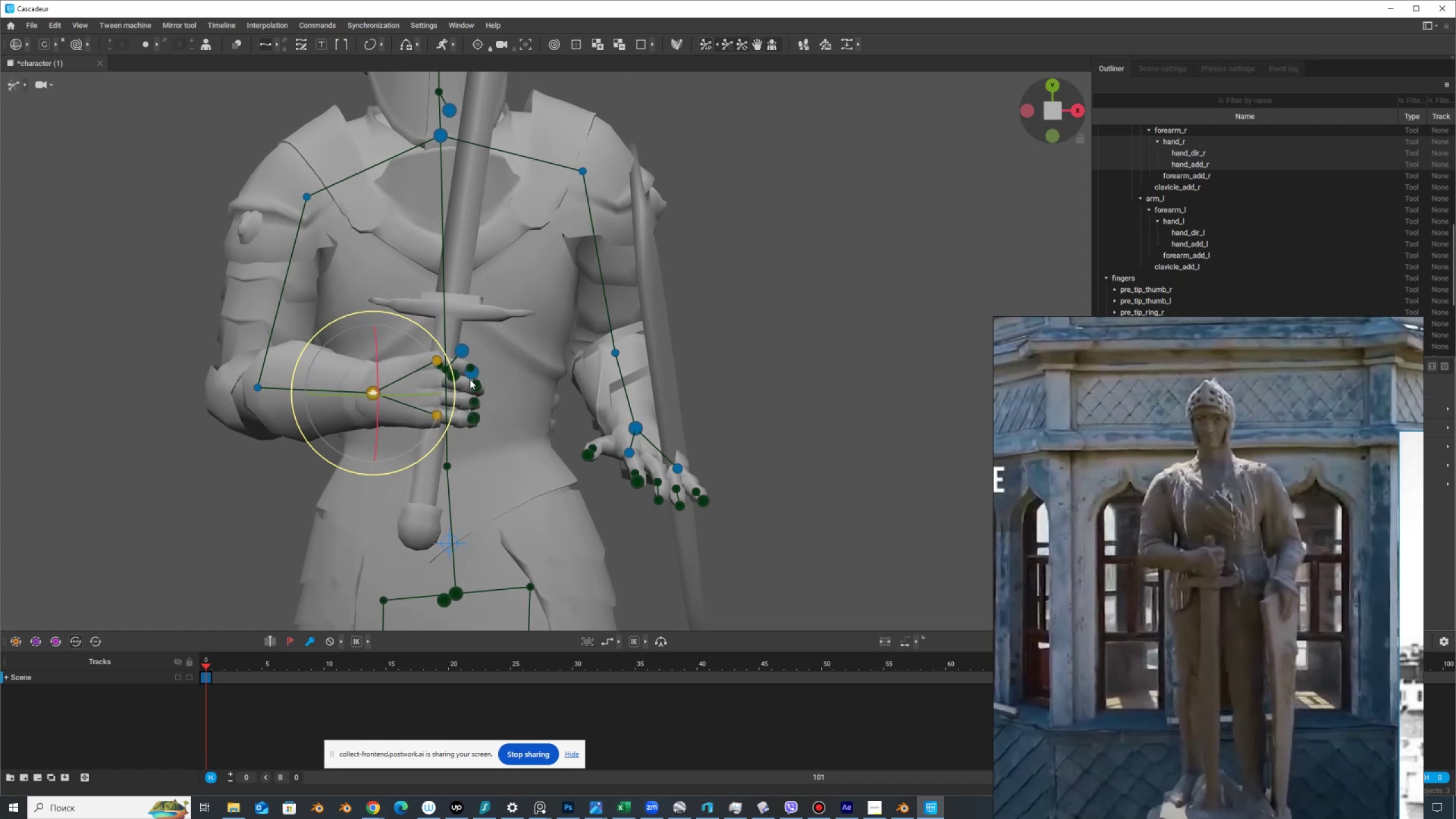 
hold_key(key=AltLeft, duration=1.1)
left_click_drag(start_coordinate=[562, 398], to_coordinate=[361, 392])
 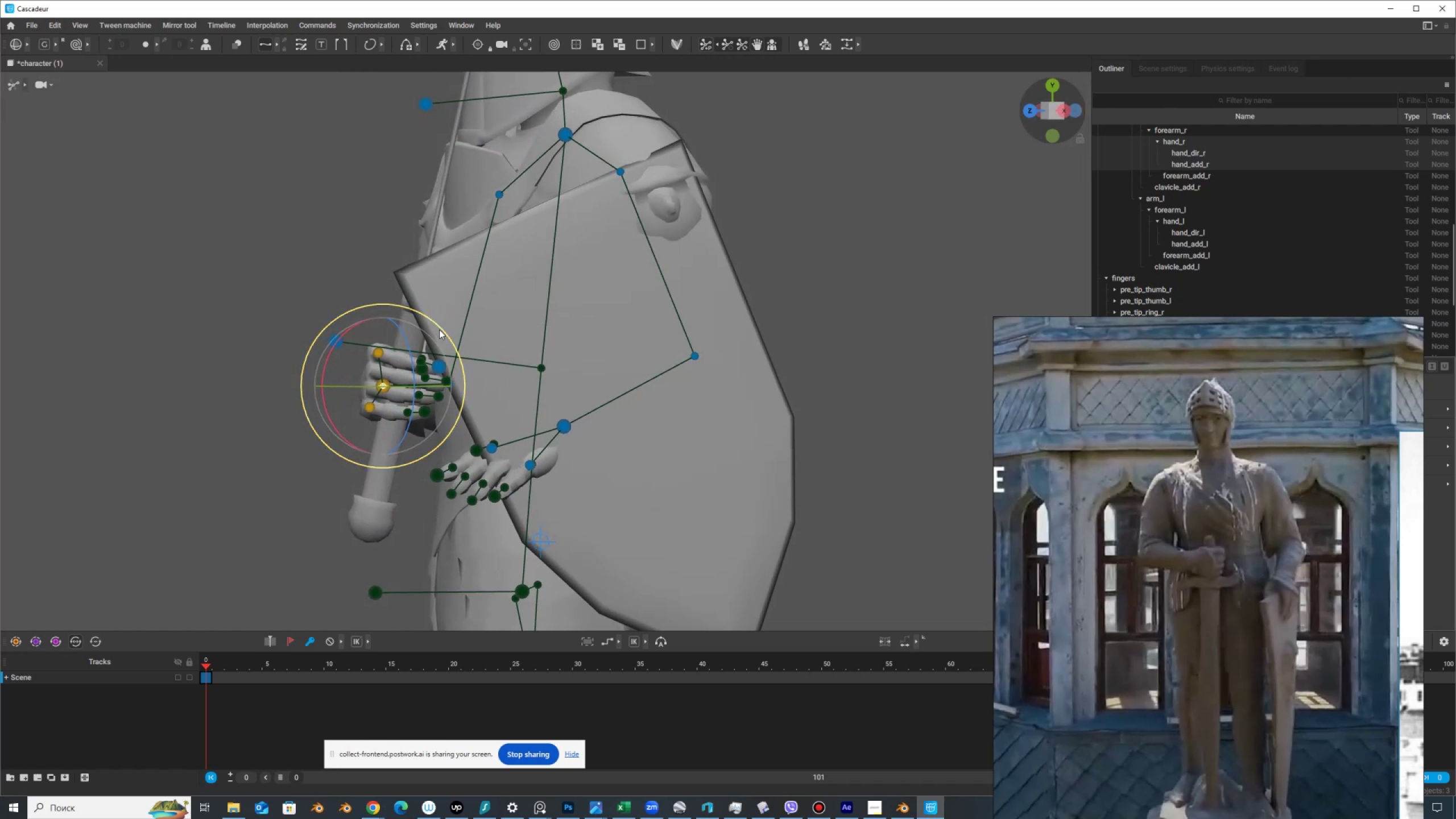 
left_click_drag(start_coordinate=[440, 329], to_coordinate=[429, 320])
 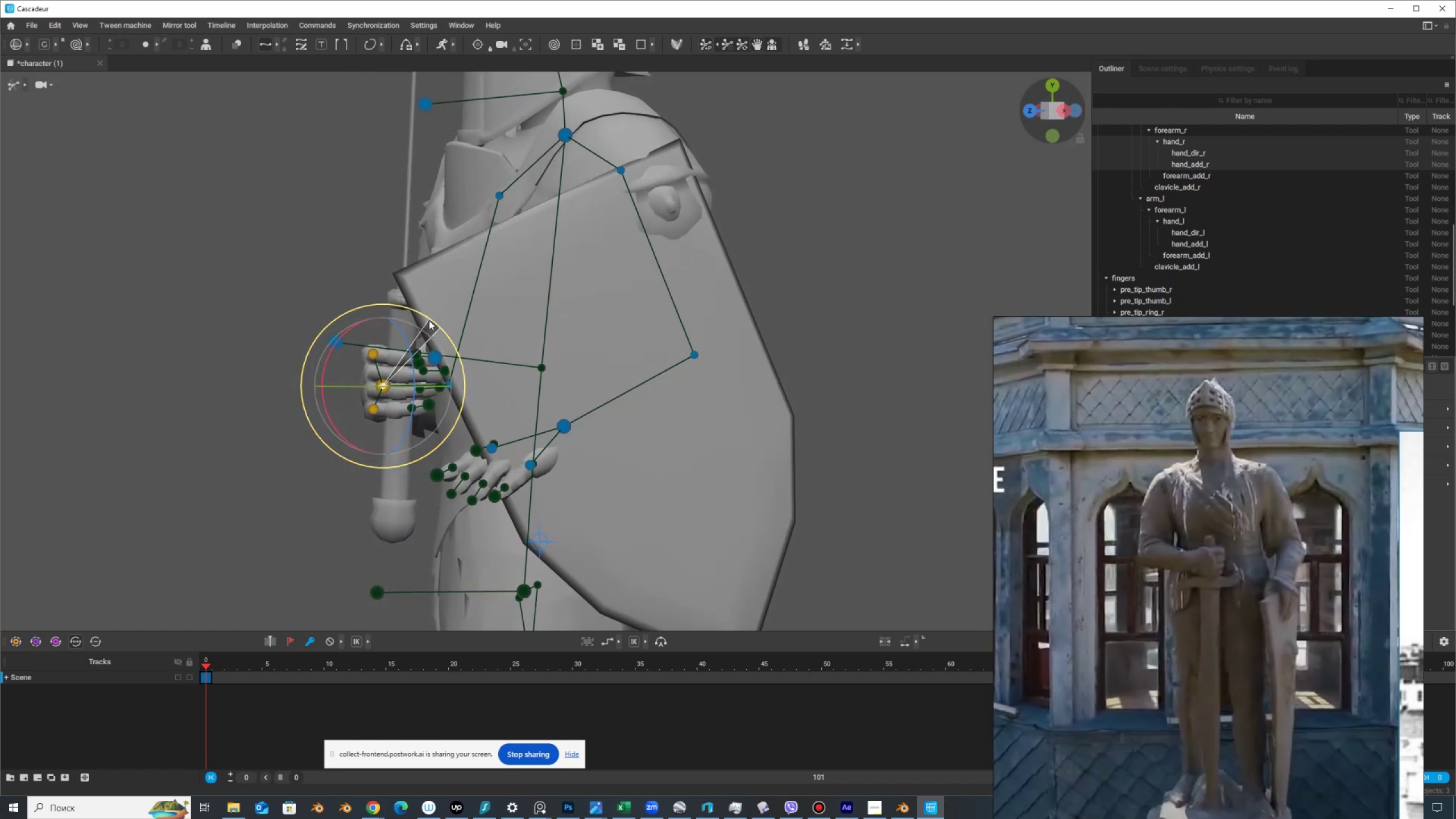 
hold_key(key=AltLeft, duration=1.5)
left_click_drag(start_coordinate=[466, 407], to_coordinate=[682, 411])
 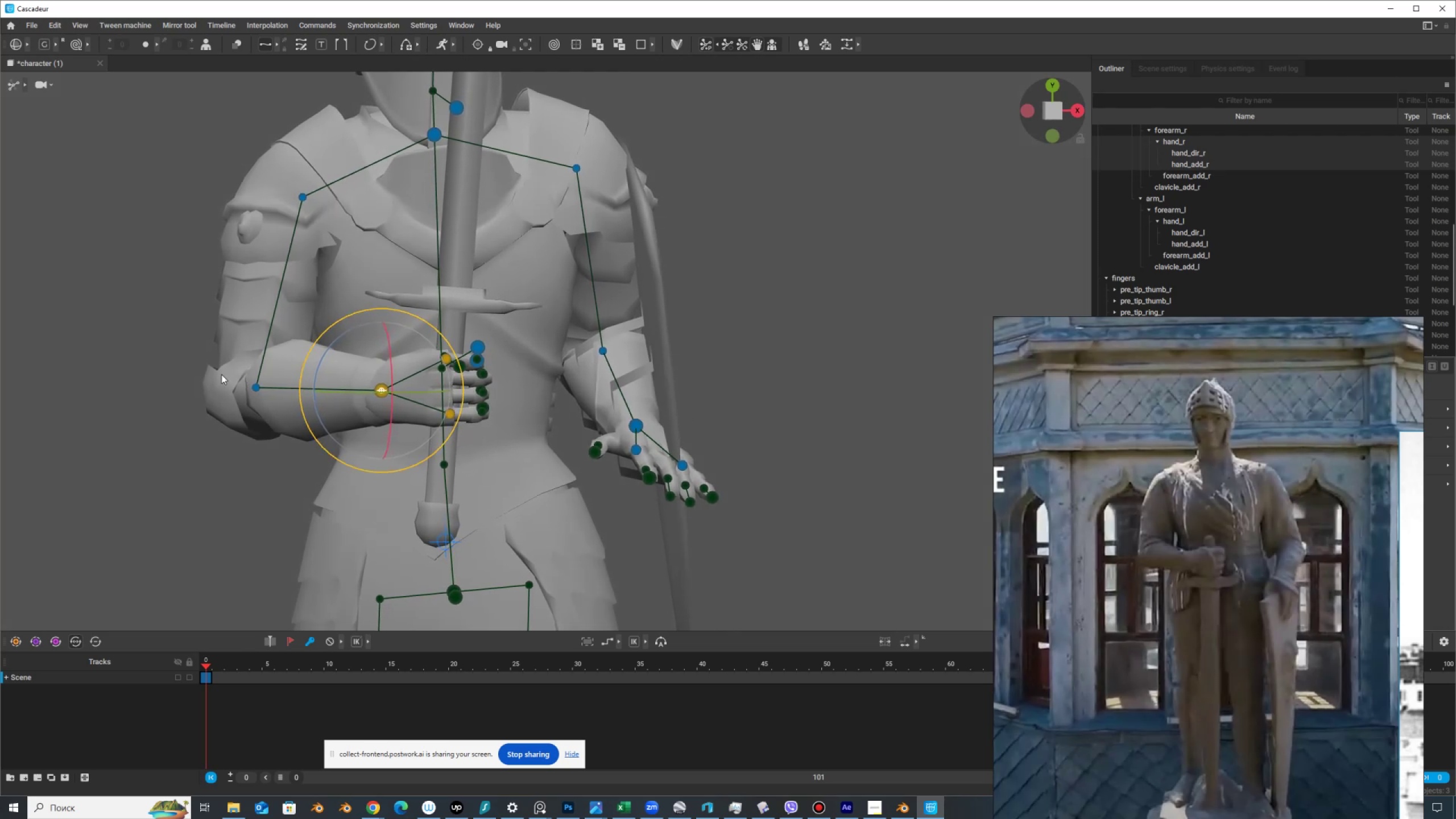 
hold_key(key=AltLeft, duration=1.52)
 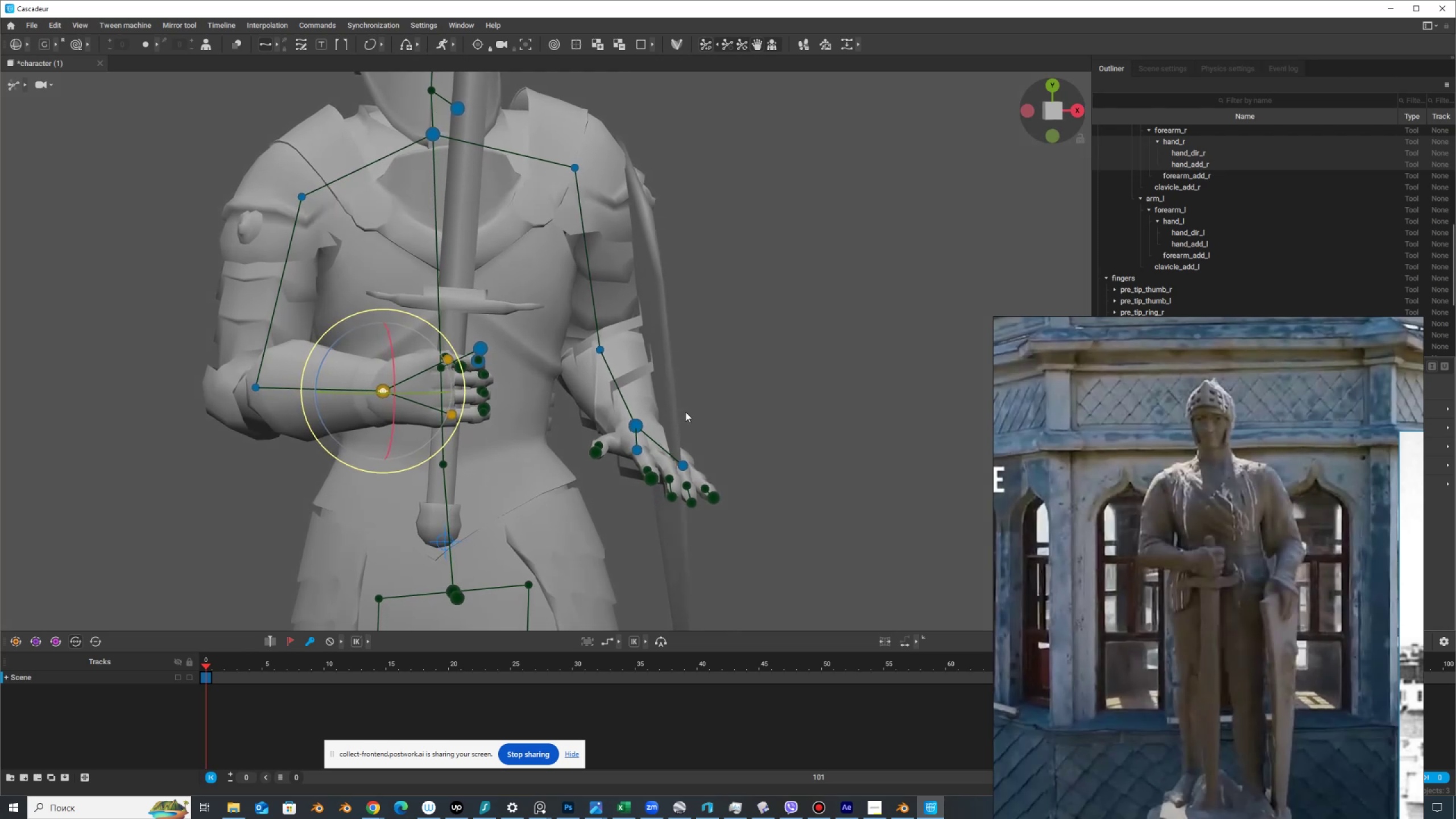 
hold_key(key=AltLeft, duration=1.51)
 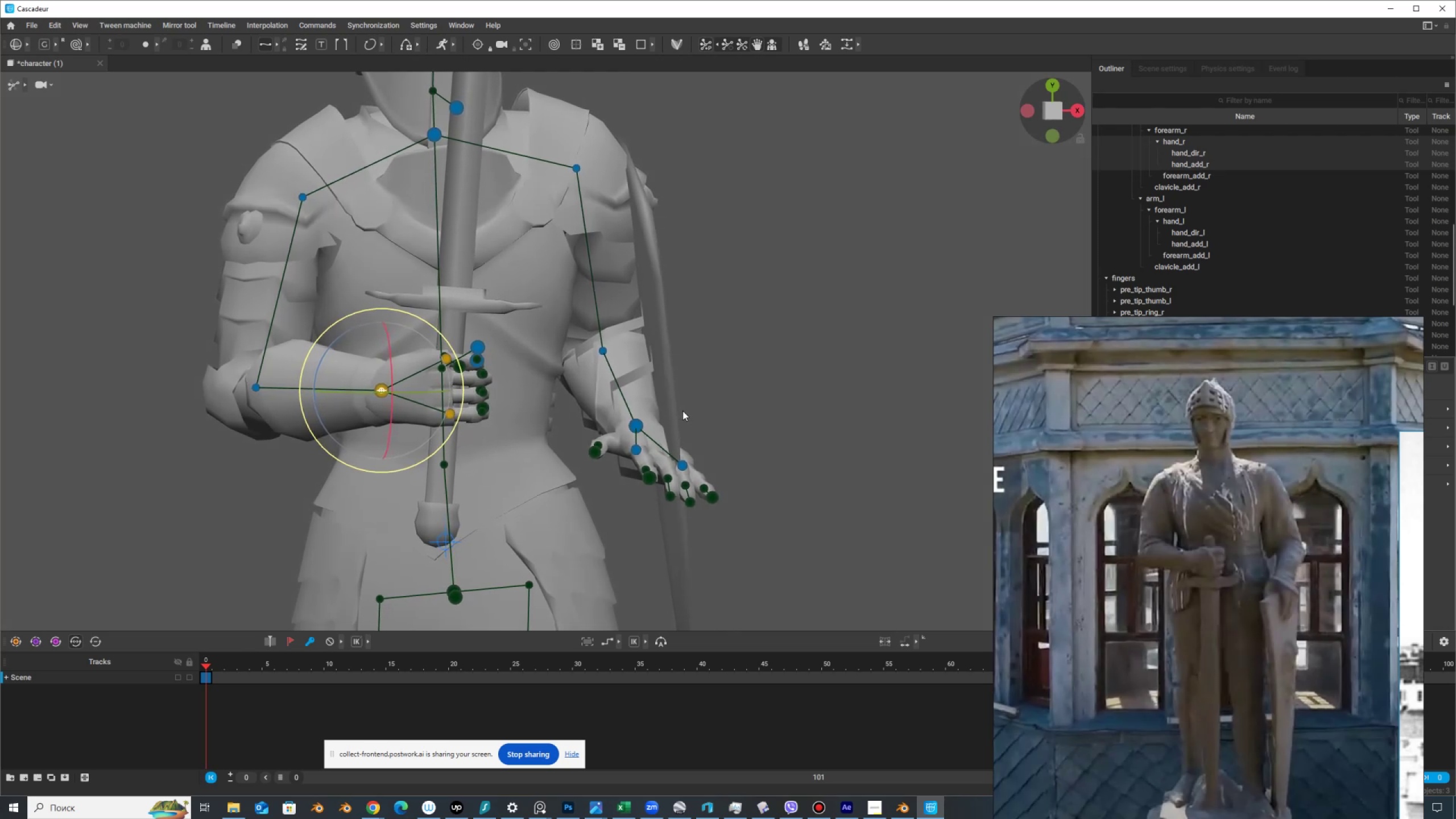 
hold_key(key=AltLeft, duration=1.02)
 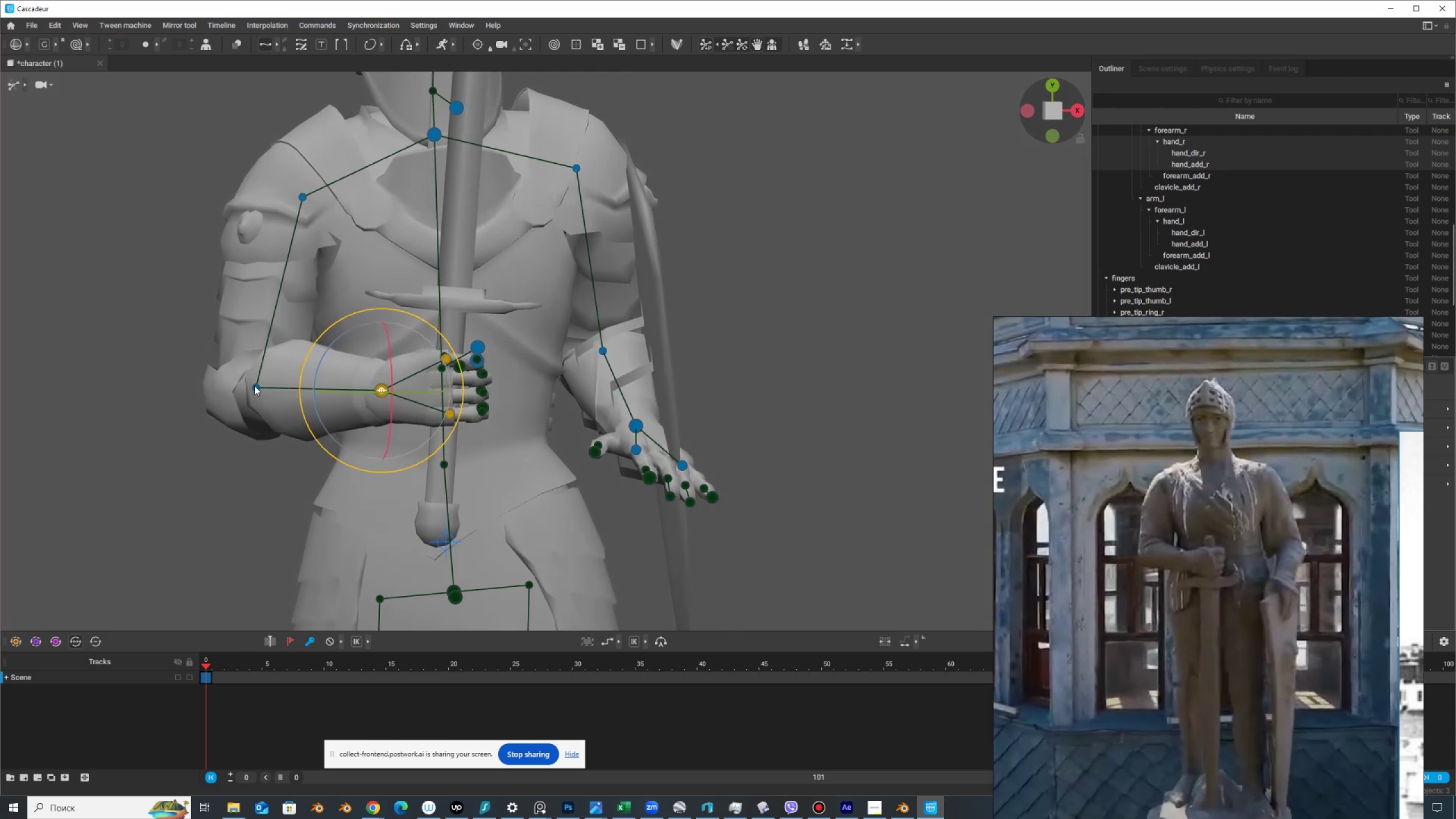 
double_click([254, 386])
 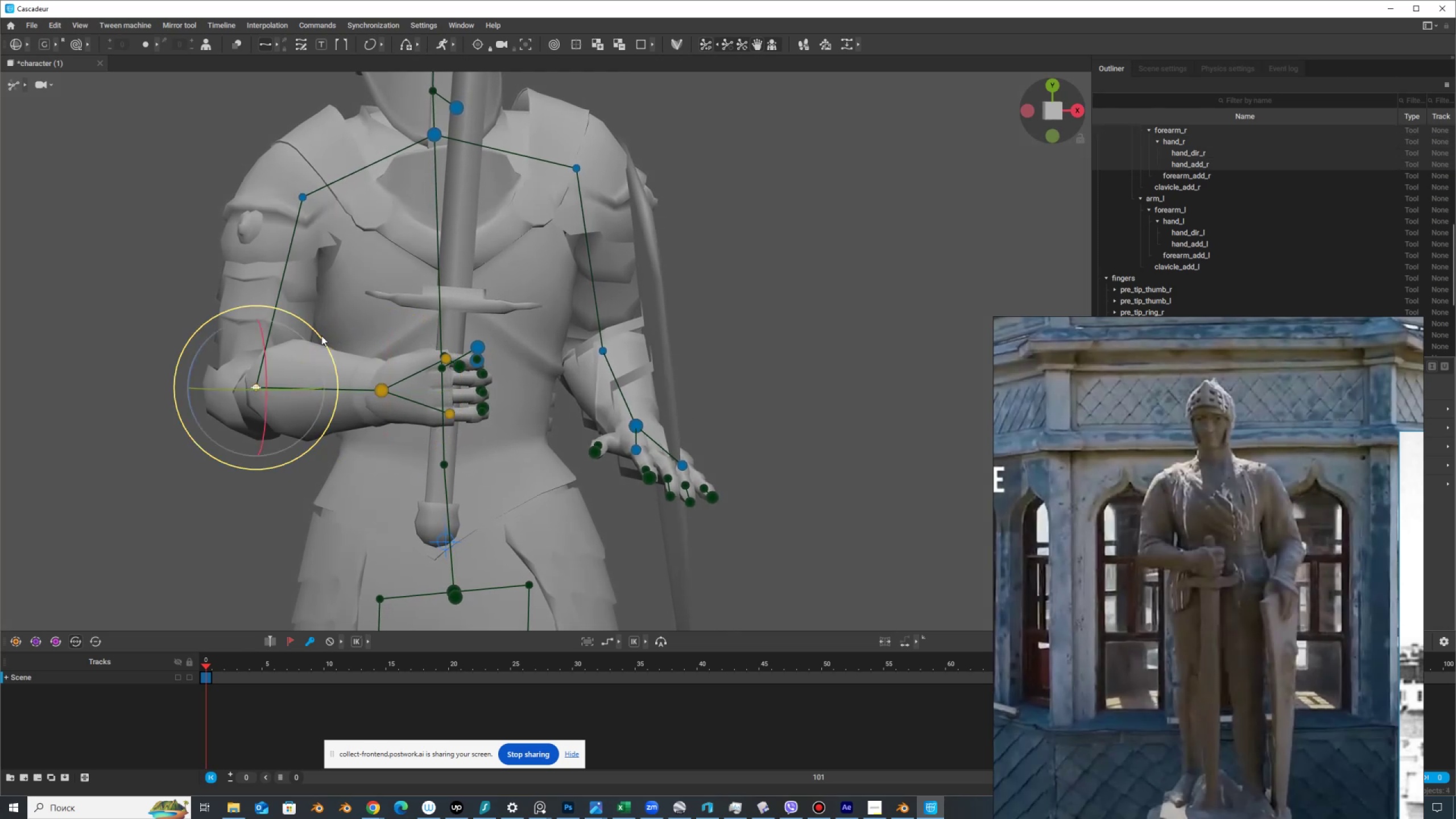 
left_click_drag(start_coordinate=[321, 336], to_coordinate=[322, 342])
 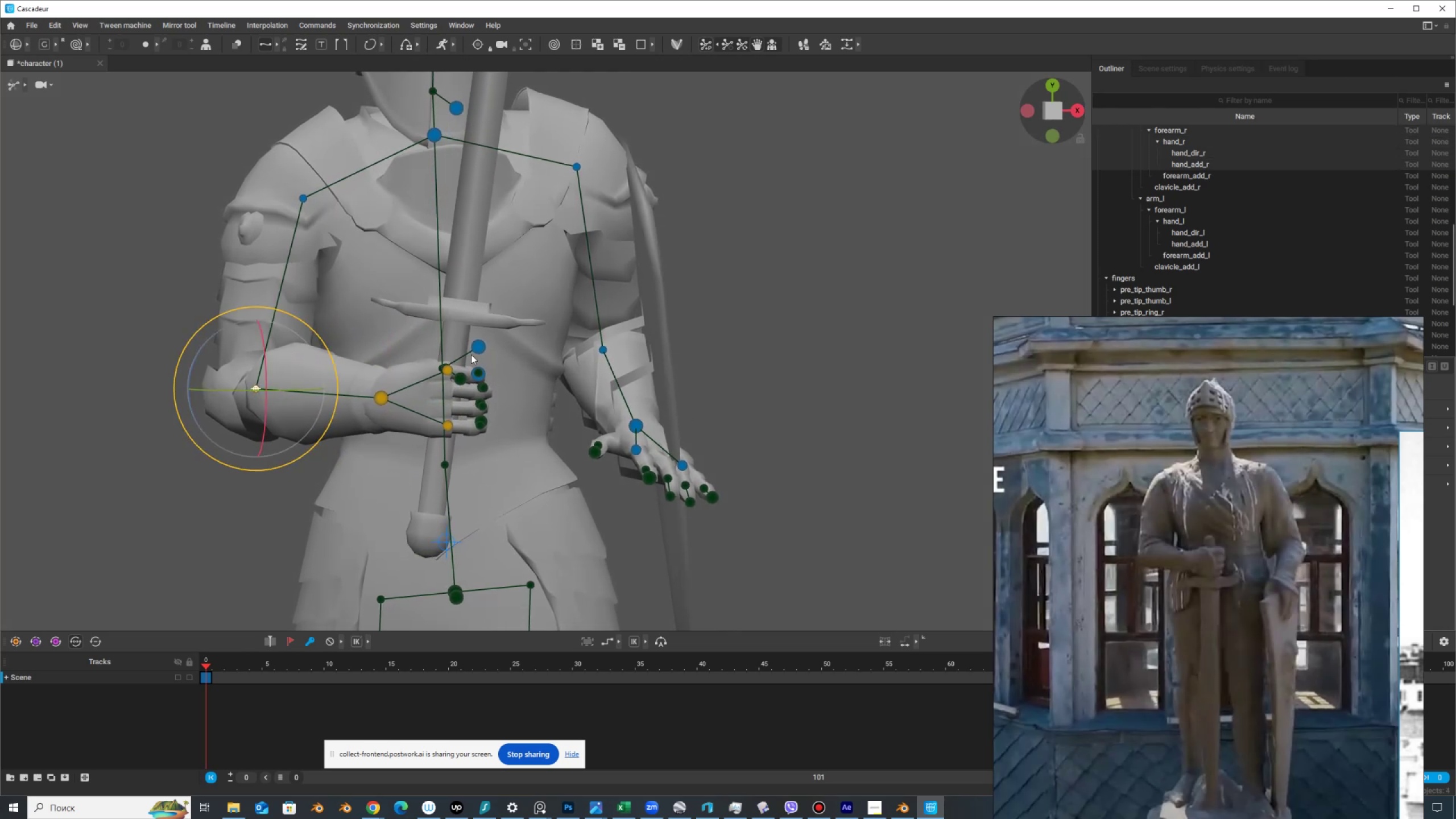 
scroll: coordinate [634, 381], scroll_direction: down, amount: 8.0
 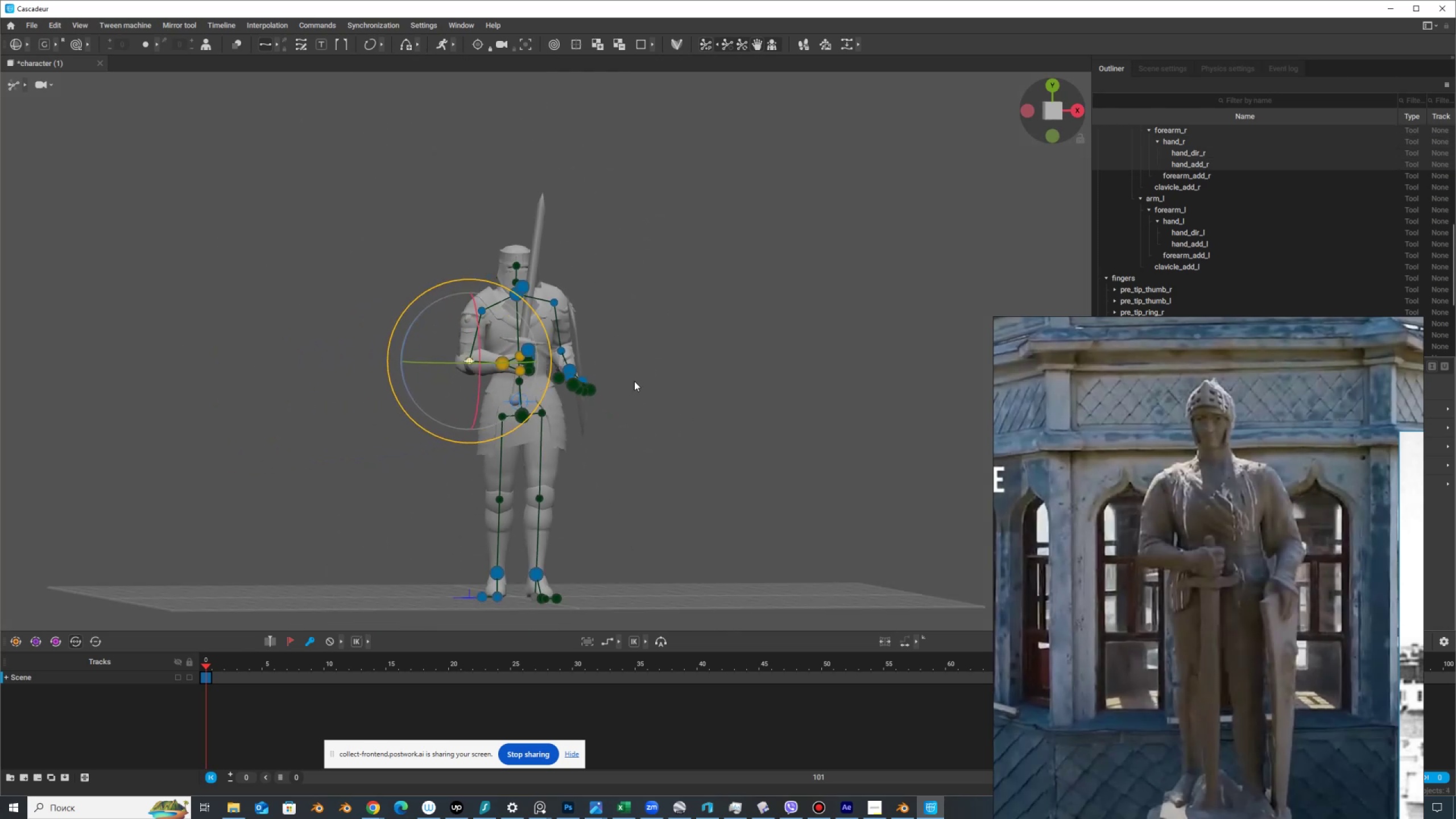 
hold_key(key=AltLeft, duration=1.5)
left_click_drag(start_coordinate=[638, 406], to_coordinate=[615, 400])
 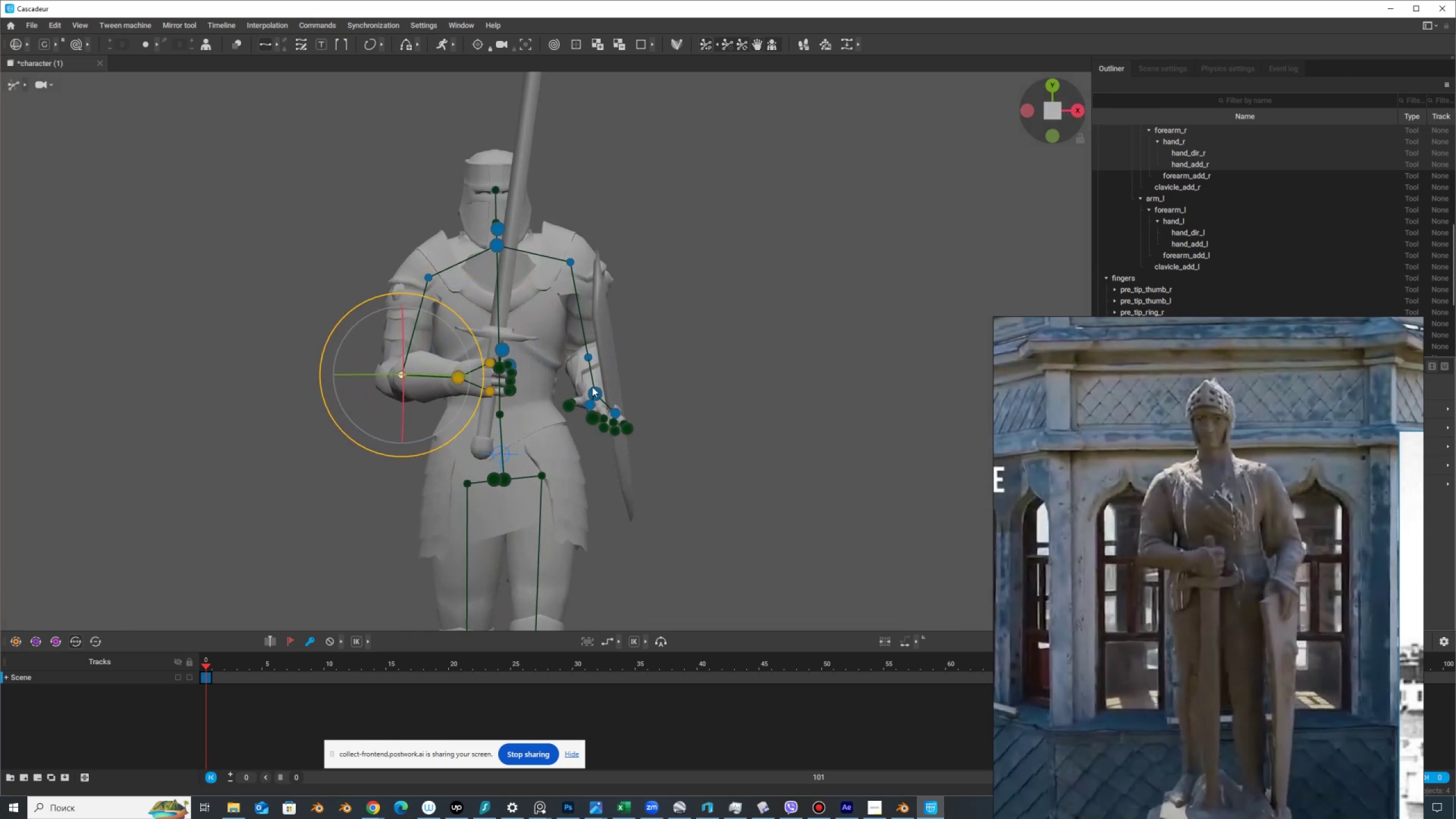 
hold_key(key=AltLeft, duration=1.2)
 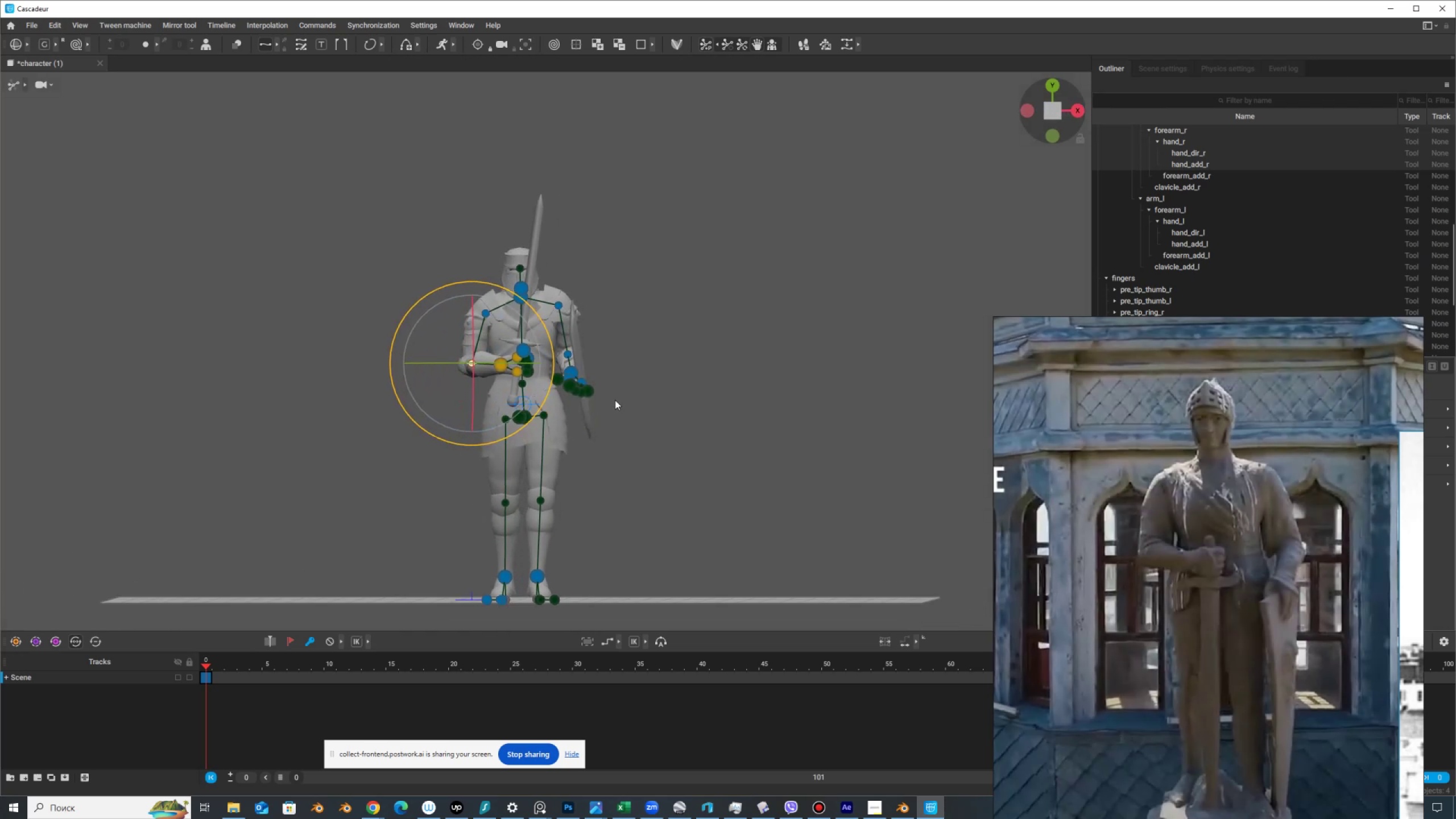 
hold_key(key=ShiftLeft, duration=0.47)
 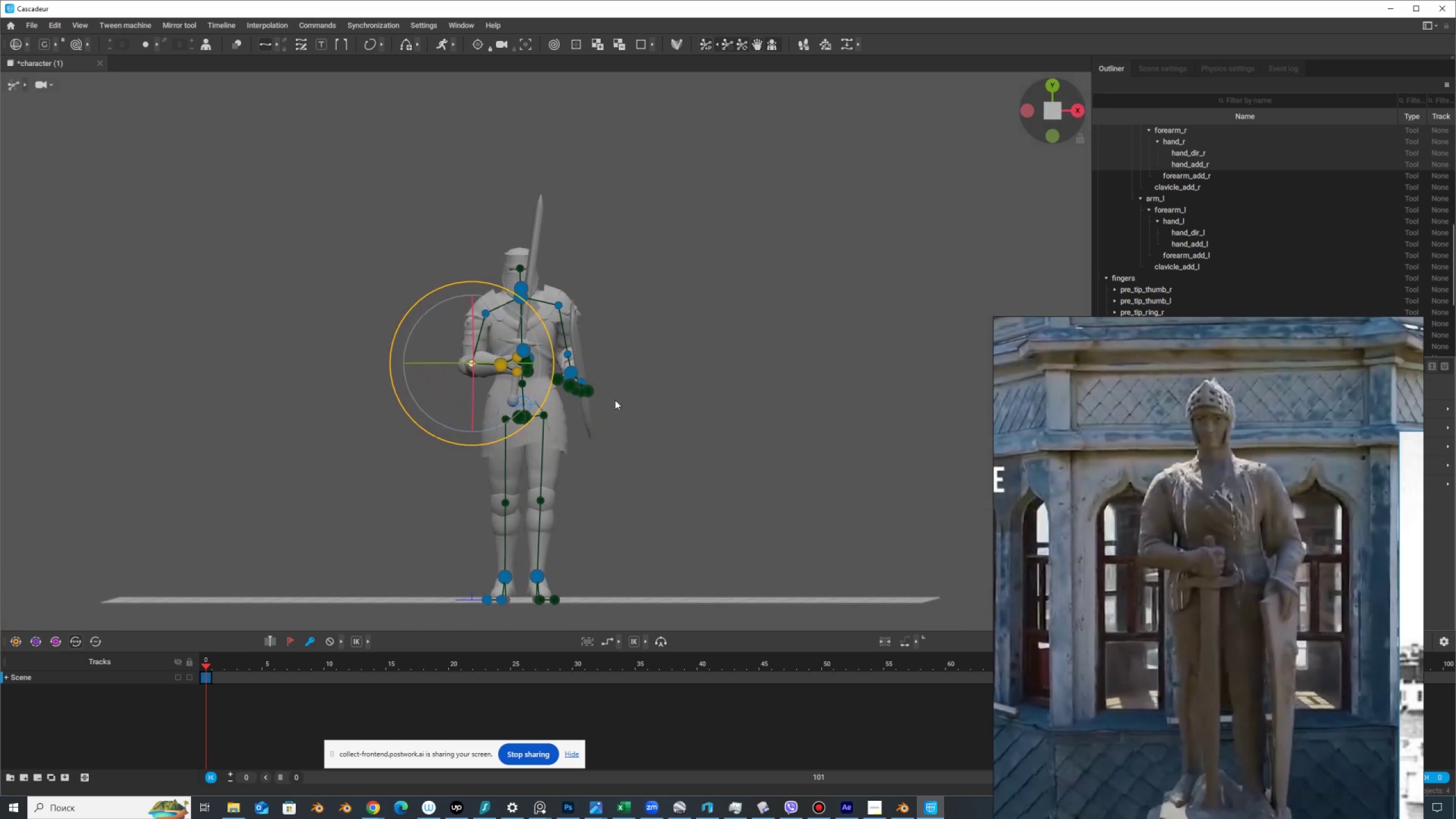 
scroll: coordinate [592, 387], scroll_direction: up, amount: 5.0
 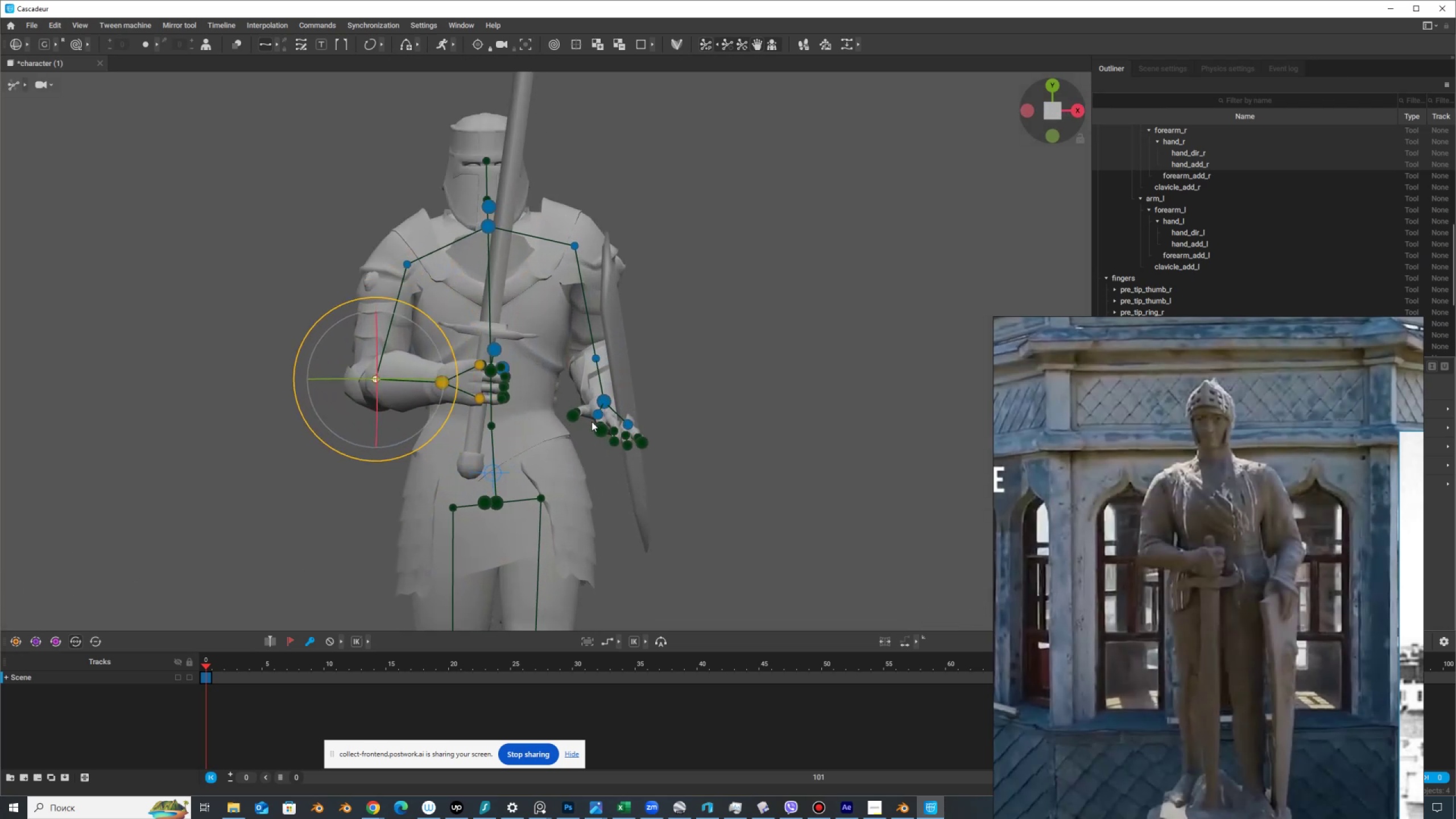 
left_click([601, 425])
 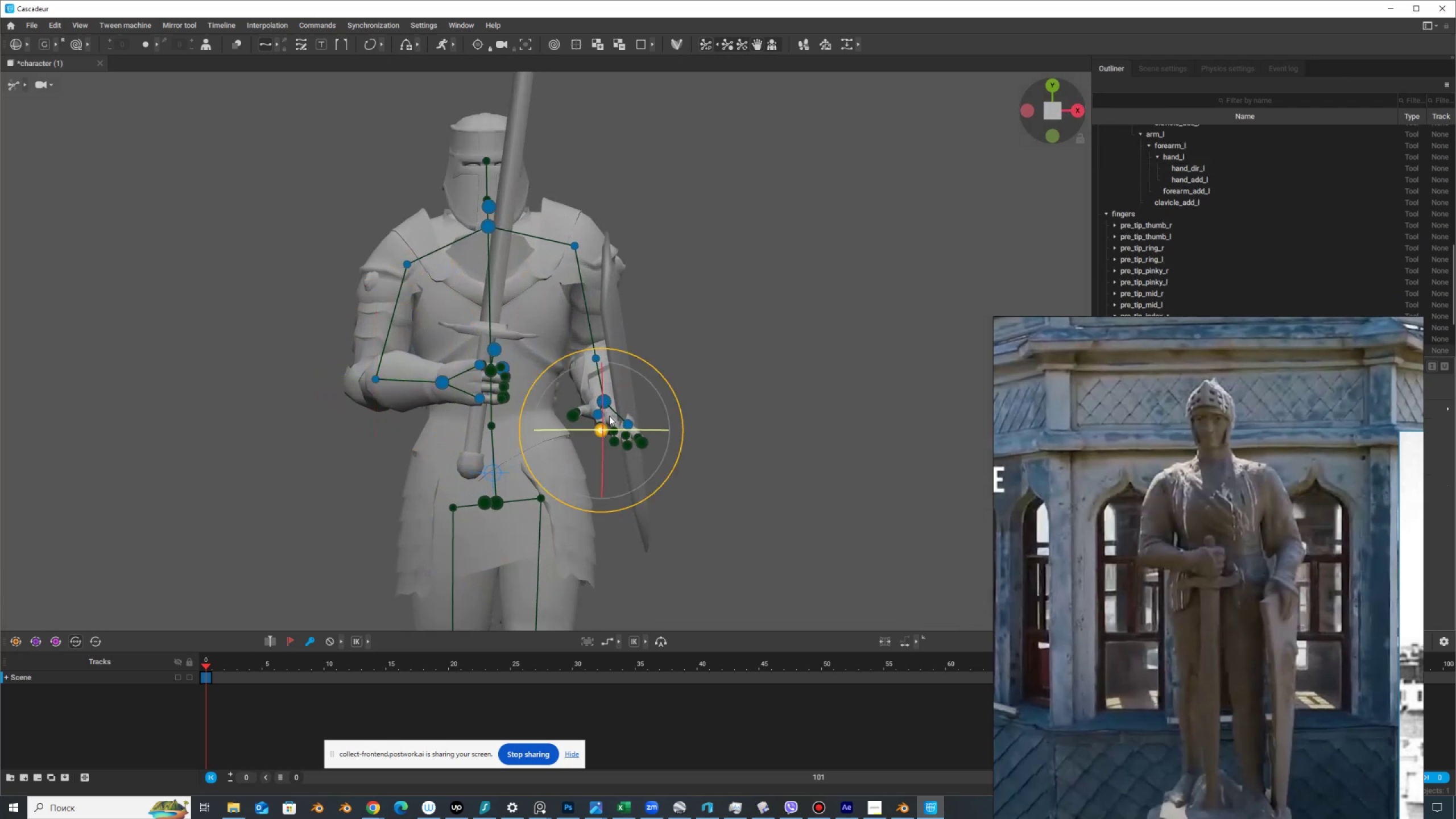 
hold_key(key=AltLeft, duration=1.52)
left_click_drag(start_coordinate=[726, 390], to_coordinate=[592, 452])
 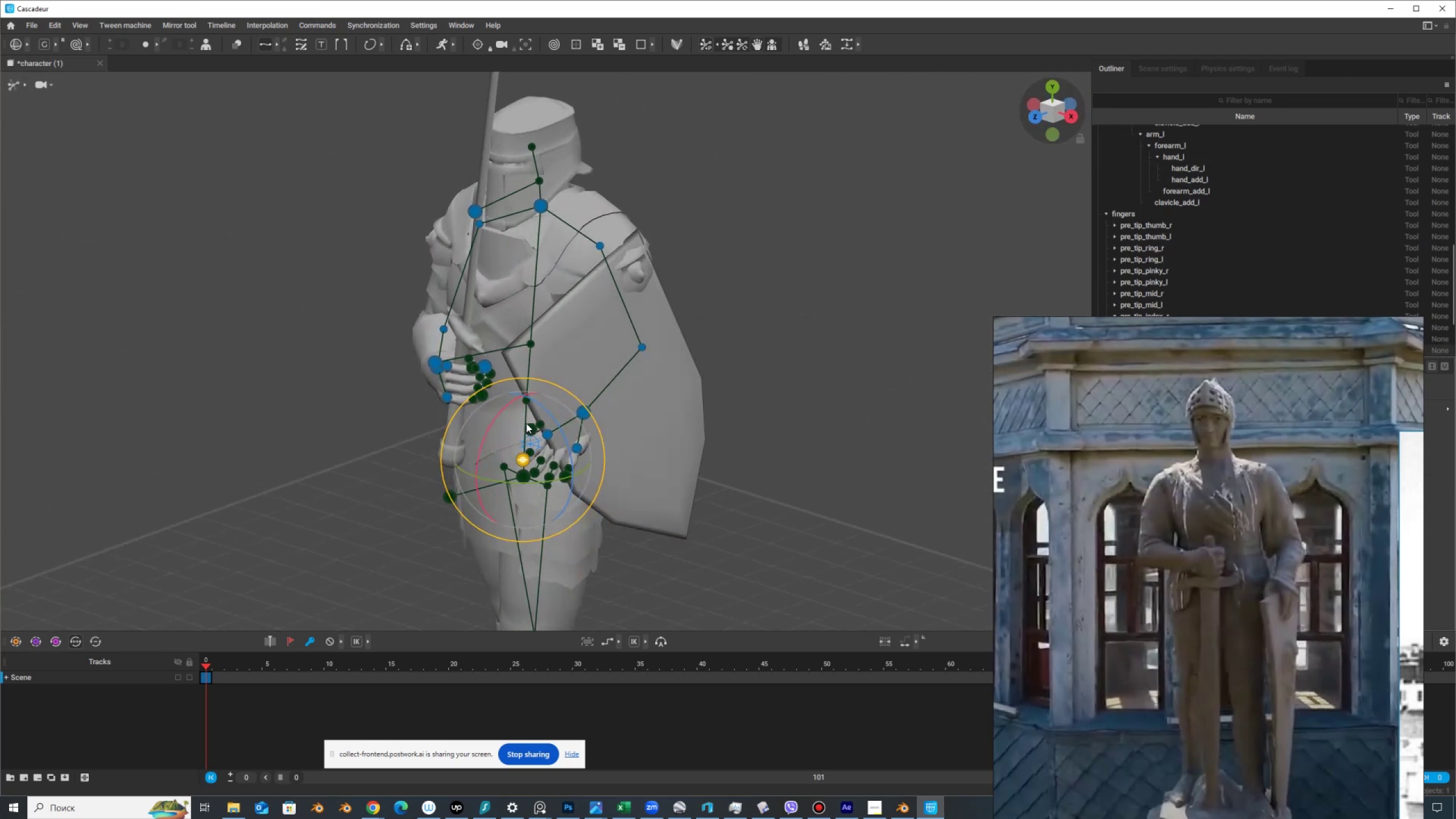 
hold_key(key=AltLeft, duration=1.34)
 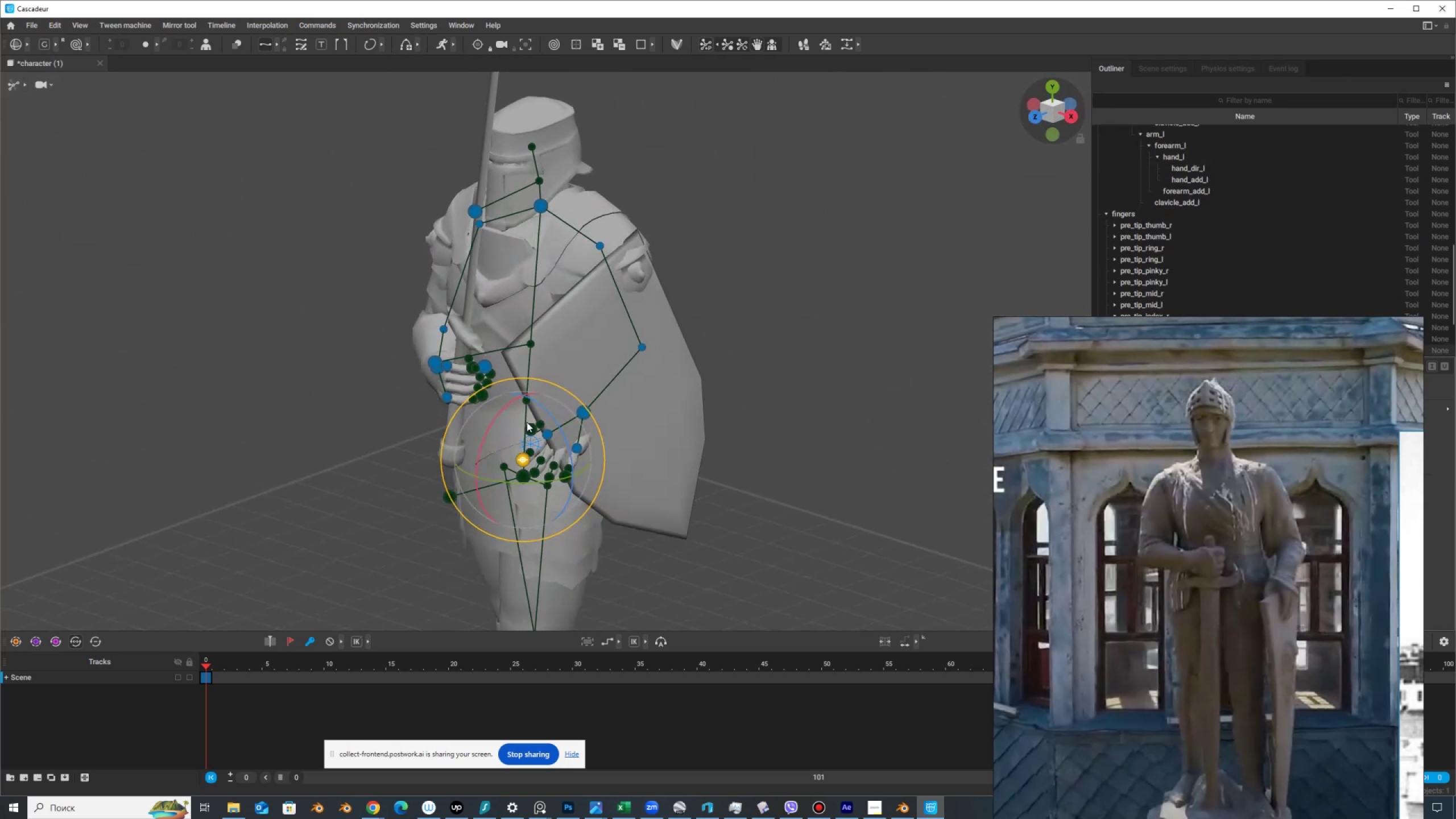 
key(W)
 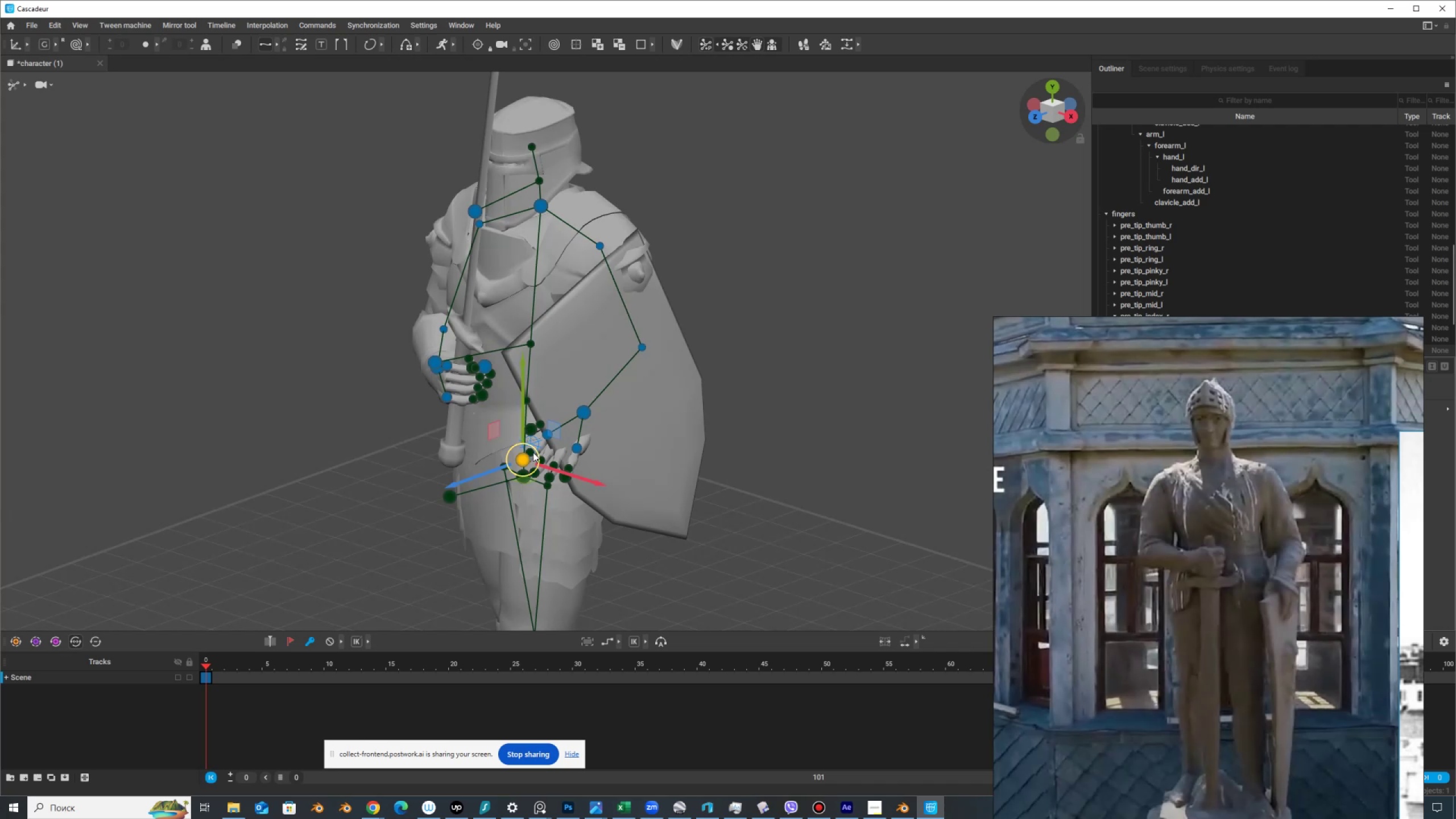 
left_click_drag(start_coordinate=[528, 458], to_coordinate=[528, 473])
 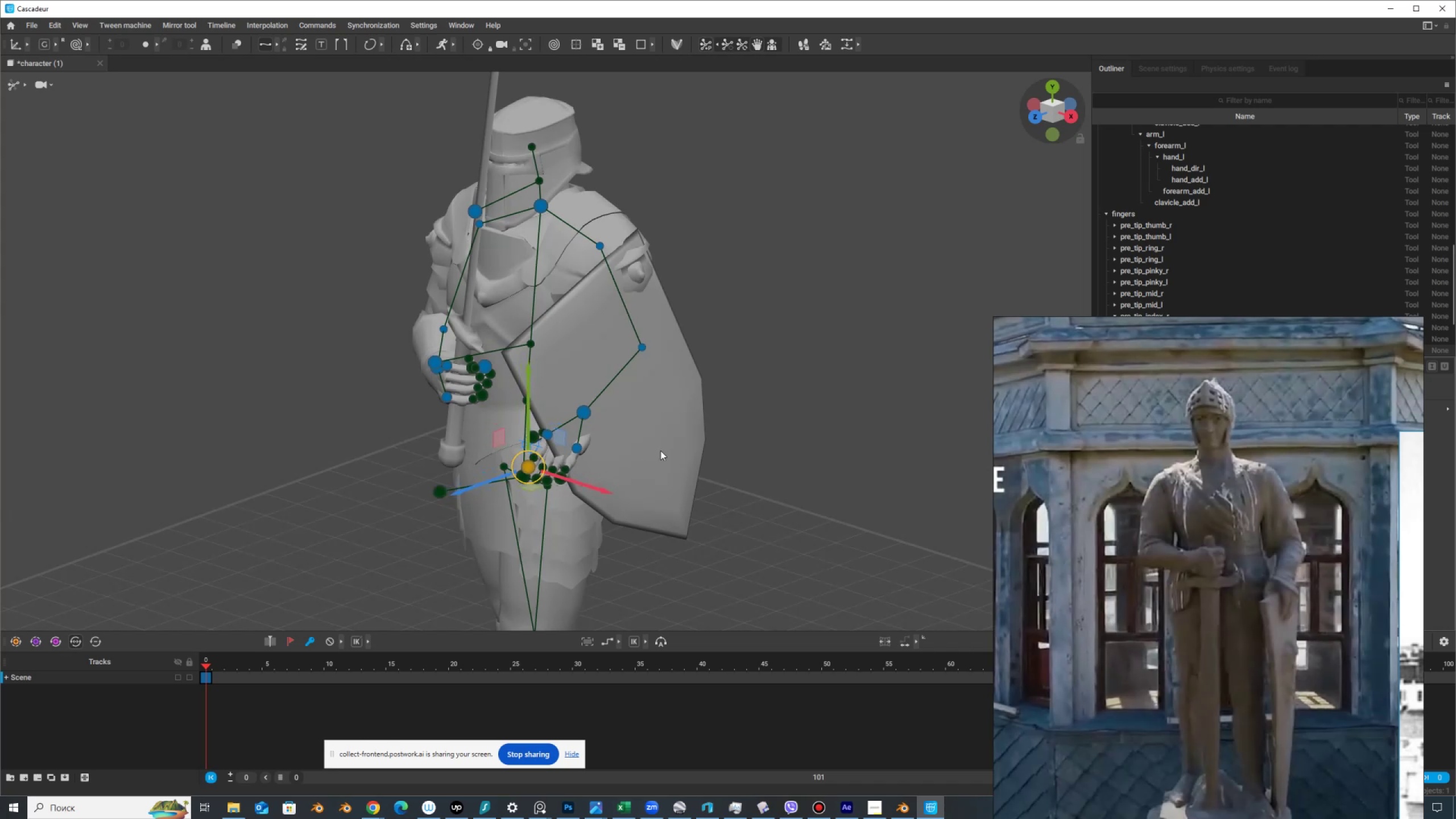 
hold_key(key=AltLeft, duration=0.72)
left_click_drag(start_coordinate=[685, 468], to_coordinate=[605, 448])
 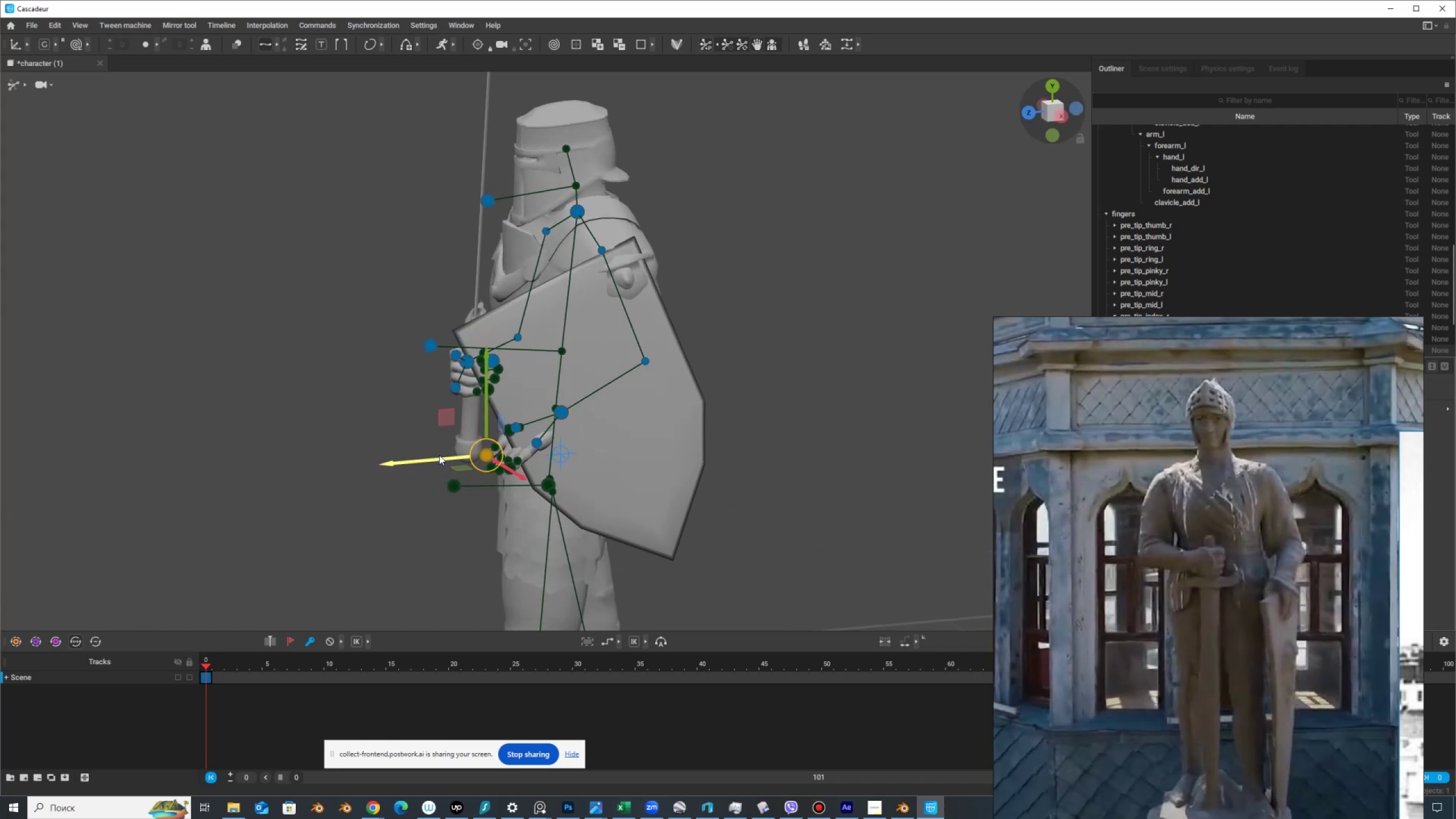 
left_click_drag(start_coordinate=[438, 456], to_coordinate=[456, 473])
 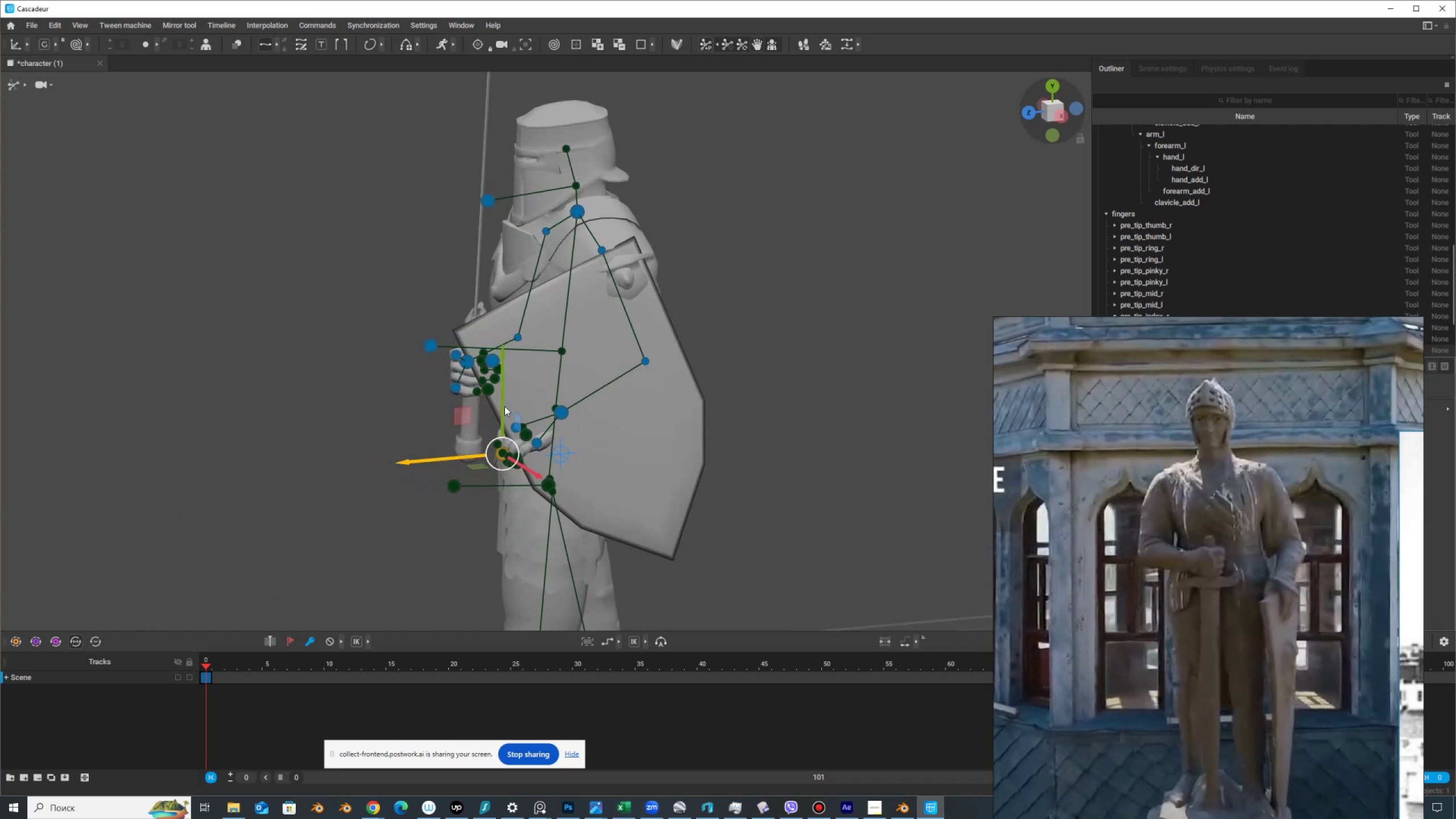 
left_click_drag(start_coordinate=[501, 407], to_coordinate=[497, 416])
 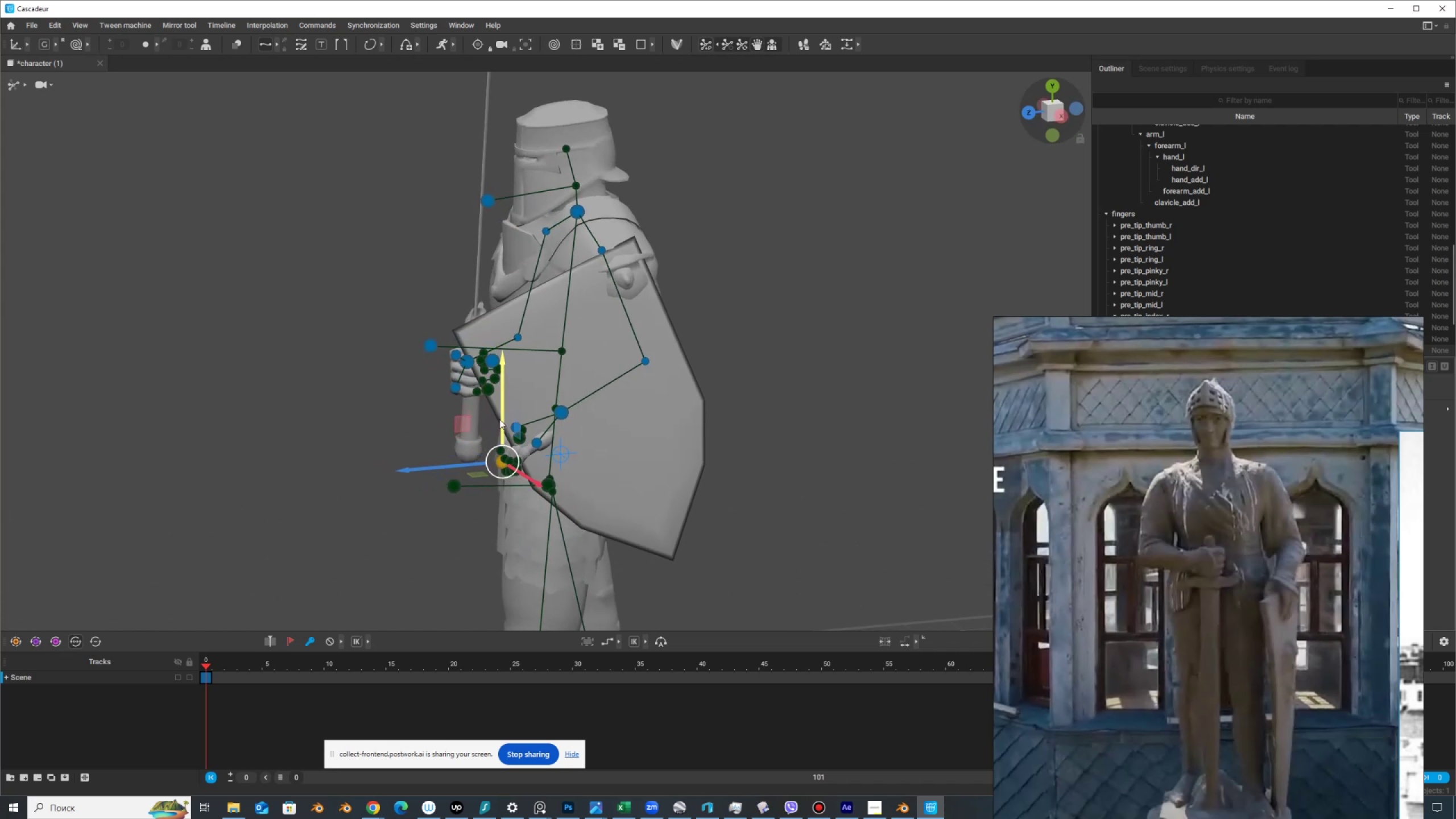 
hold_key(key=AltLeft, duration=0.61)
left_click_drag(start_coordinate=[643, 449], to_coordinate=[851, 457])
 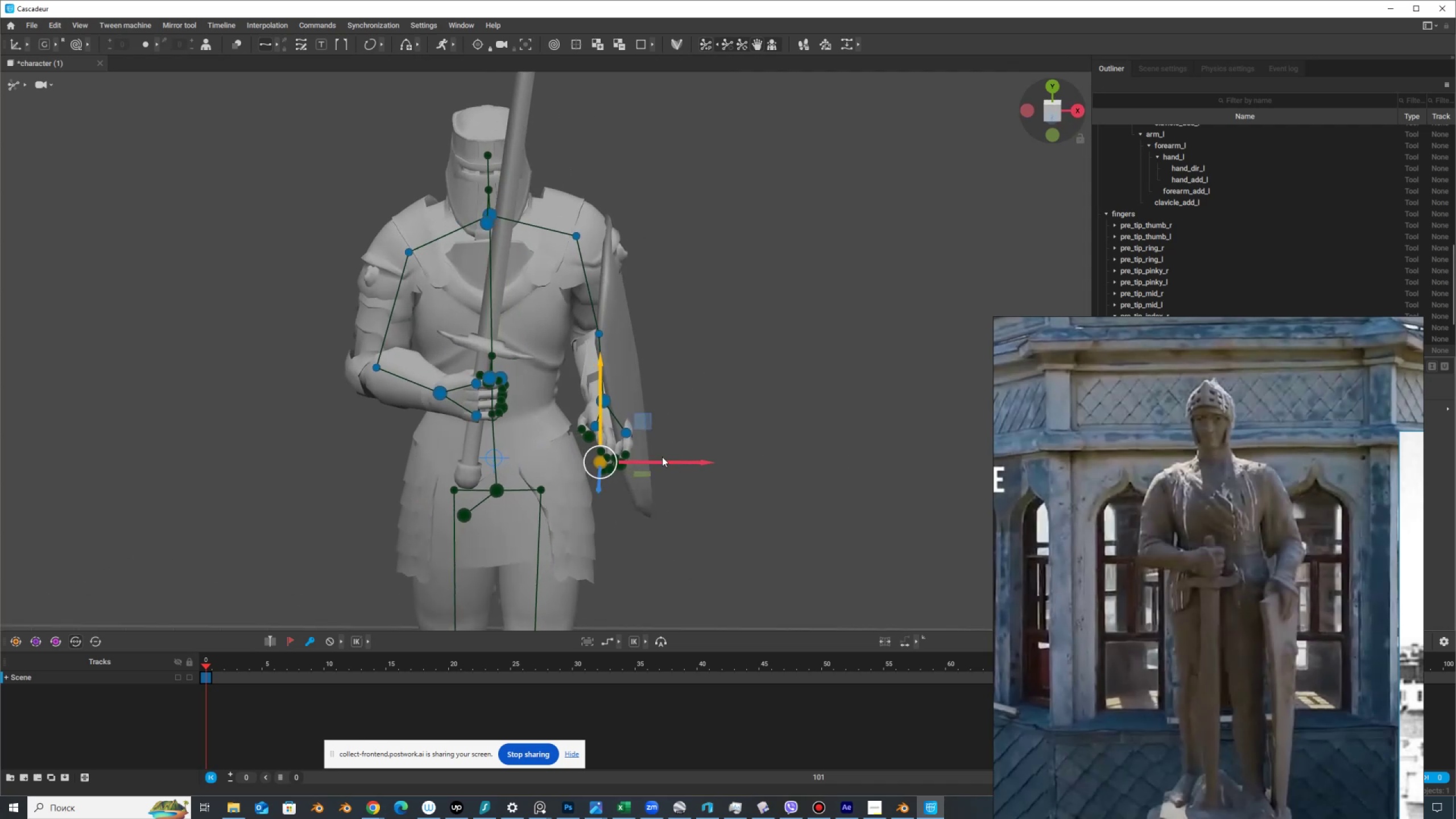 
scroll: coordinate [652, 466], scroll_direction: up, amount: 4.0
 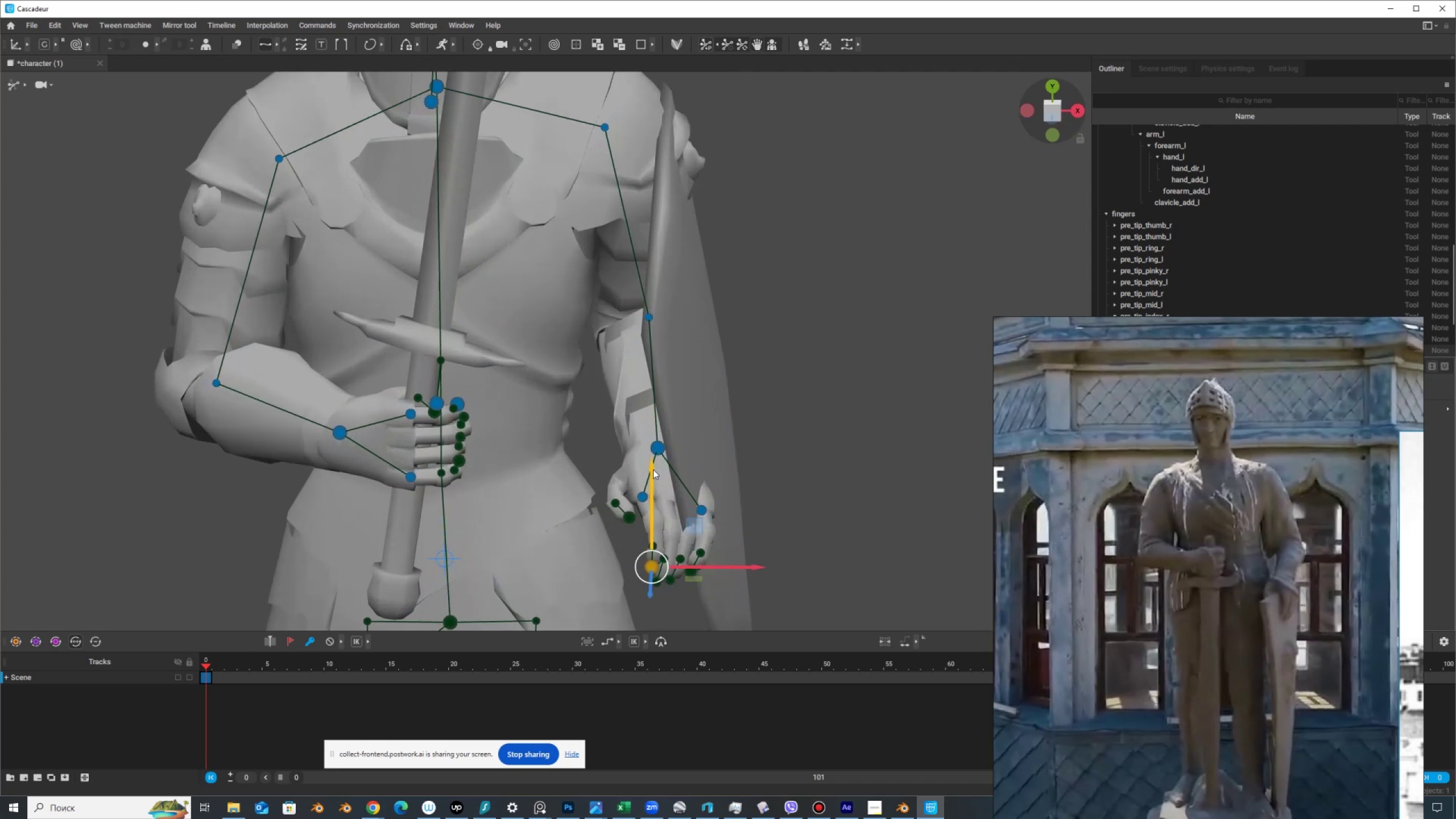 
hold_key(key=AltLeft, duration=1.52)
left_click_drag(start_coordinate=[592, 466], to_coordinate=[462, 430])
 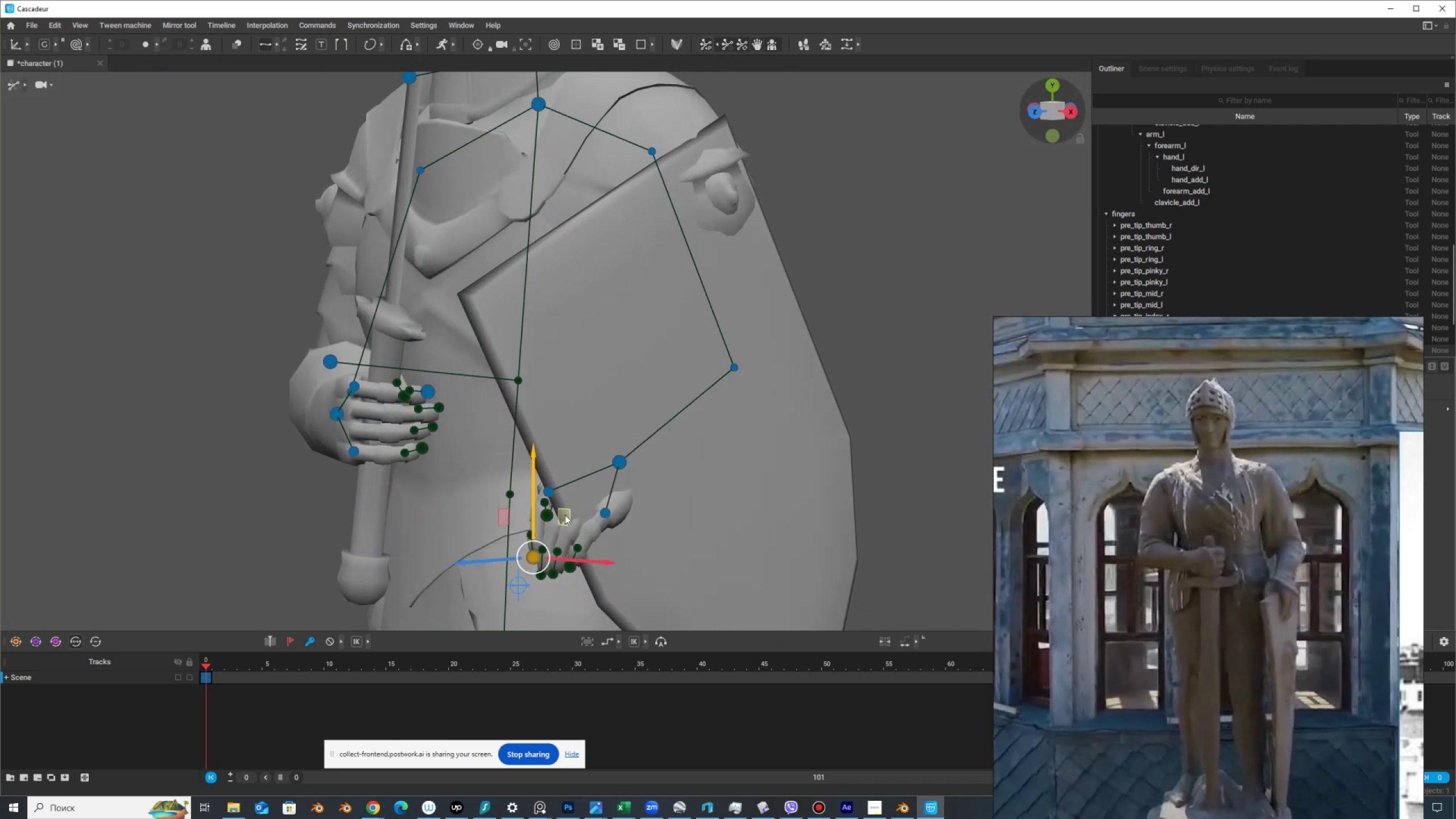 
hold_key(key=AltLeft, duration=1.52)
 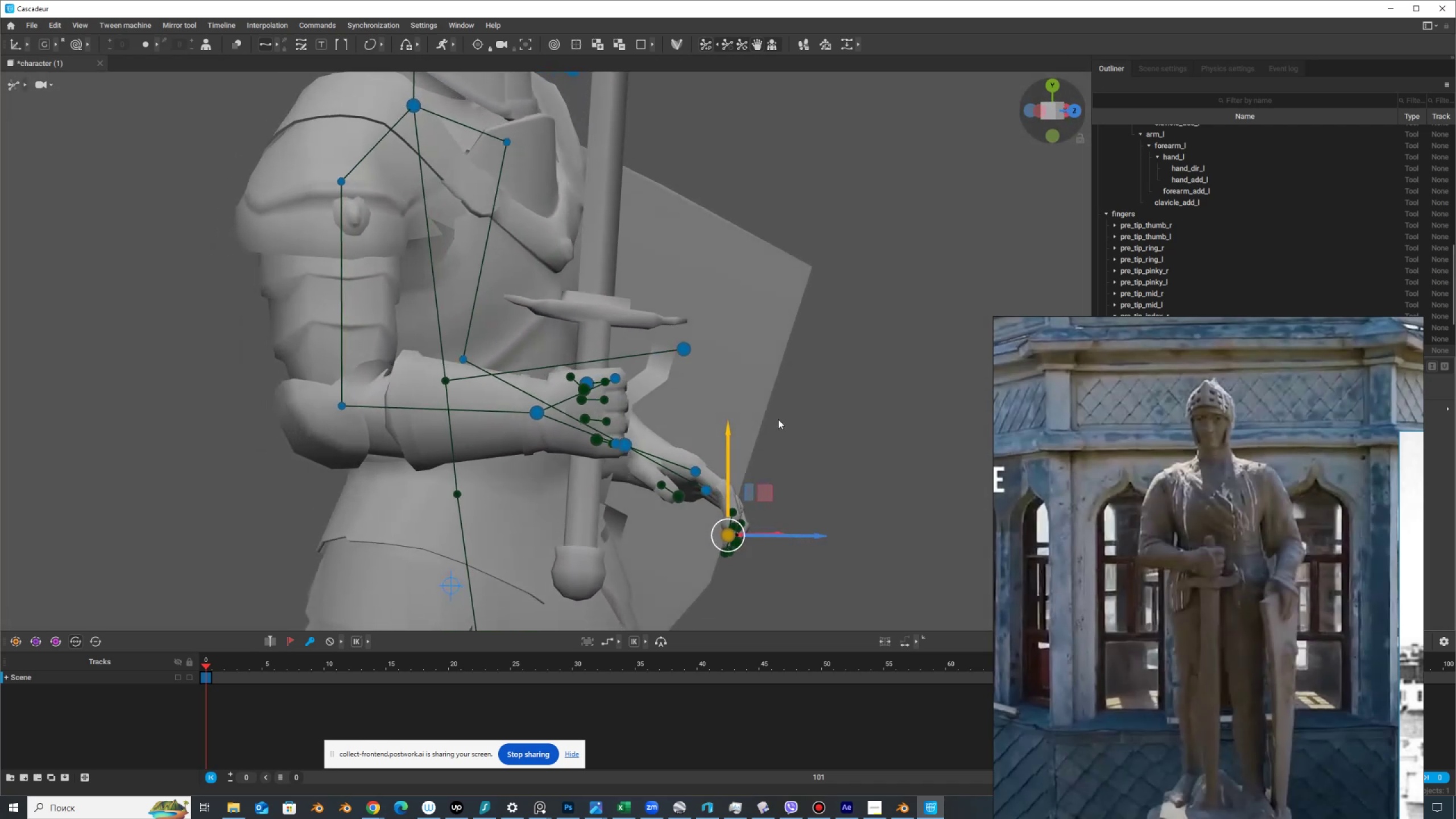 
hold_key(key=AltLeft, duration=1.52)
 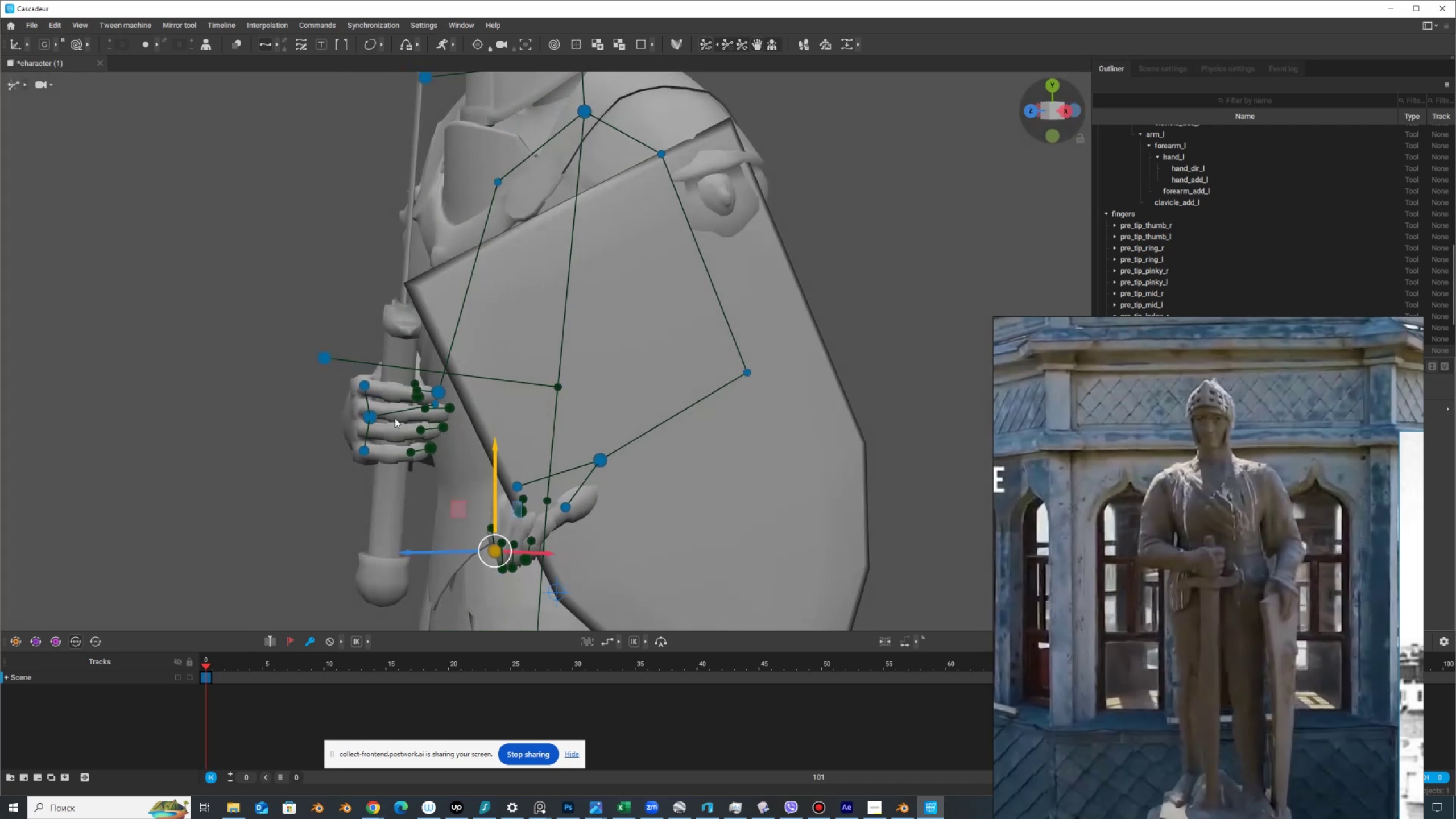 
hold_key(key=AltLeft, duration=1.52)
 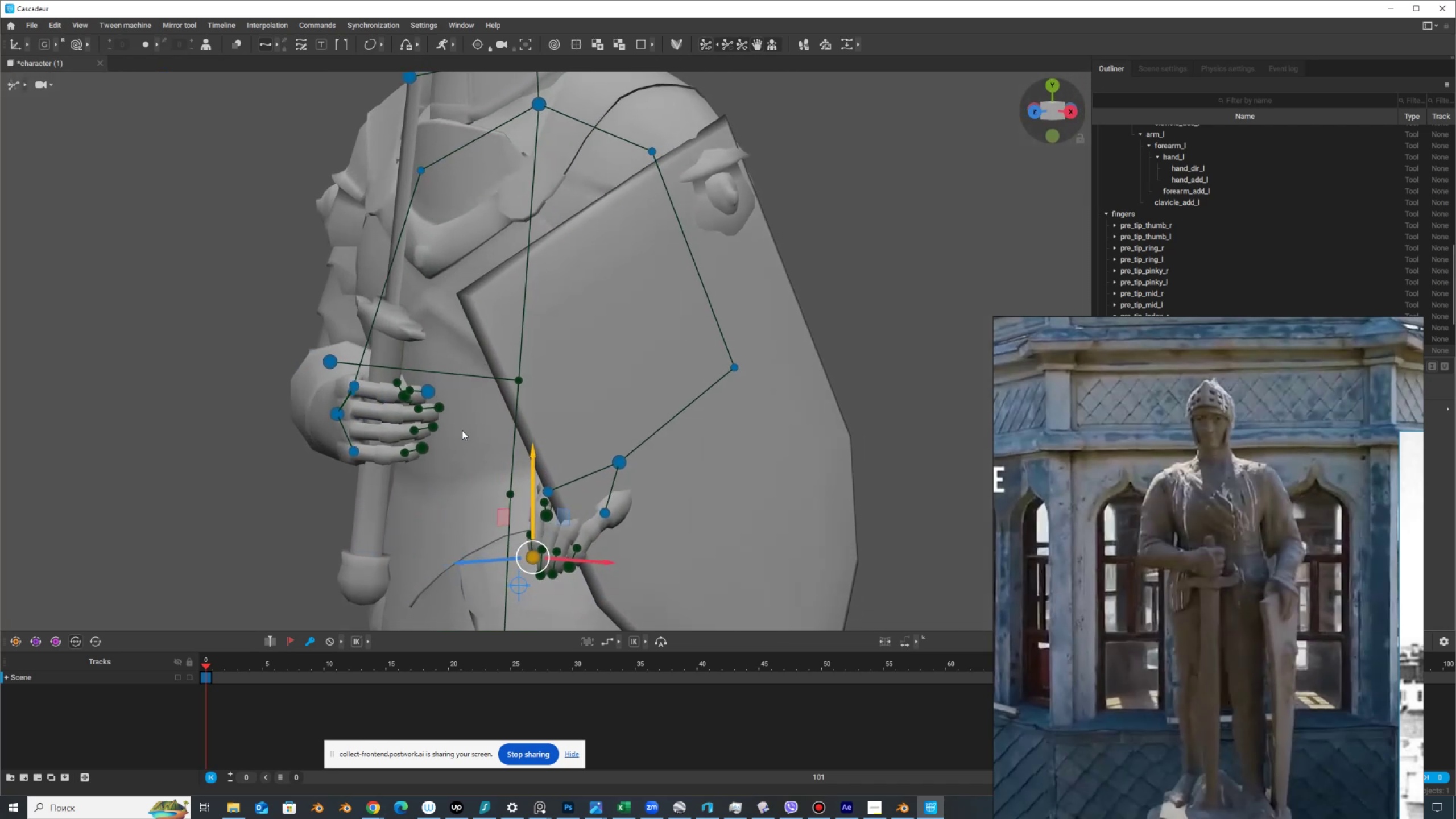 
key(Alt+AltLeft)
 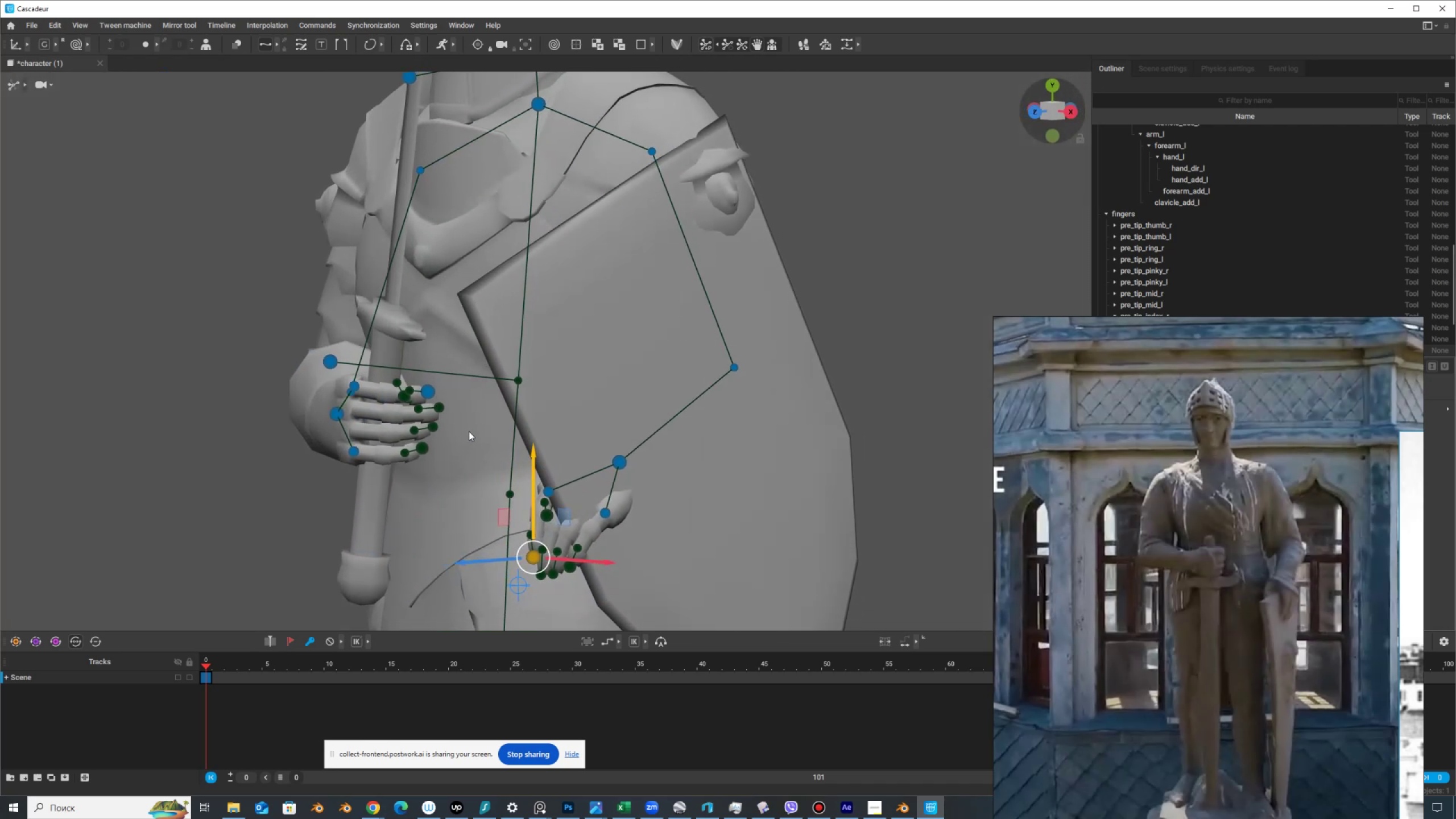 
key(Alt+AltLeft)
 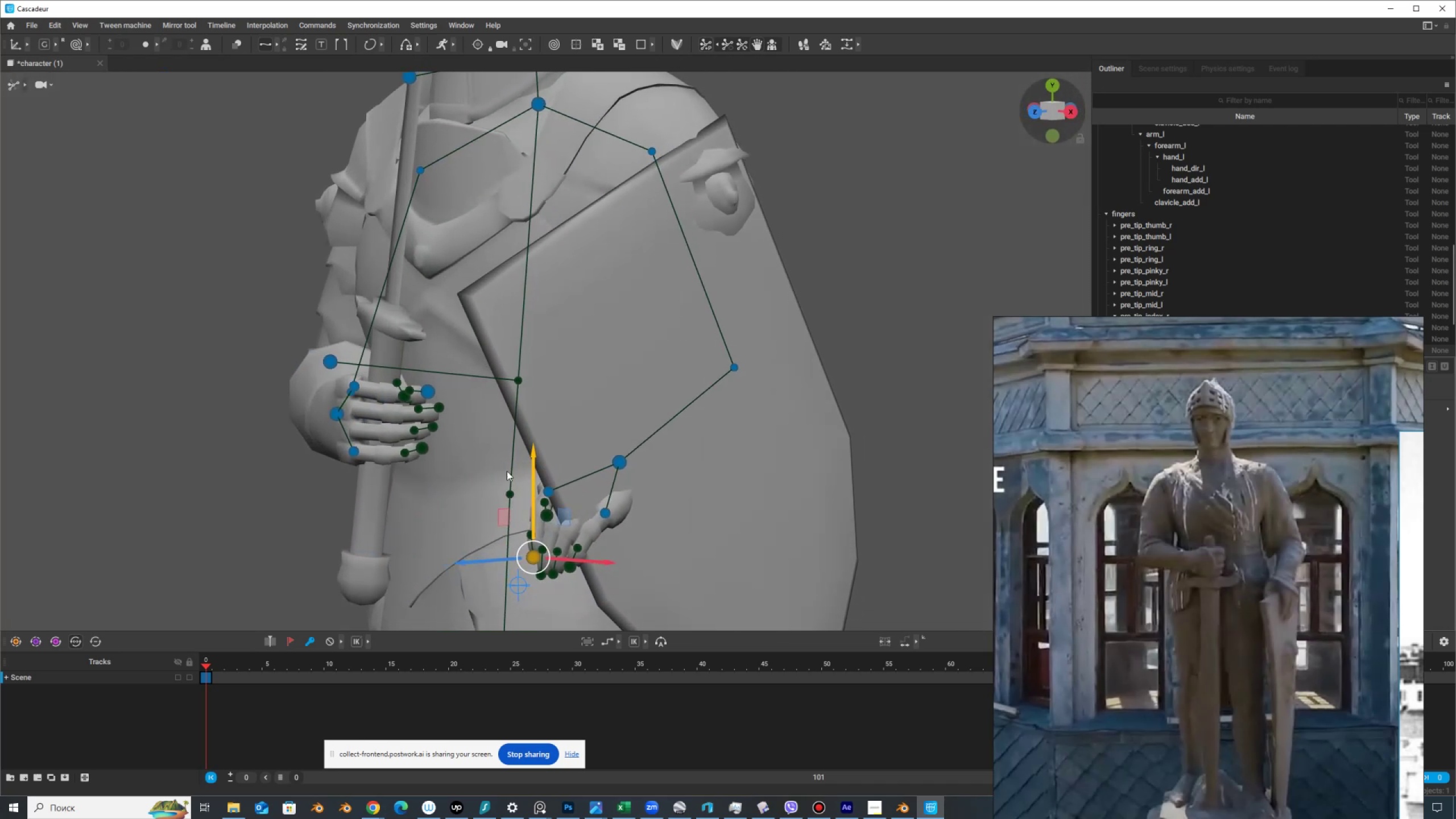 
key(Alt+AltLeft)
 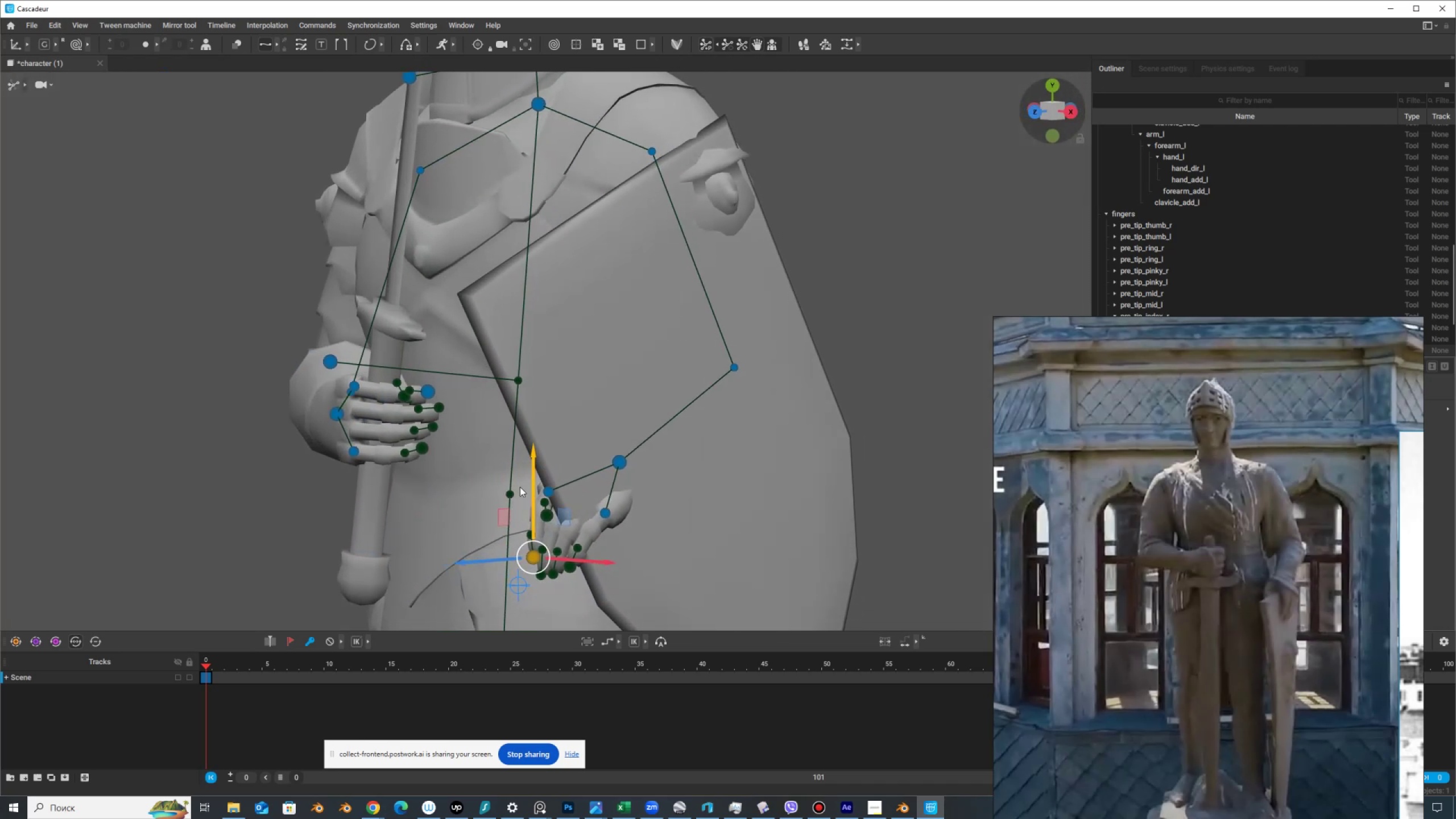 
key(Alt+AltLeft)
 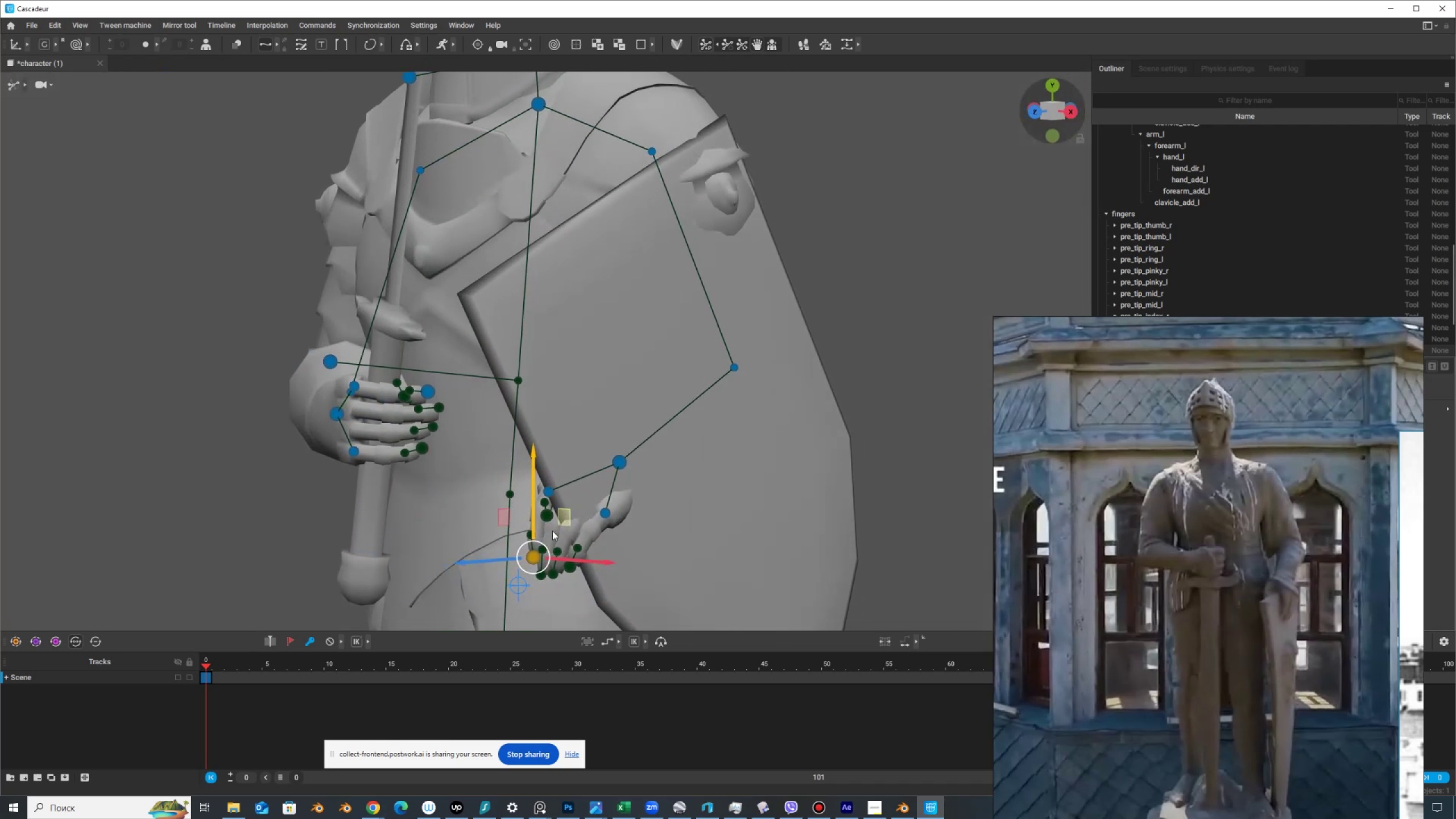 
left_click_drag(start_coordinate=[529, 550], to_coordinate=[512, 574])
 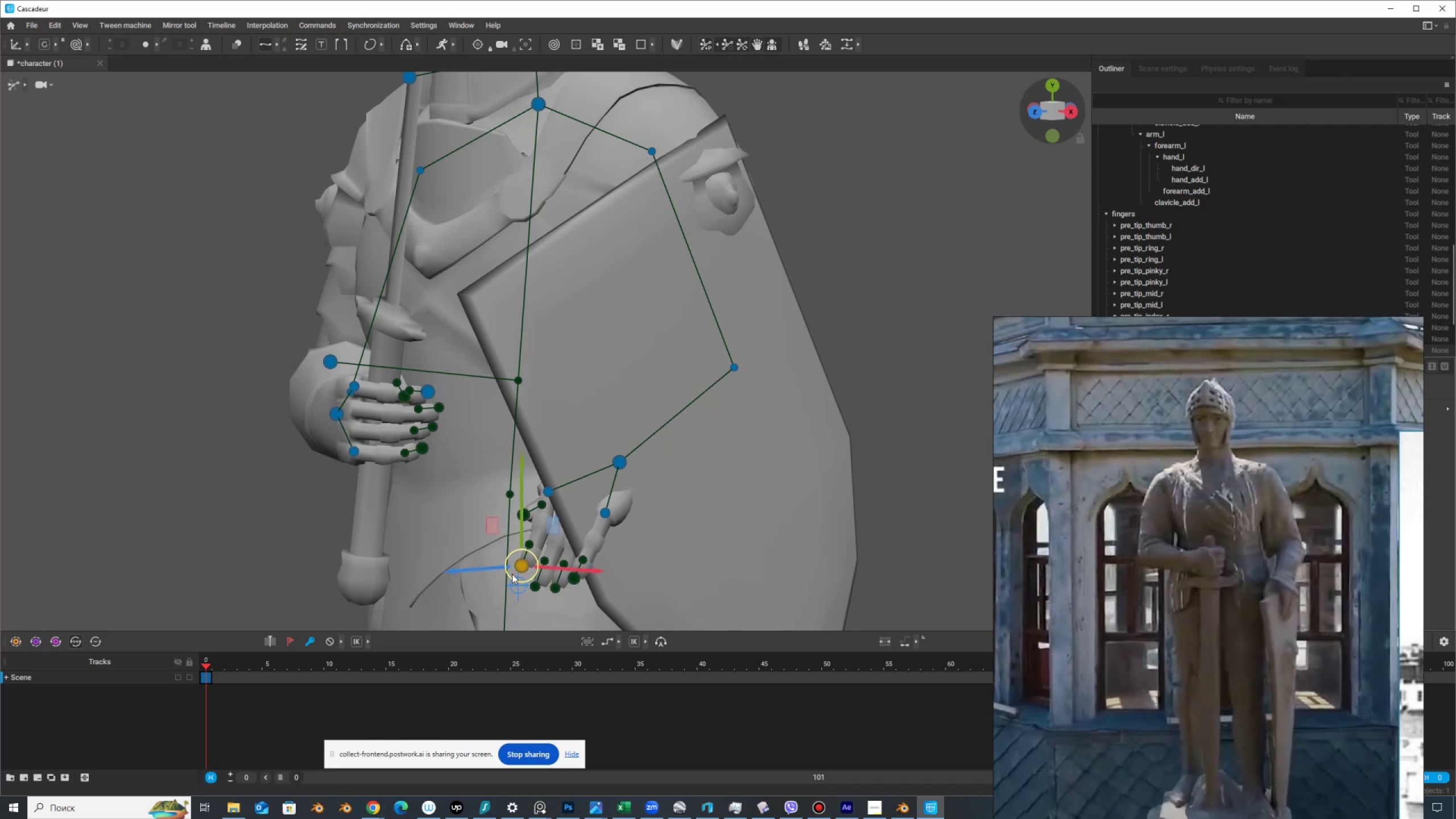 
hold_key(key=AltLeft, duration=1.5)
left_click_drag(start_coordinate=[683, 539], to_coordinate=[859, 508])
 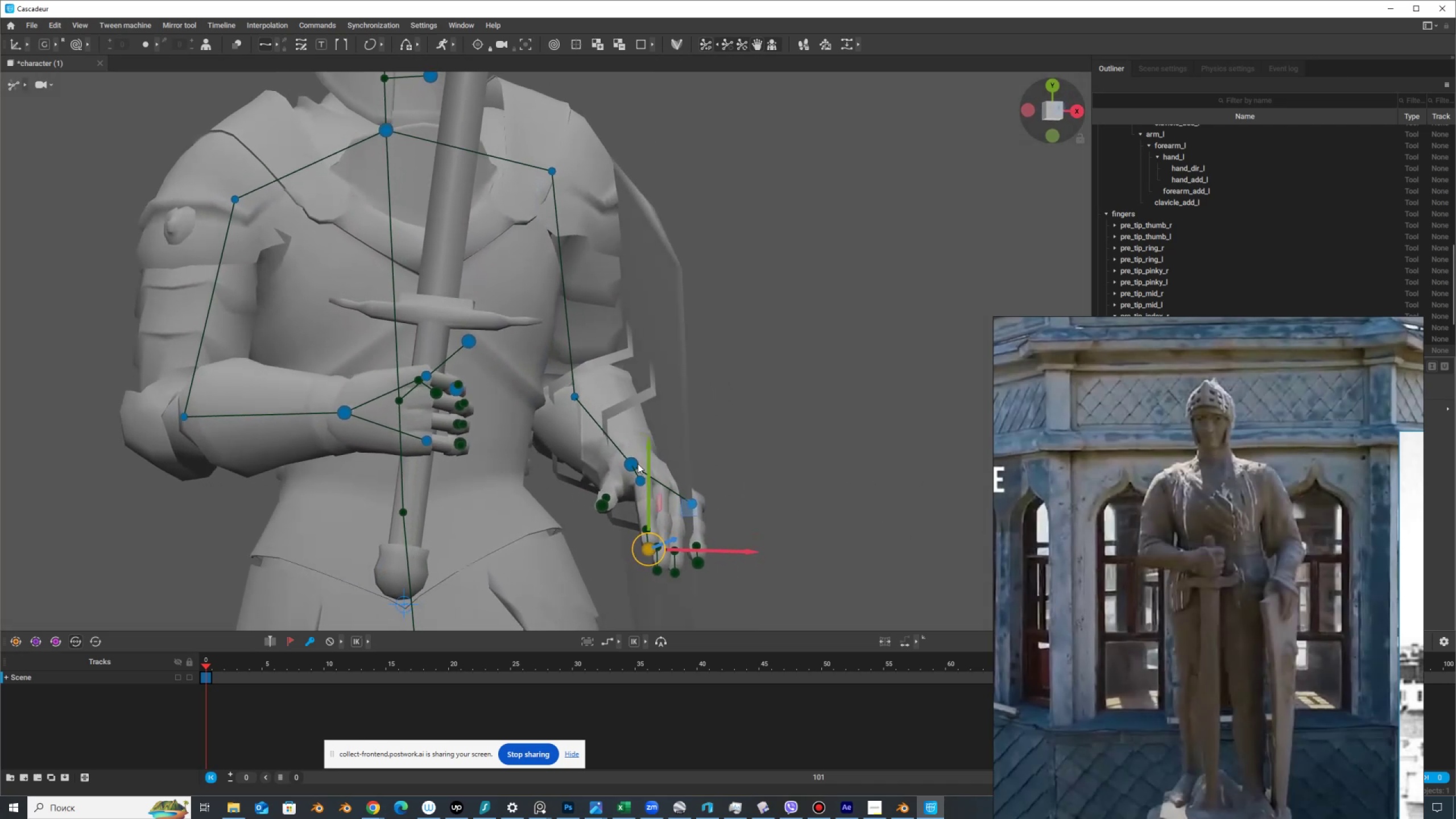 
hold_key(key=AltLeft, duration=1.08)
 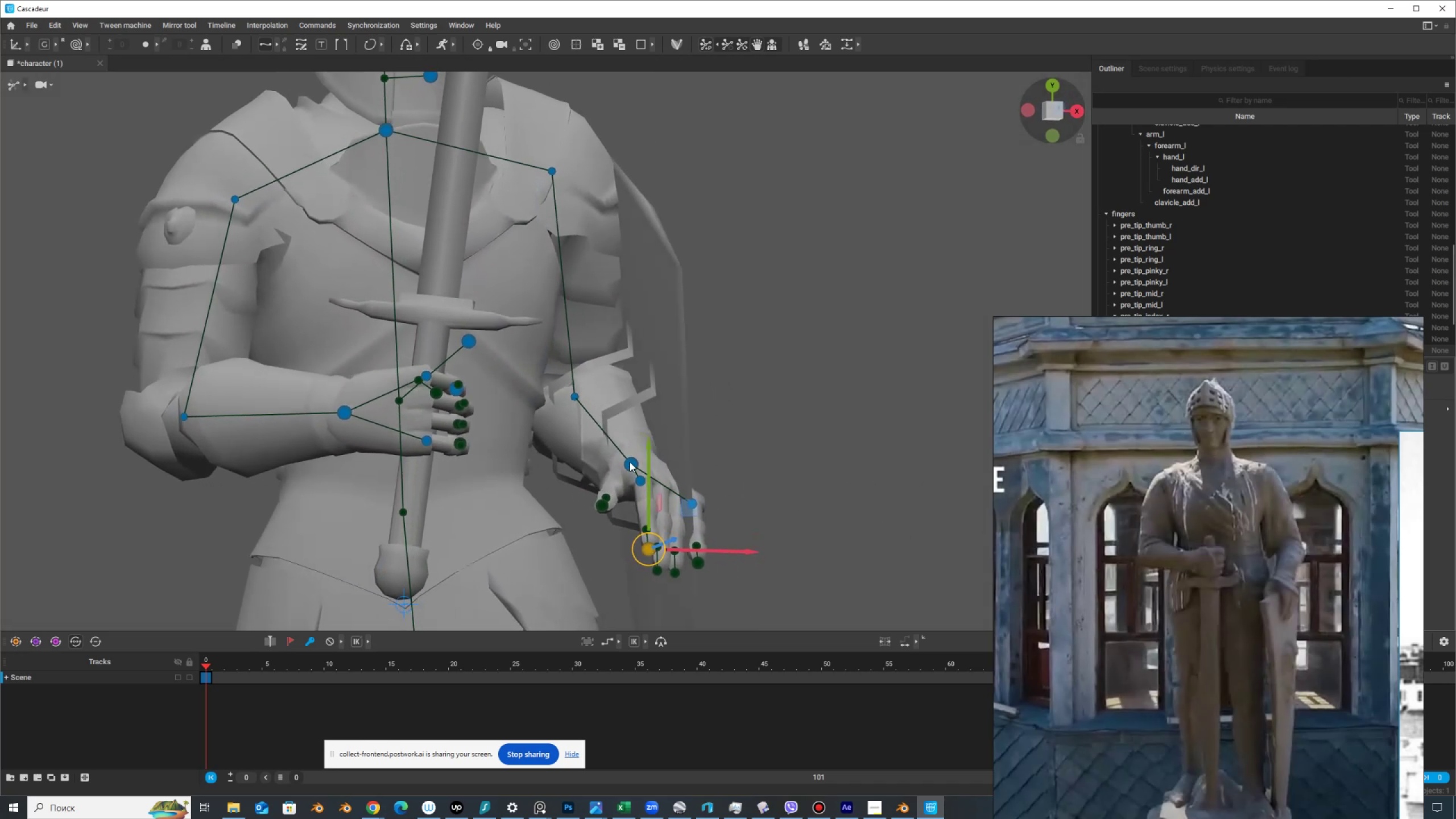 
double_click([630, 462])
 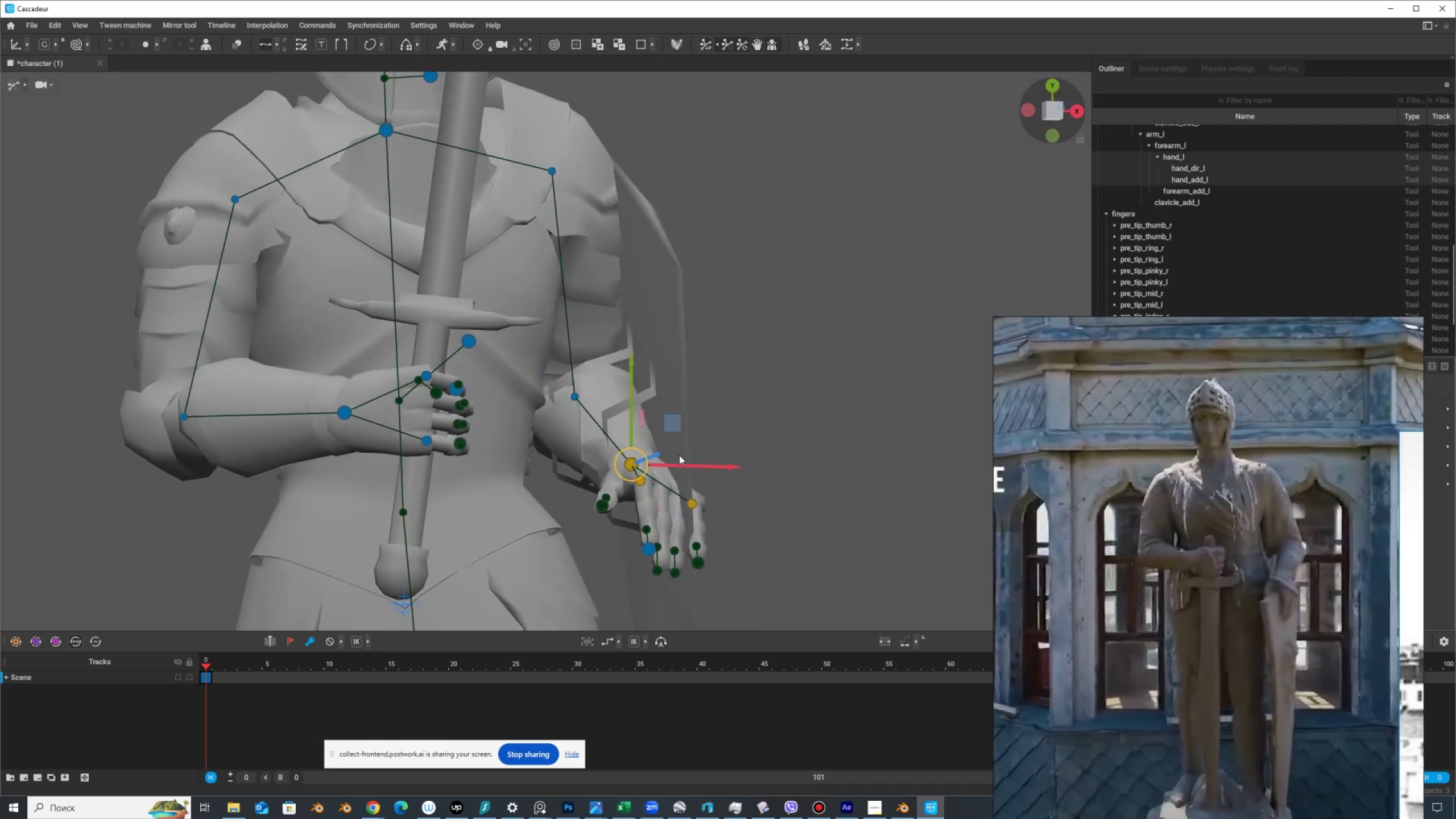 
key(E)
 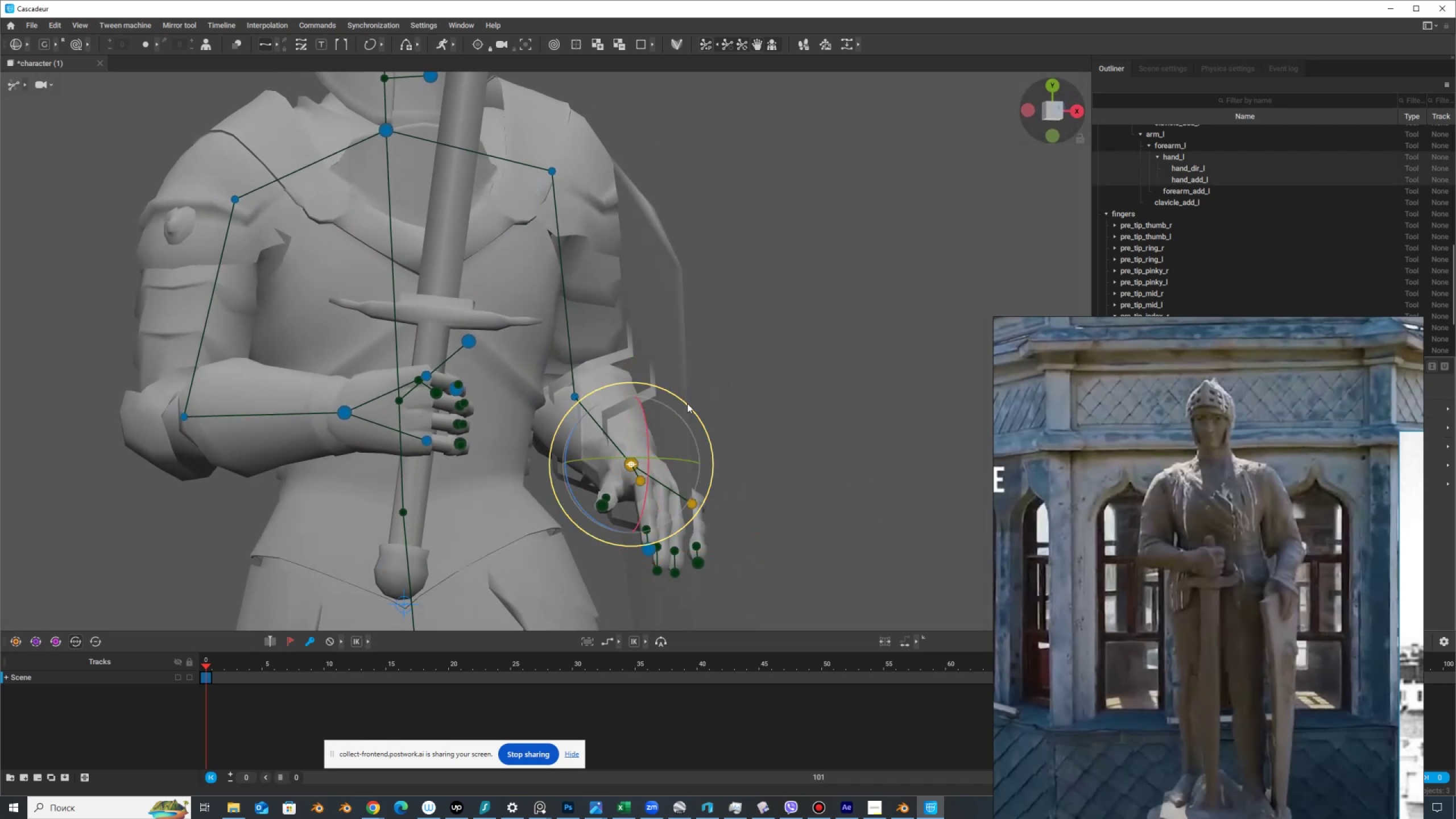 
left_click_drag(start_coordinate=[691, 406], to_coordinate=[704, 431])
 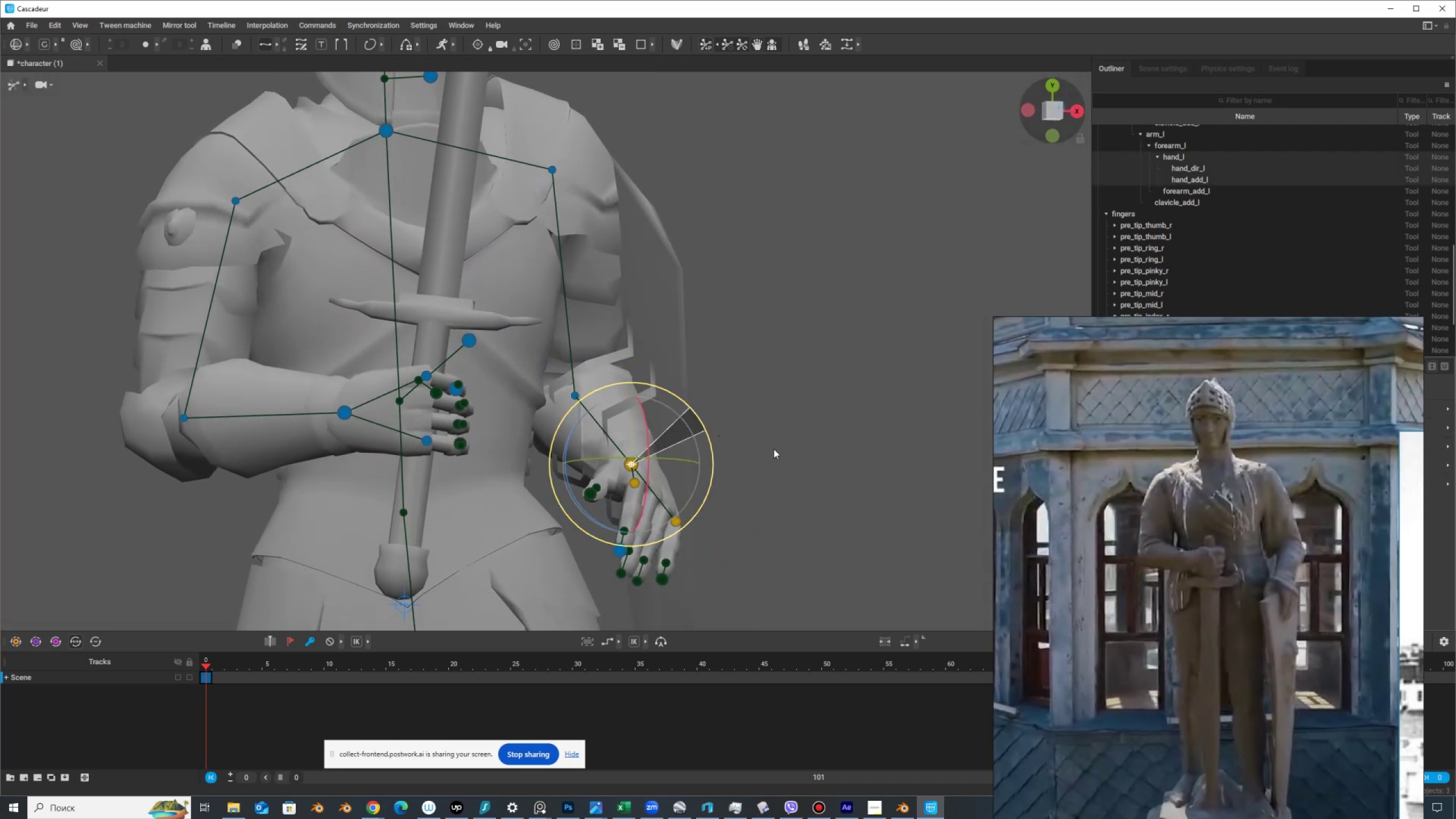 
hold_key(key=AltLeft, duration=1.53)
left_click_drag(start_coordinate=[814, 476], to_coordinate=[523, 510])
 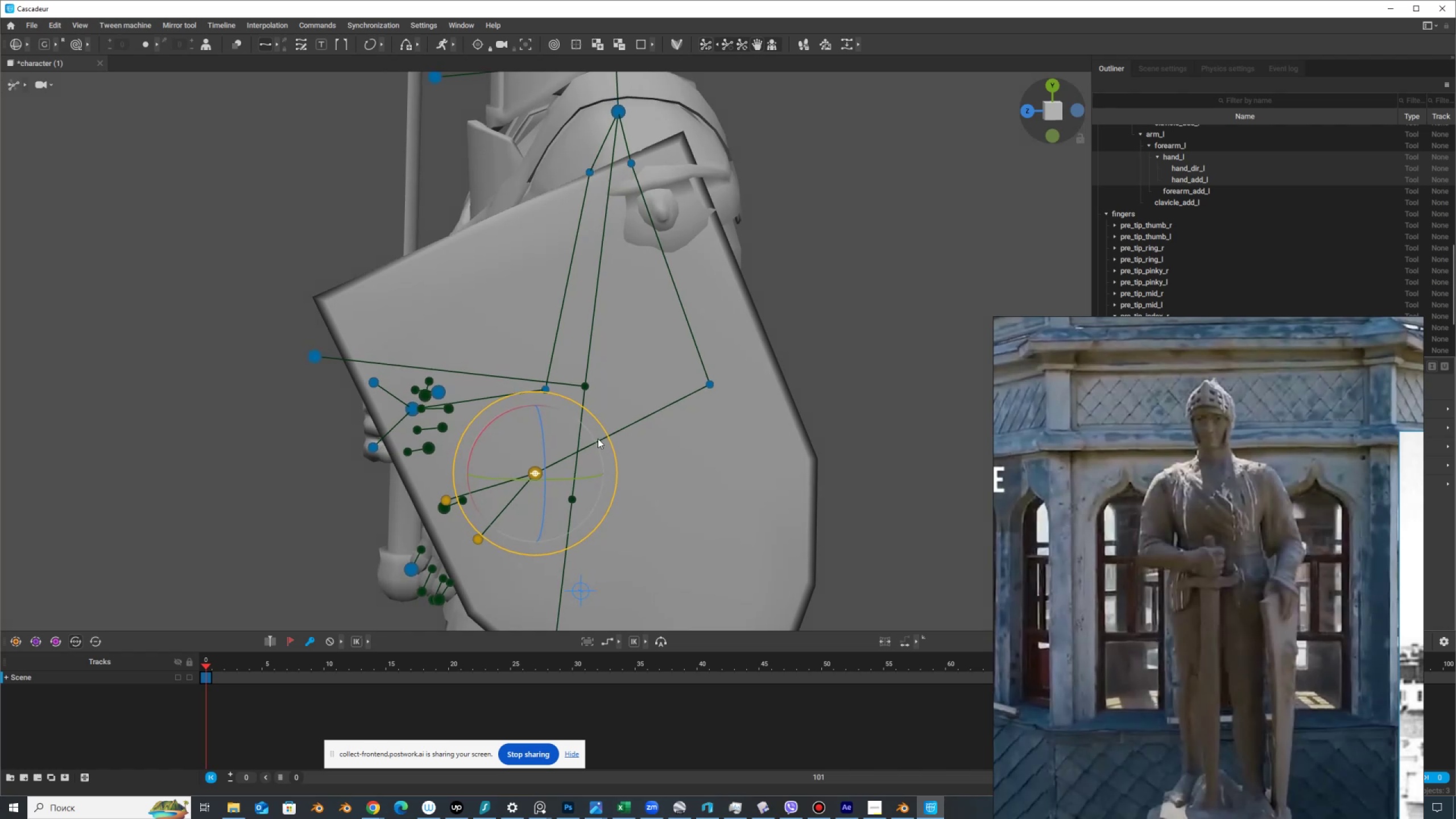 
hold_key(key=AltLeft, duration=0.53)
 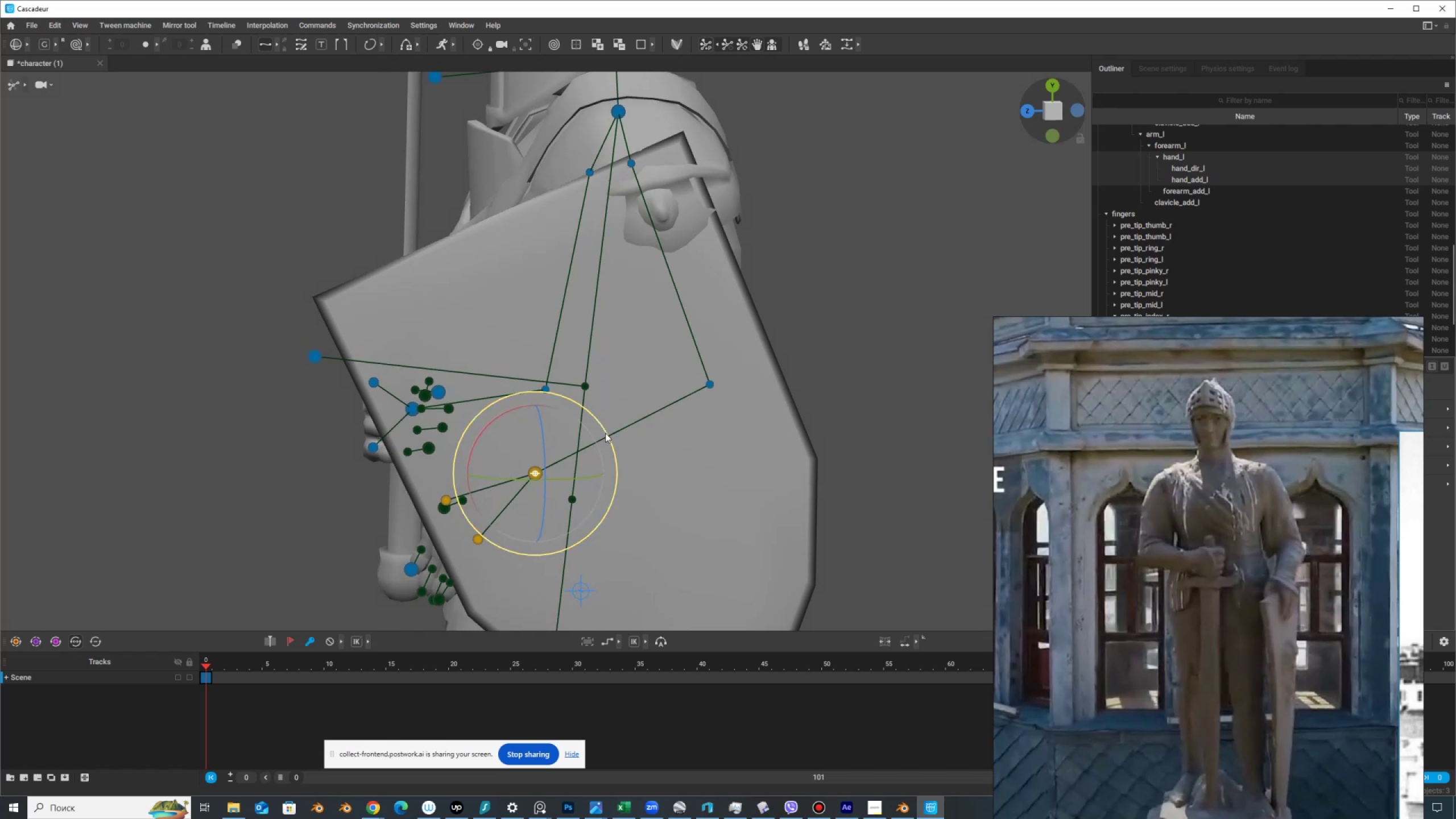 
left_click_drag(start_coordinate=[606, 431], to_coordinate=[595, 413])
 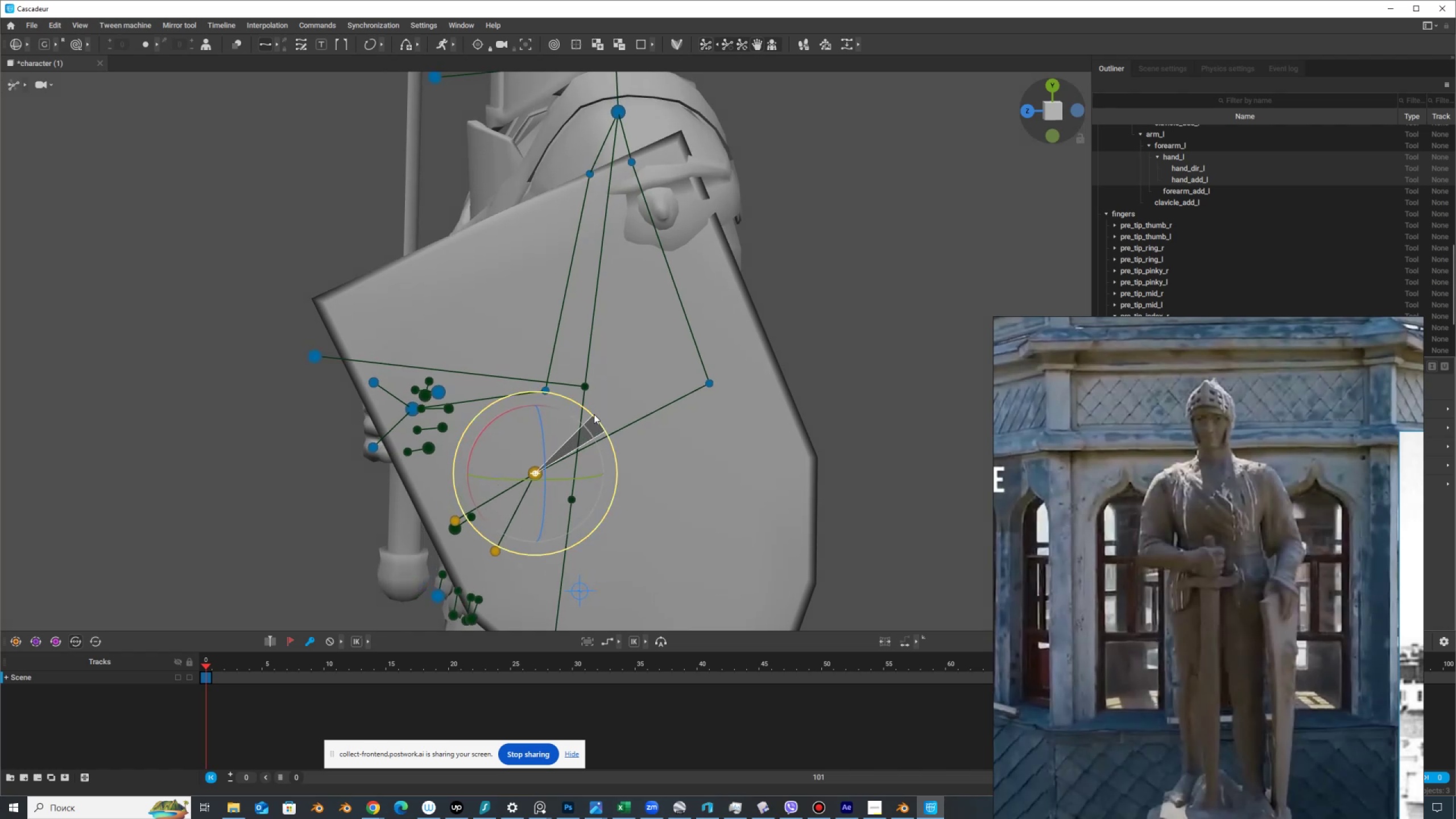 
hold_key(key=AltLeft, duration=1.53)
left_click_drag(start_coordinate=[528, 508], to_coordinate=[776, 486])
 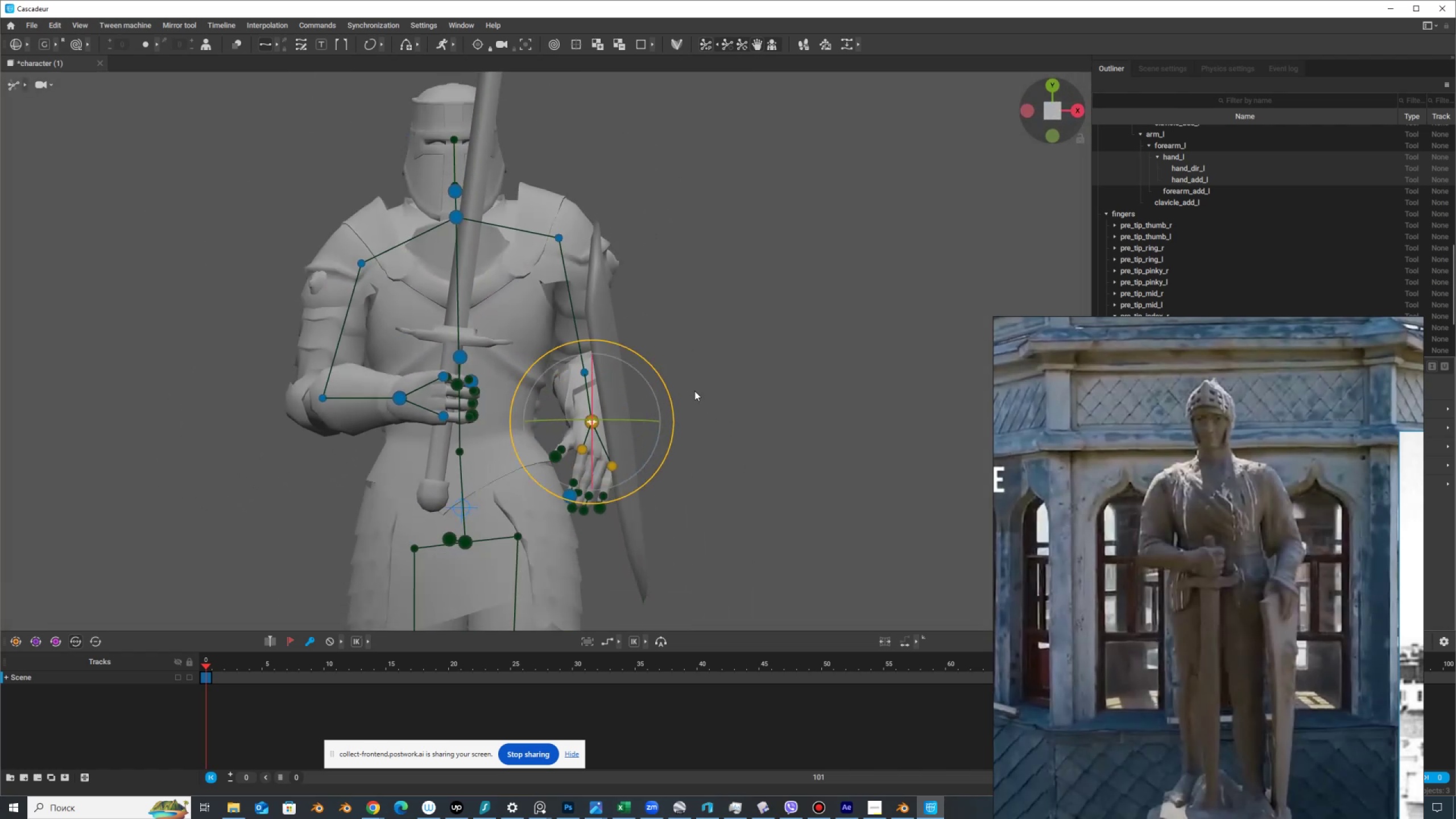 
hold_key(key=AltLeft, duration=1.21)
 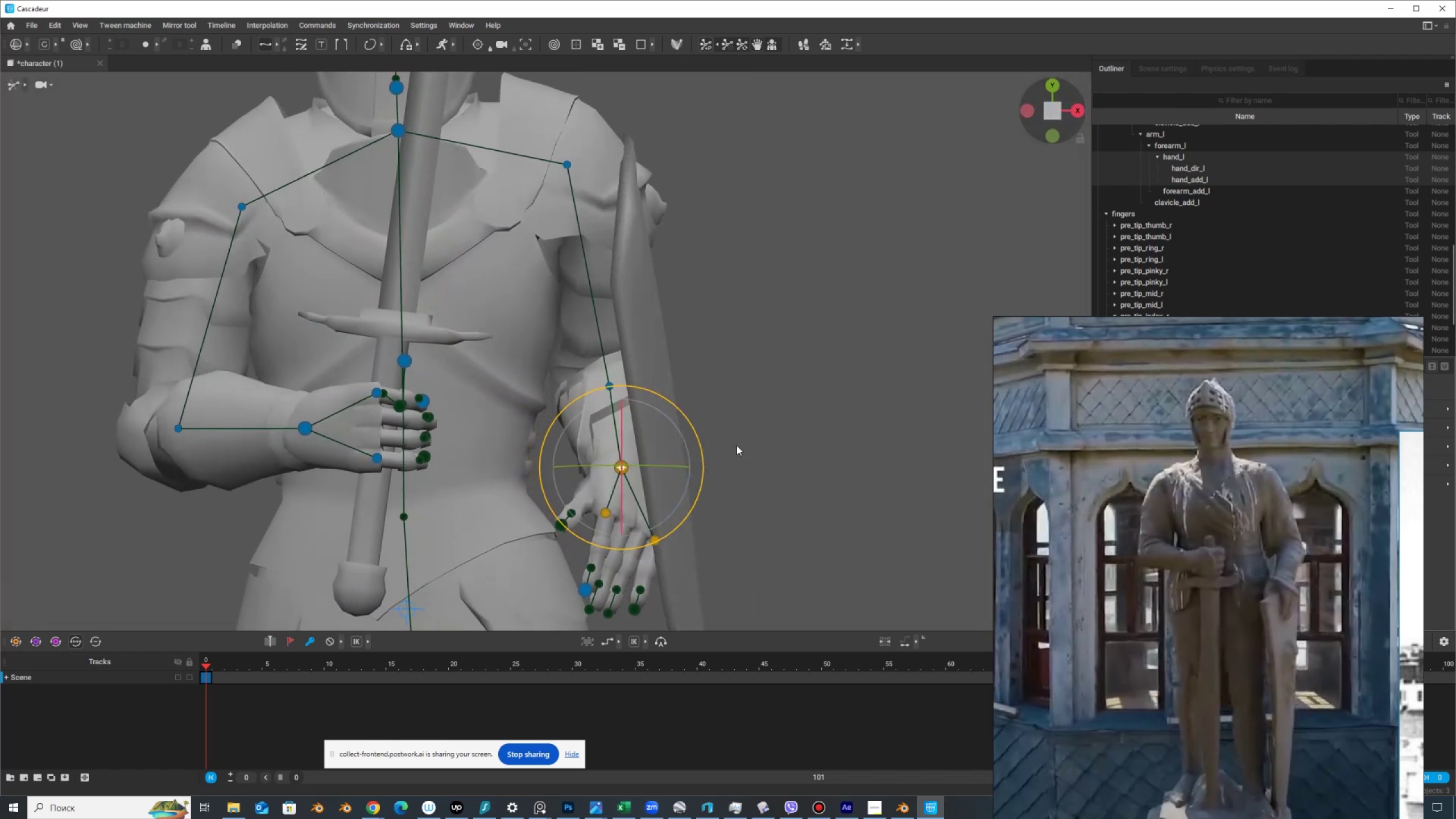 
scroll: coordinate [694, 391], scroll_direction: down, amount: 6.0
 